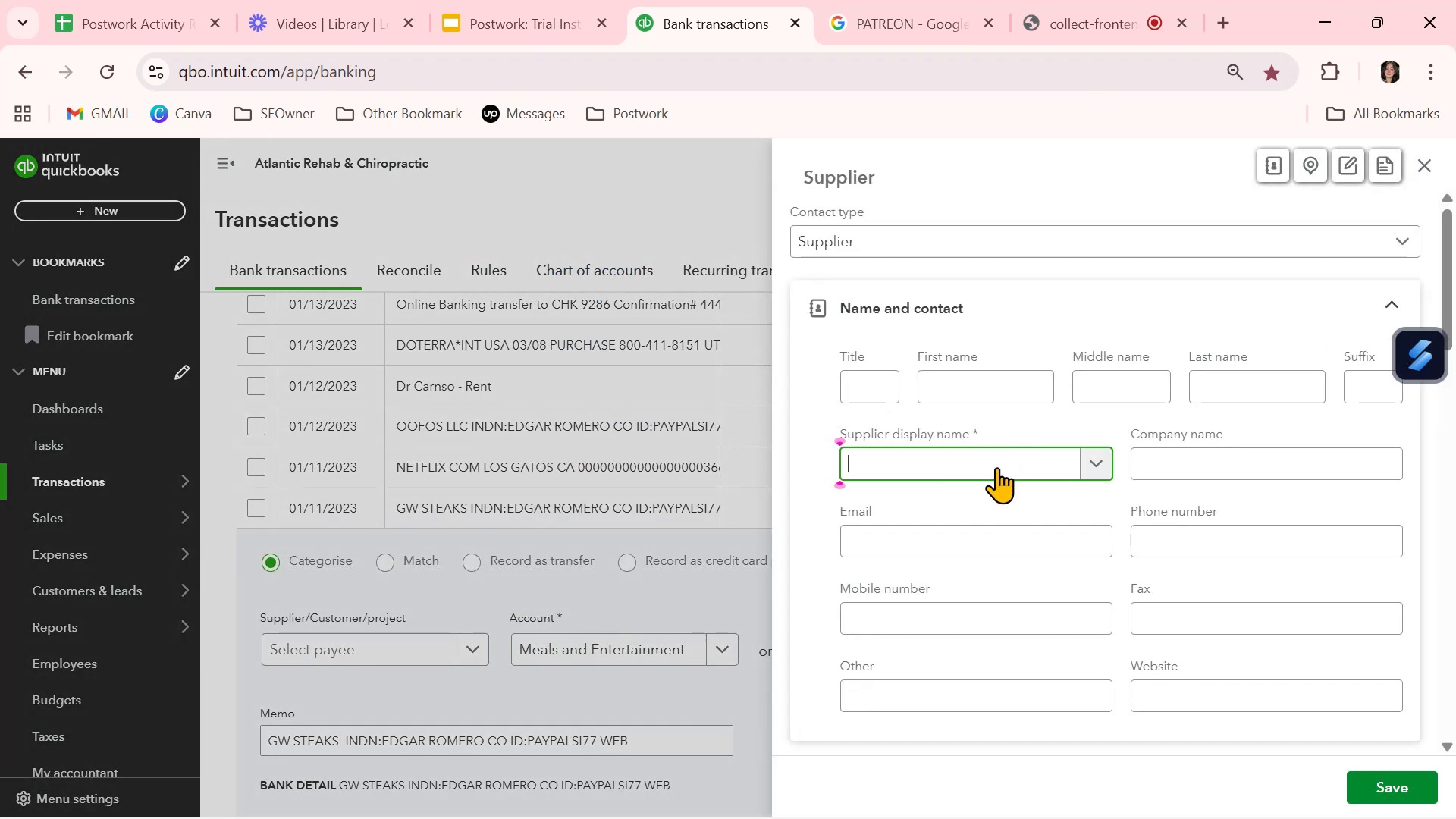 
key(Control+V)
 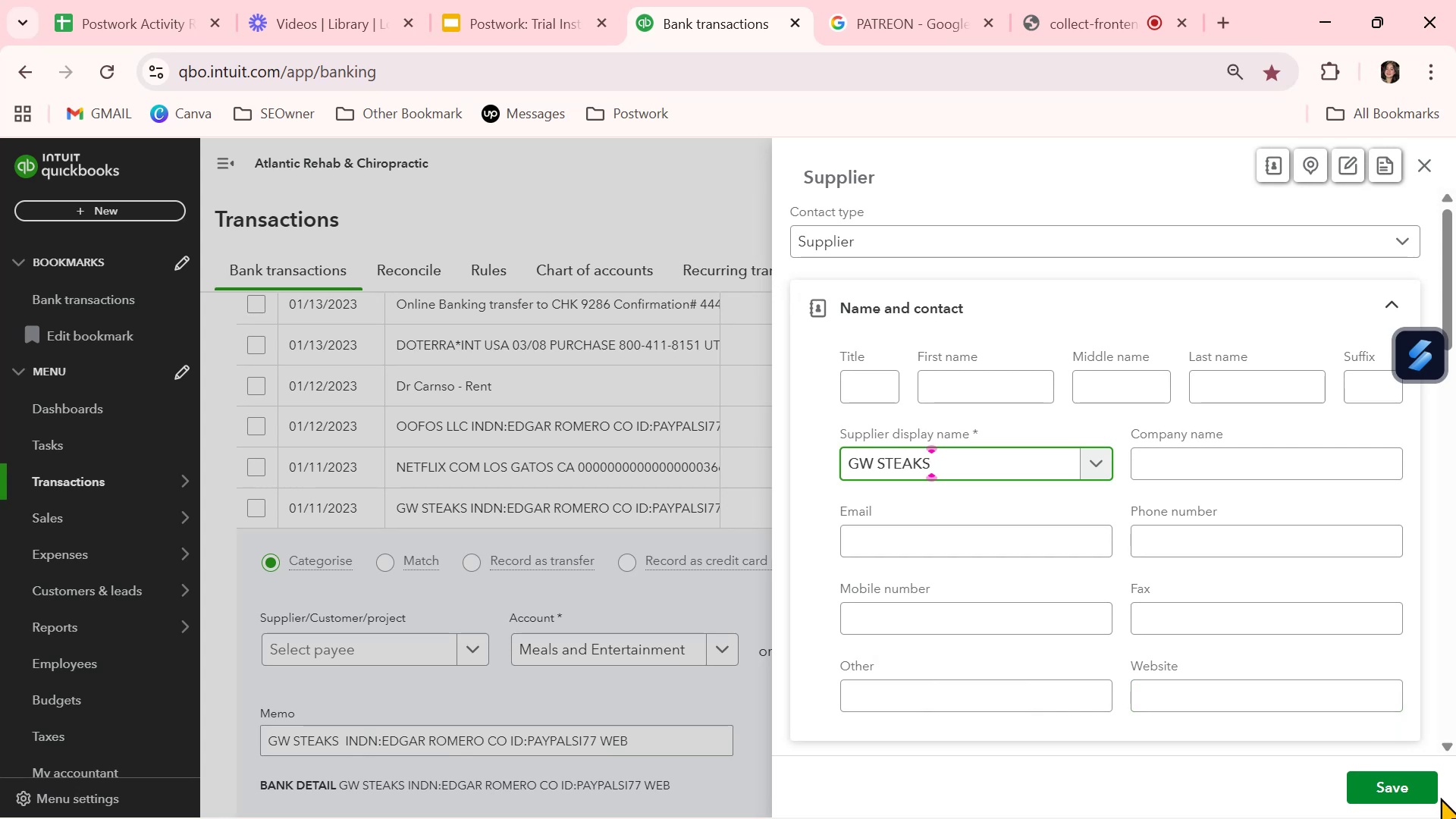 
left_click([1423, 780])
 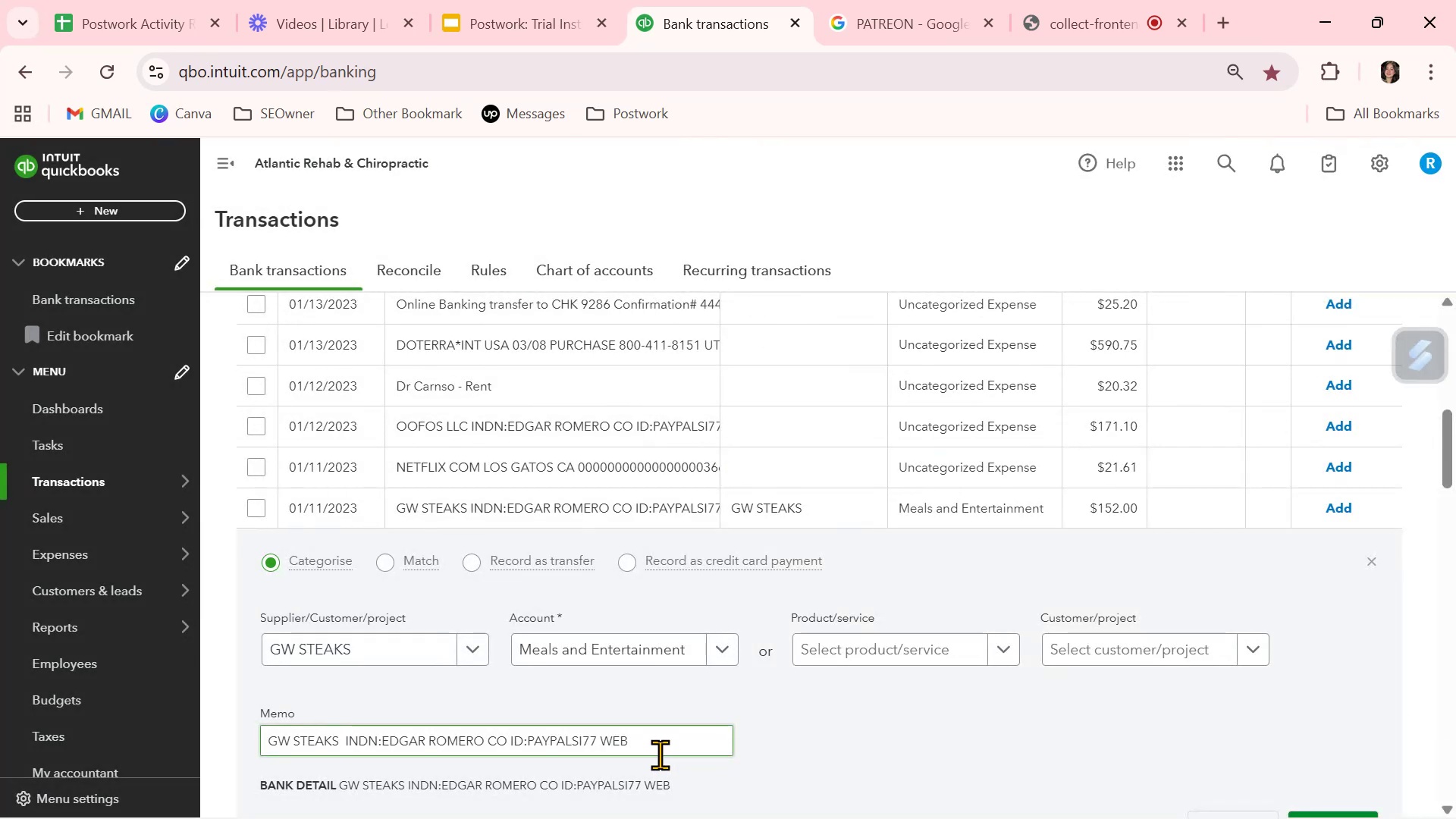 
scroll: coordinate [579, 745], scroll_direction: down, amount: 1.0
 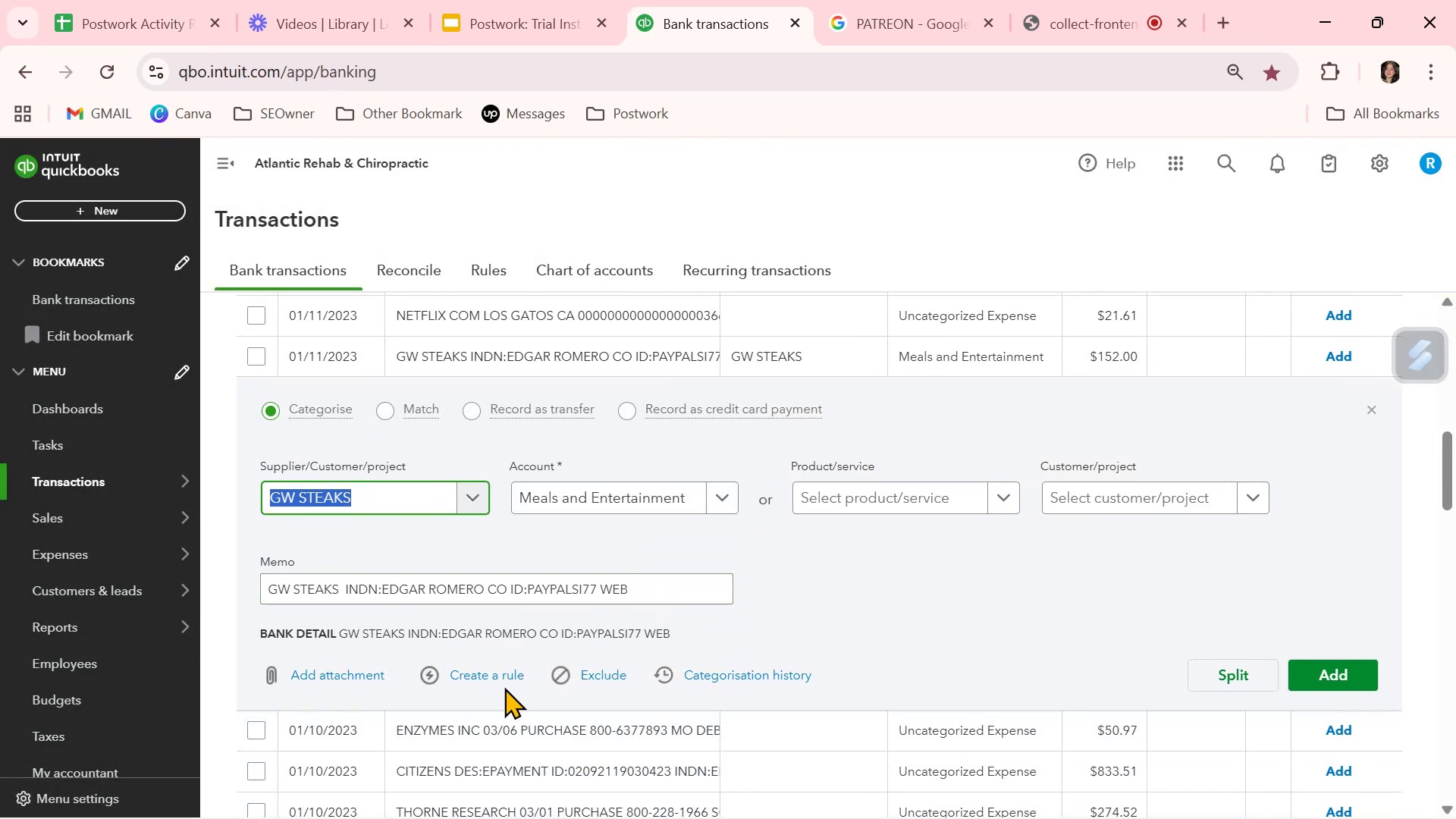 
left_click([500, 682])
 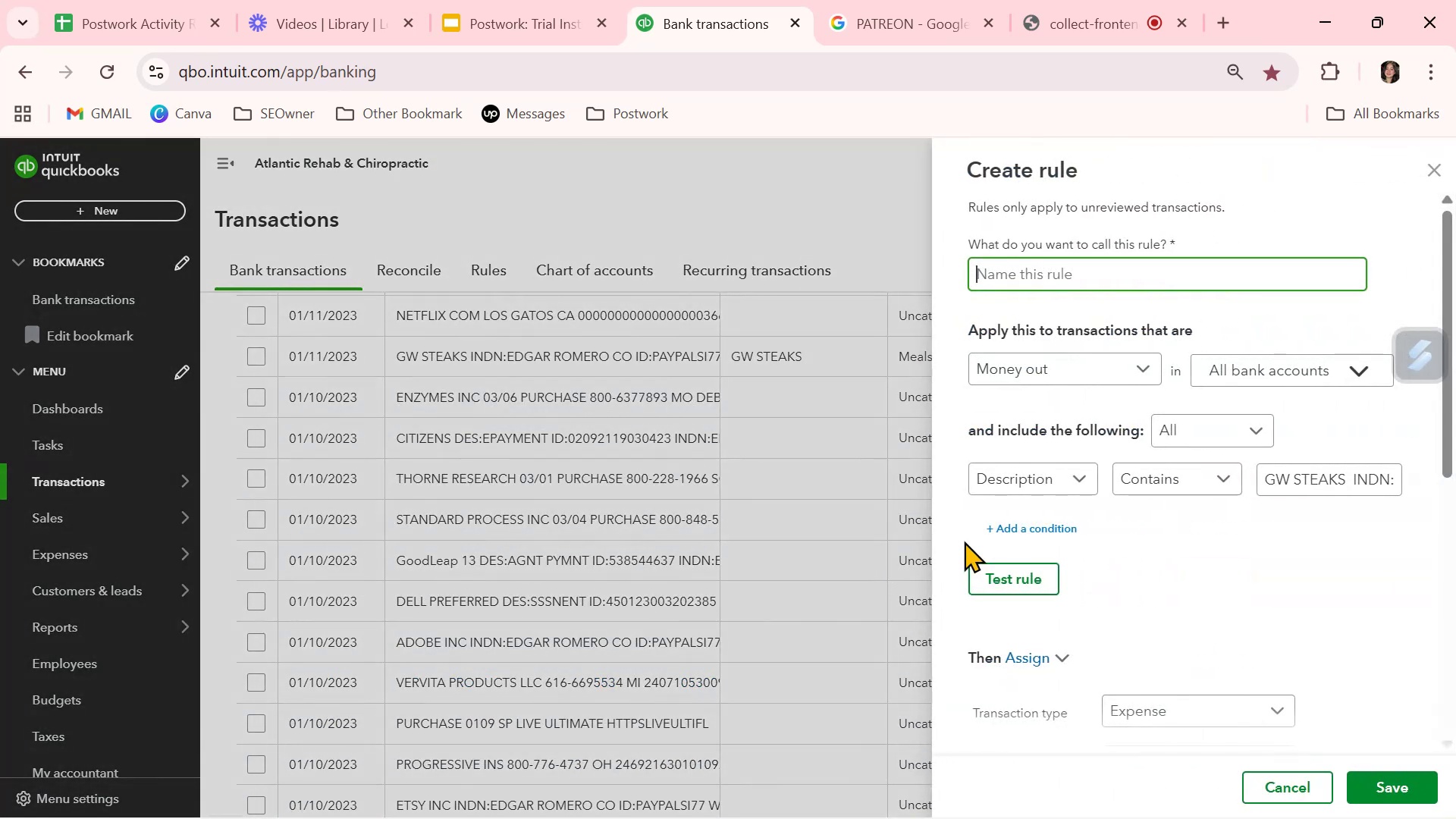 
key(Control+ControlLeft)
 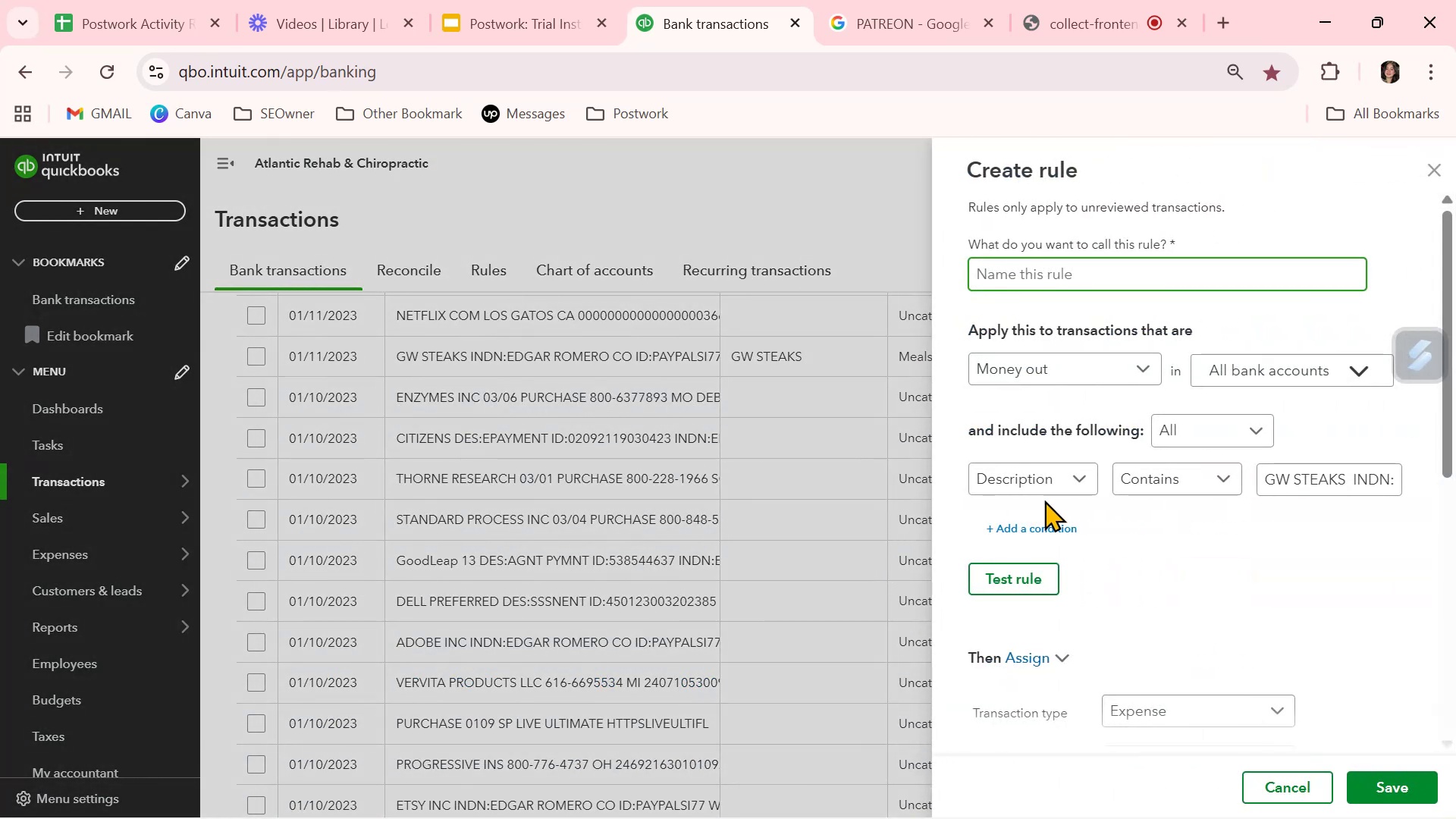 
key(Control+V)
 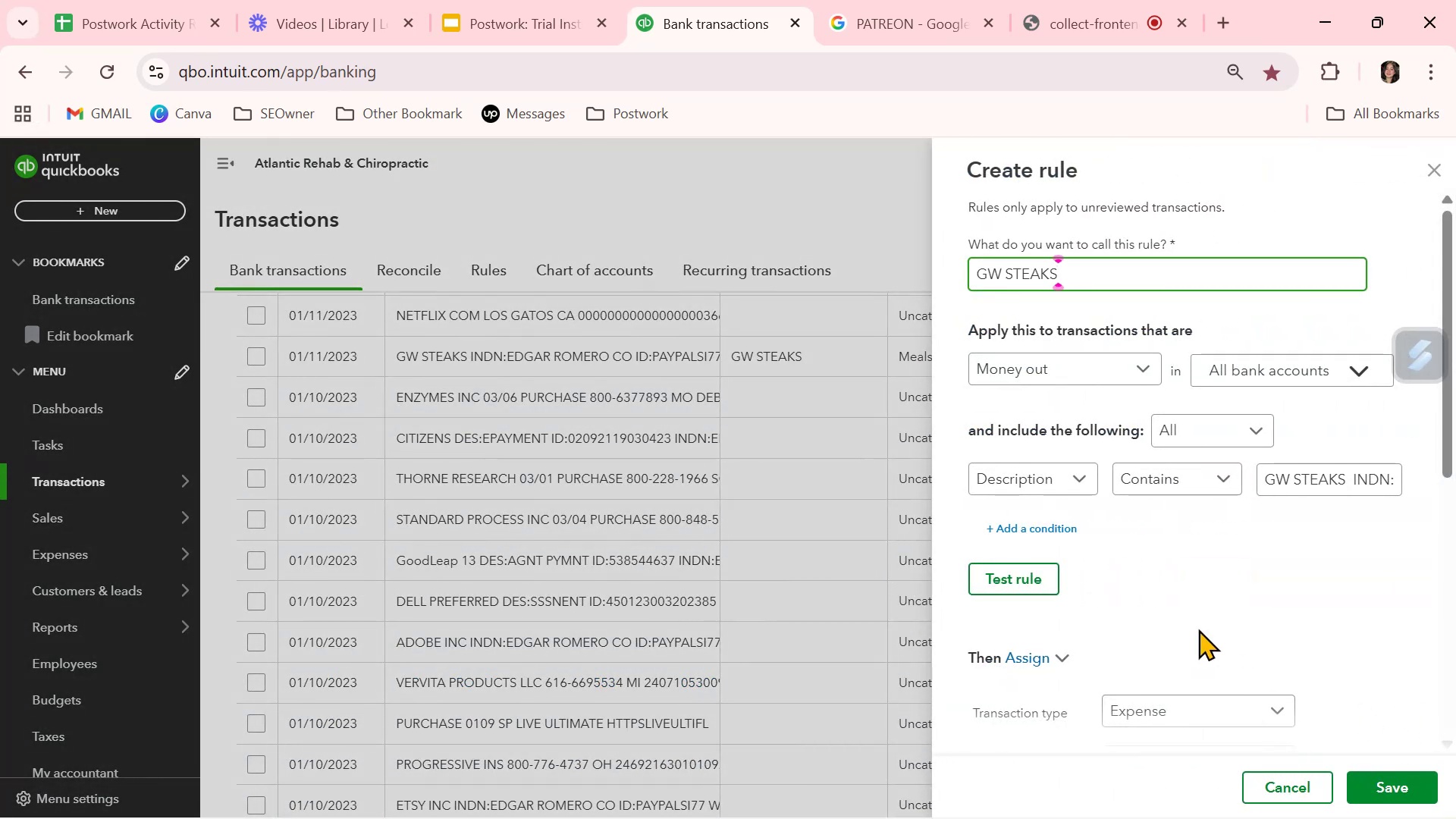 
left_click([994, 571])
 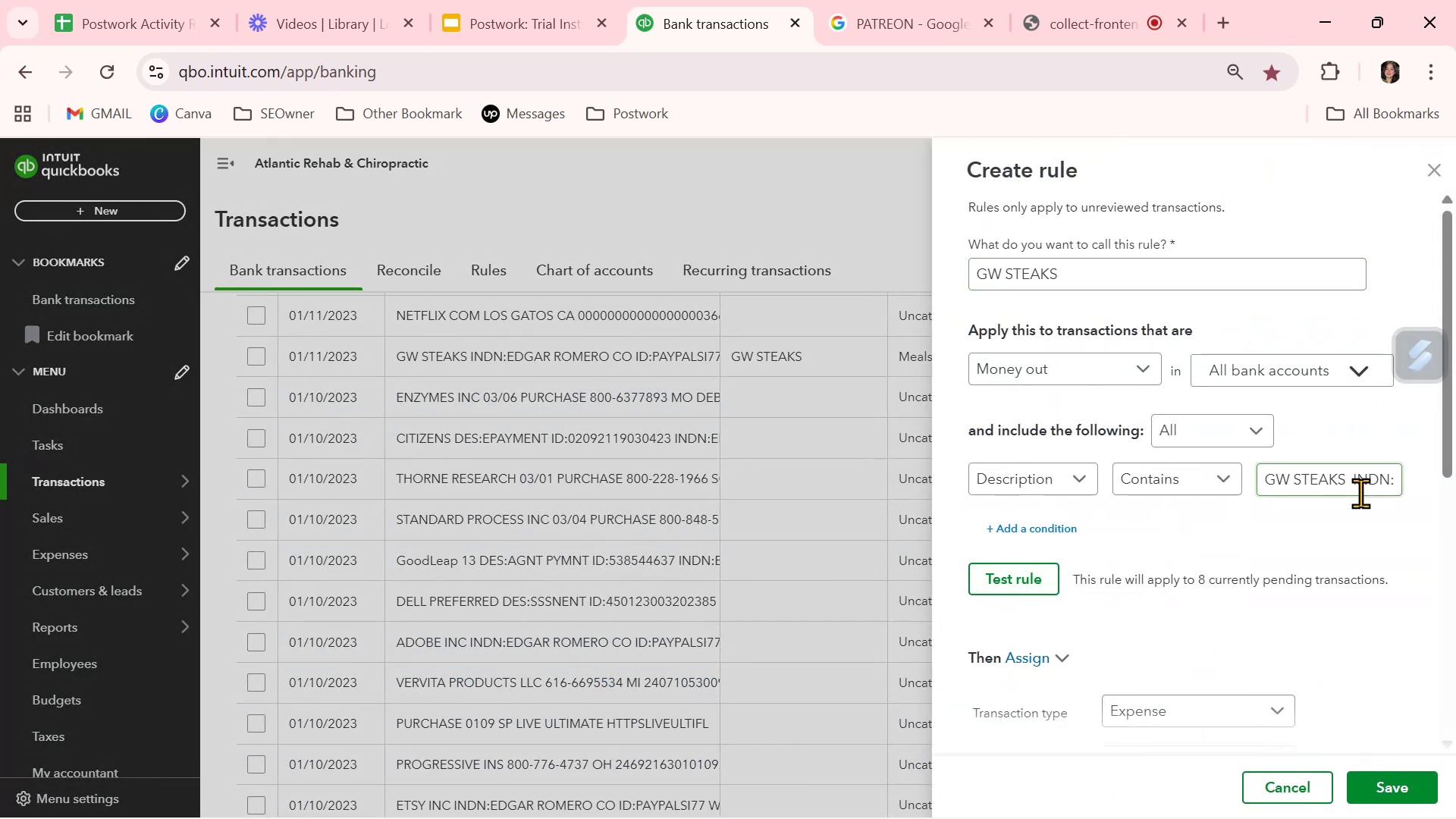 
left_click_drag(start_coordinate=[1354, 477], to_coordinate=[1455, 482])
 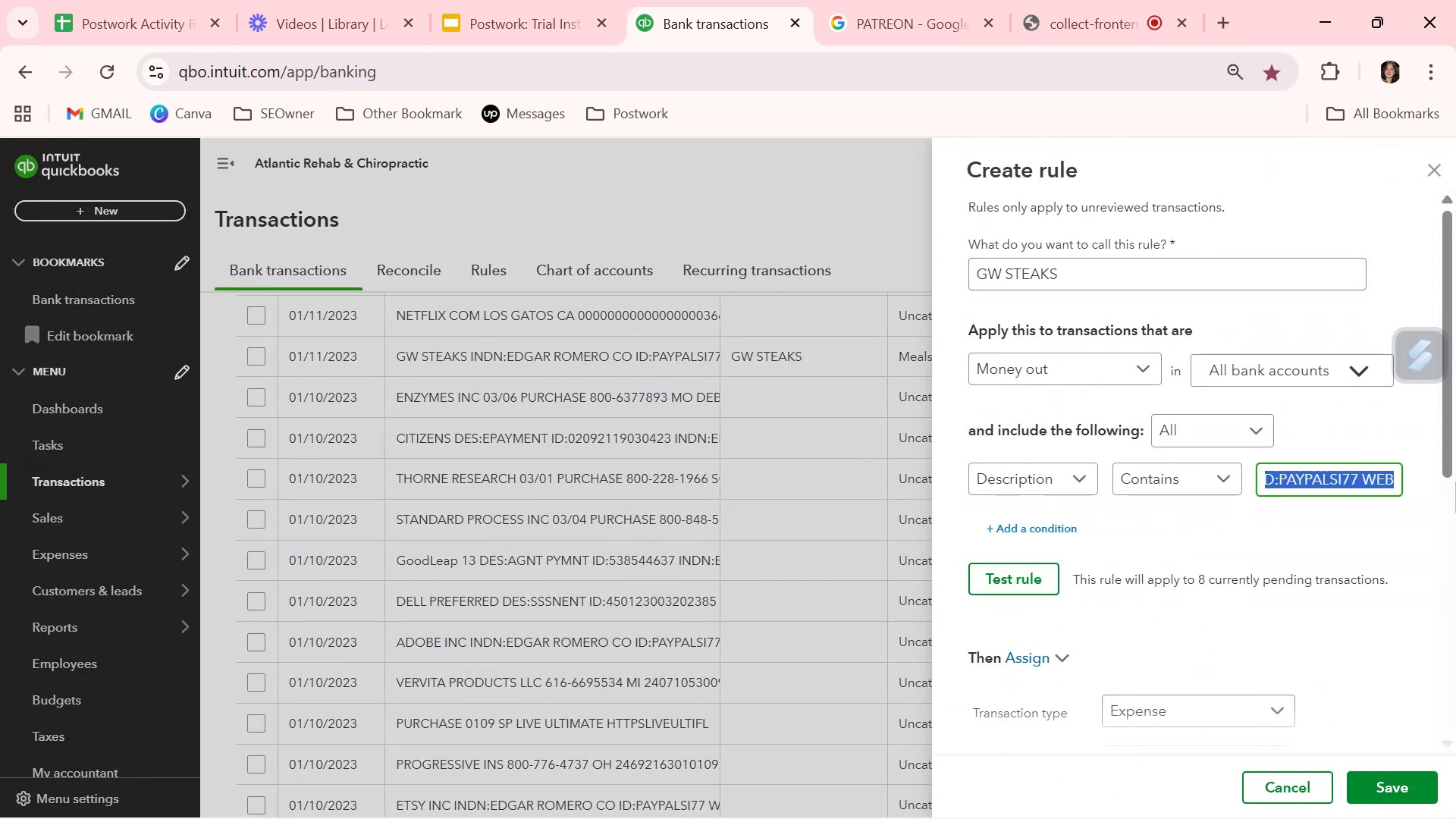 
key(Backspace)
 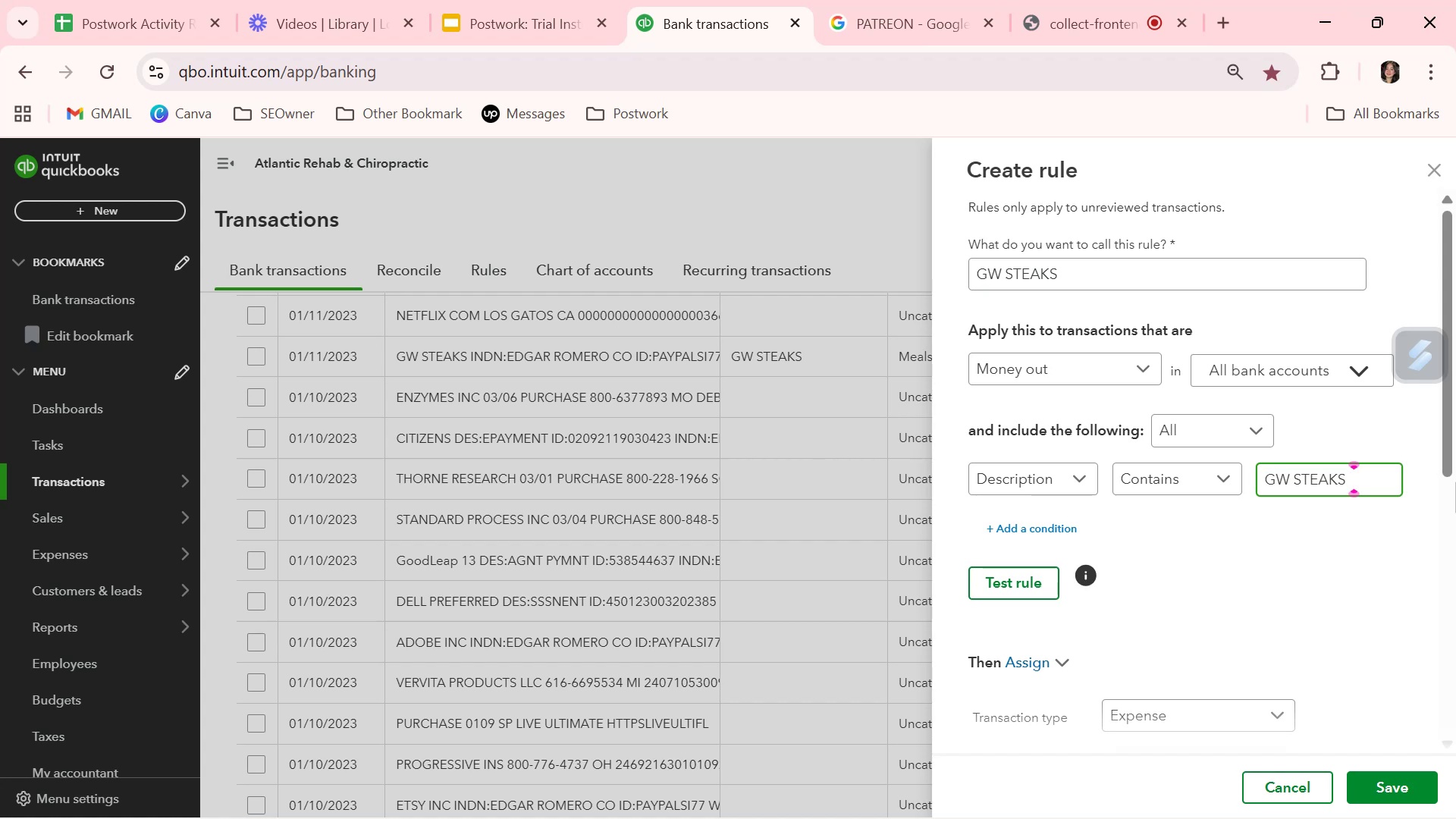 
key(Backspace)
 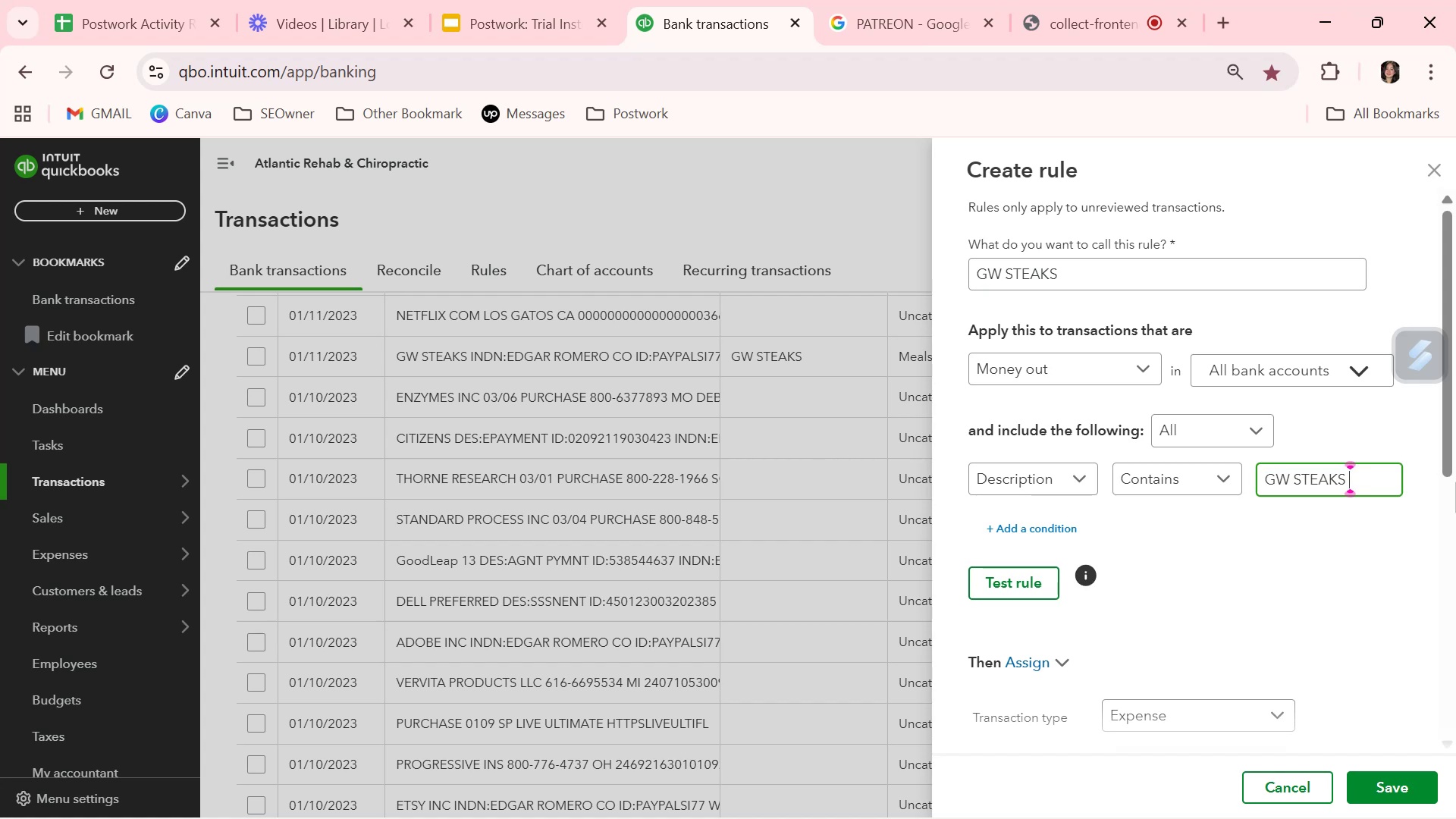 
key(Backspace)
 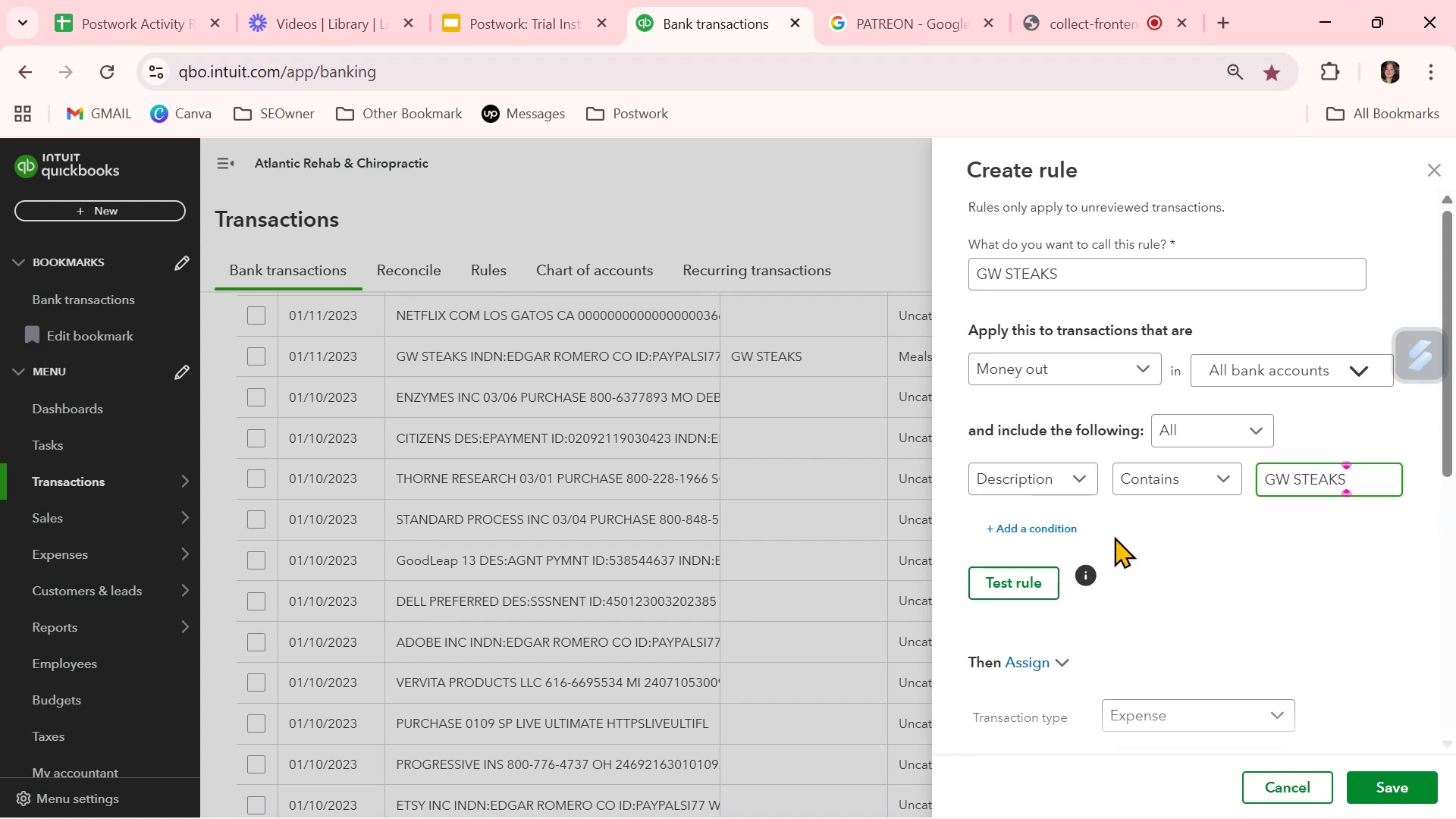 
left_click([999, 582])
 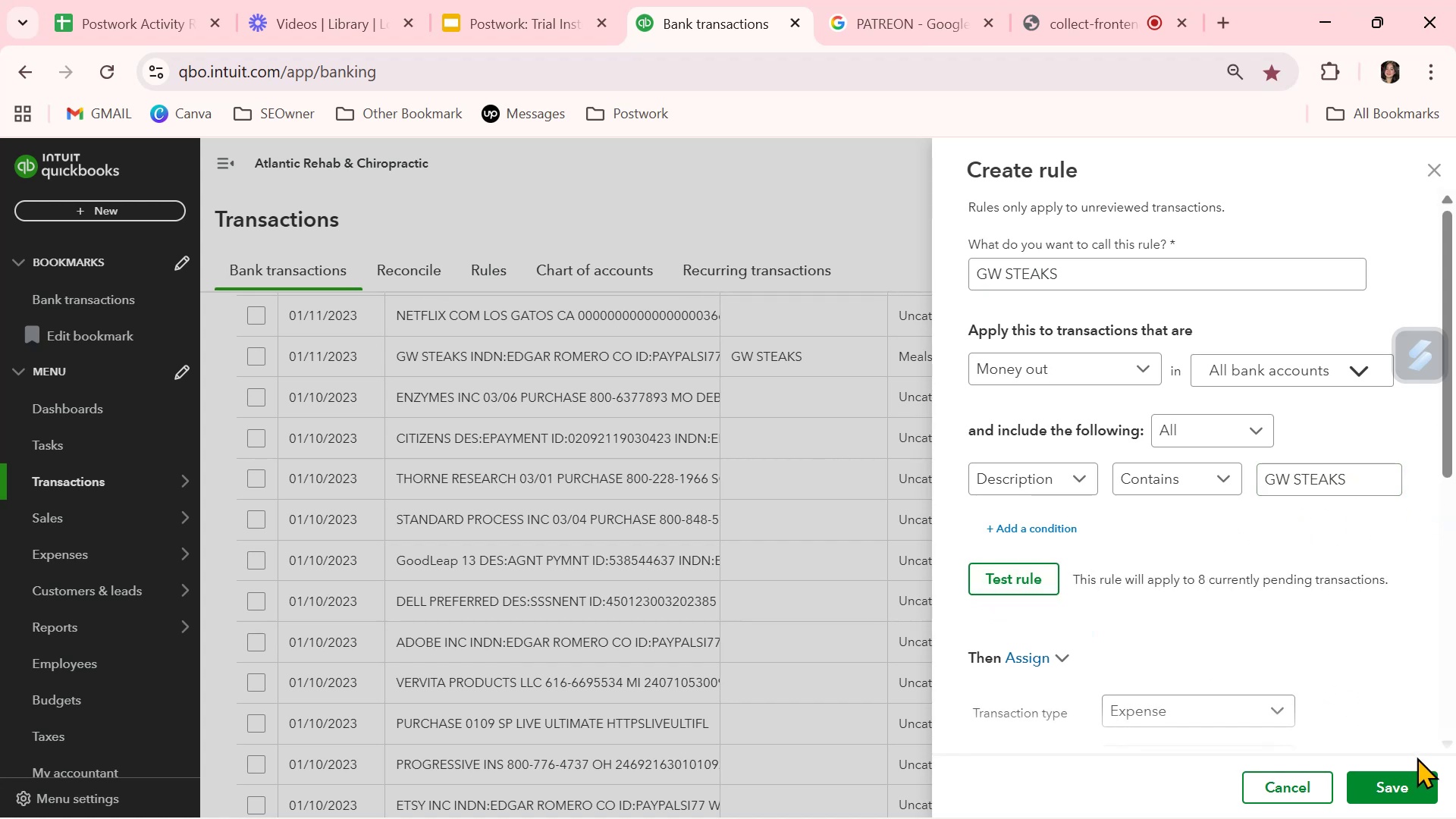 
left_click([1404, 790])
 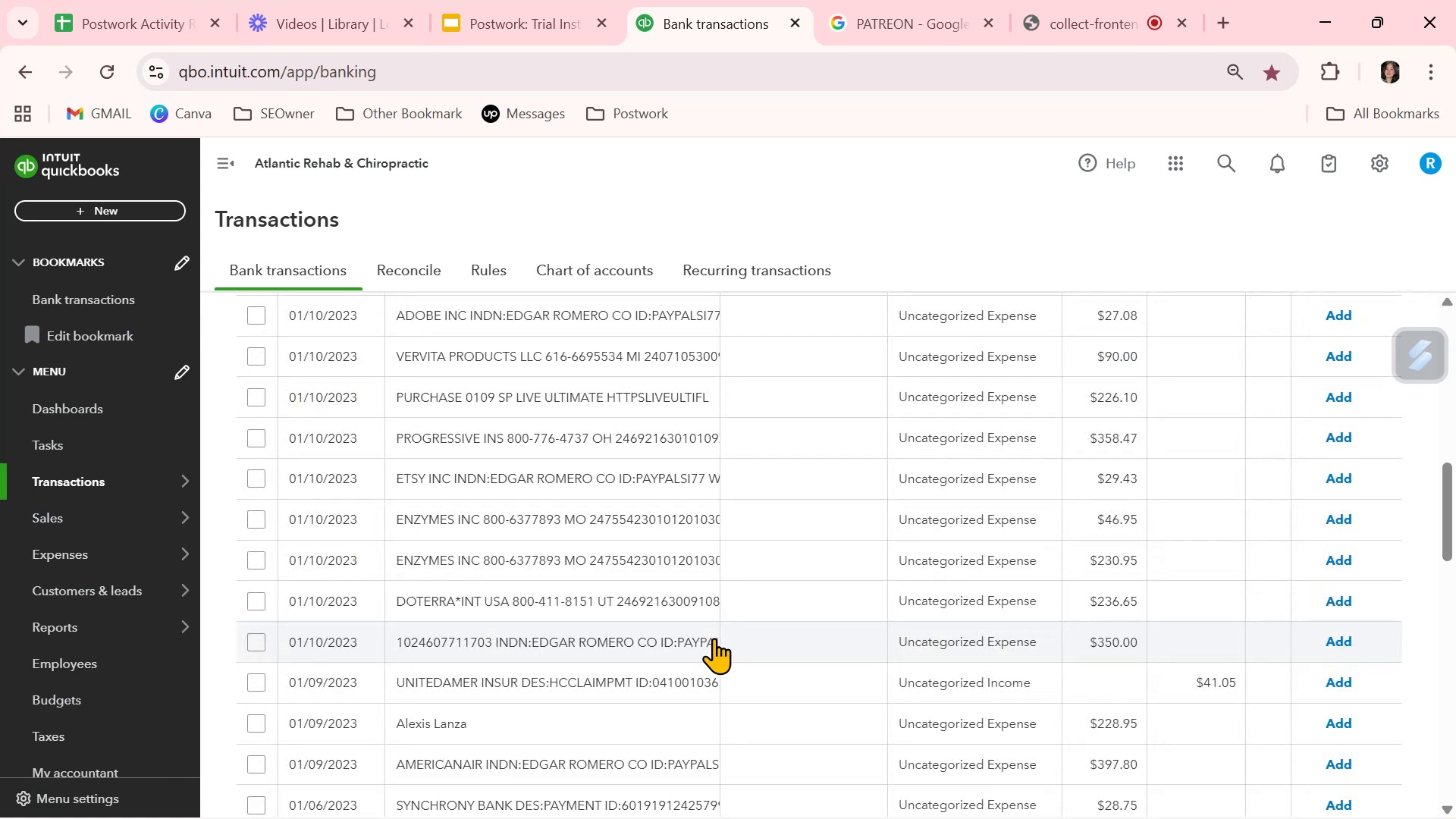 
wait(11.73)
 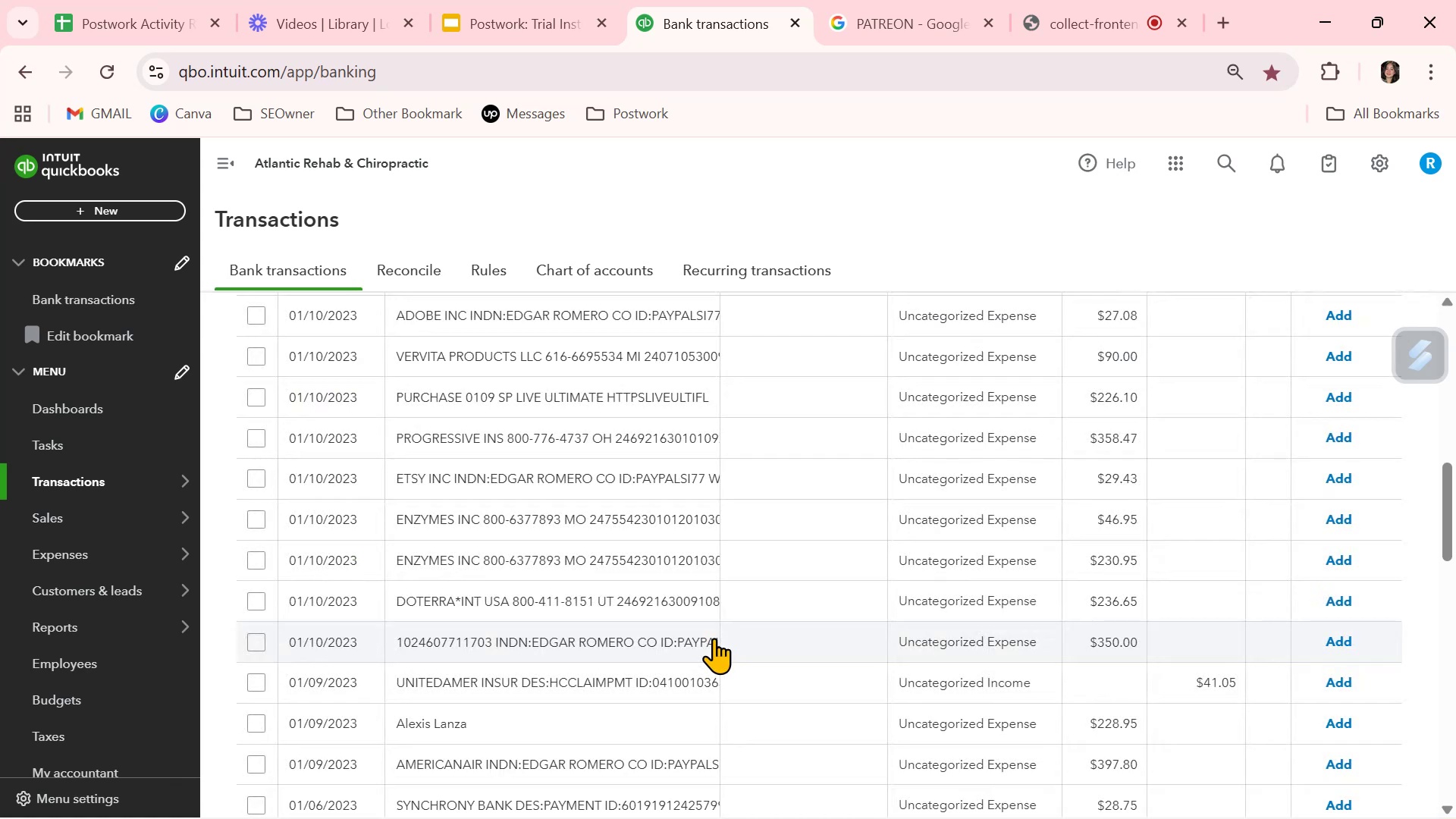 
left_click([494, 528])
 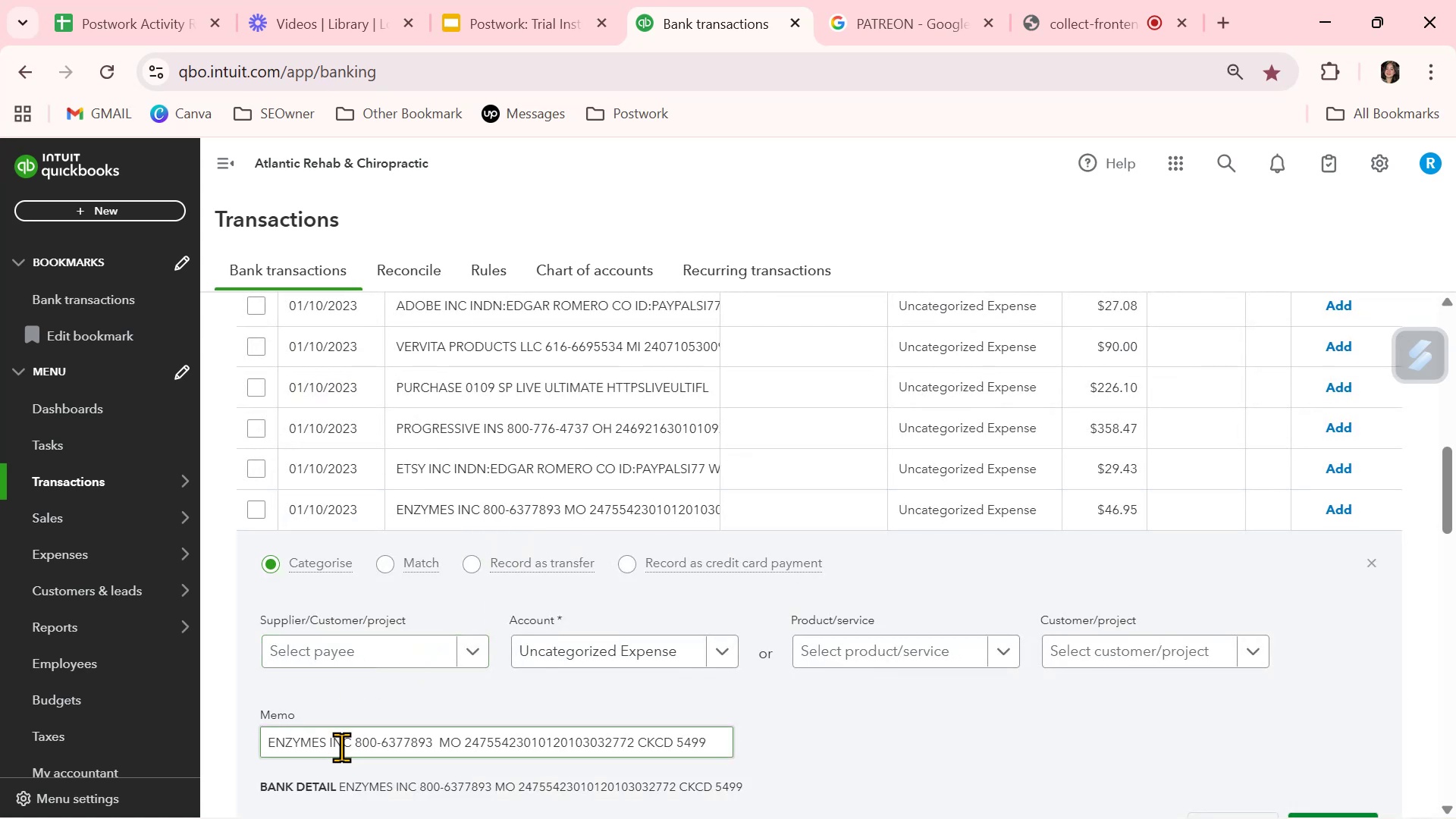 
left_click_drag(start_coordinate=[353, 740], to_coordinate=[243, 732])
 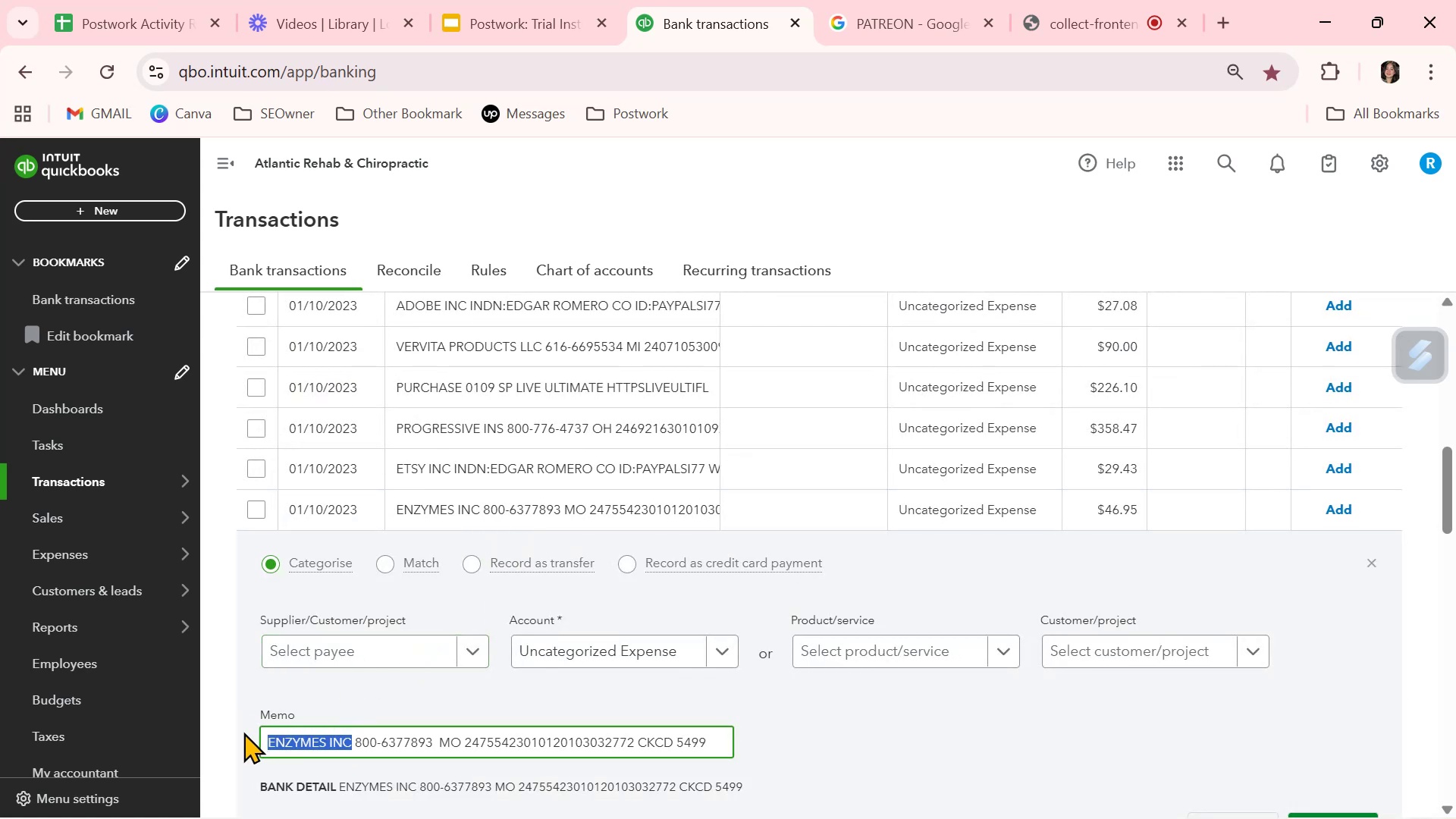 
key(Control+ControlLeft)
 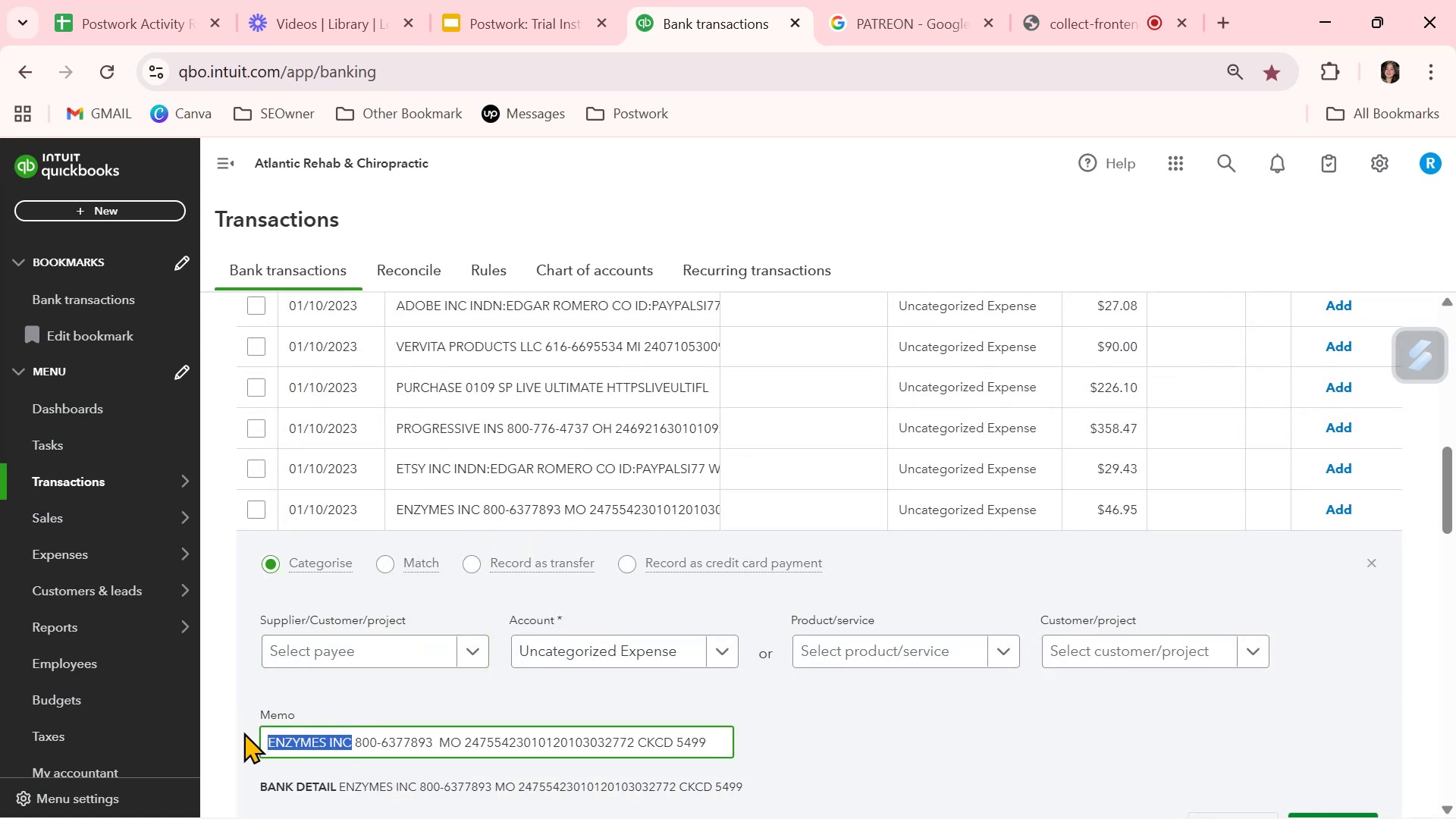 
key(Control+C)
 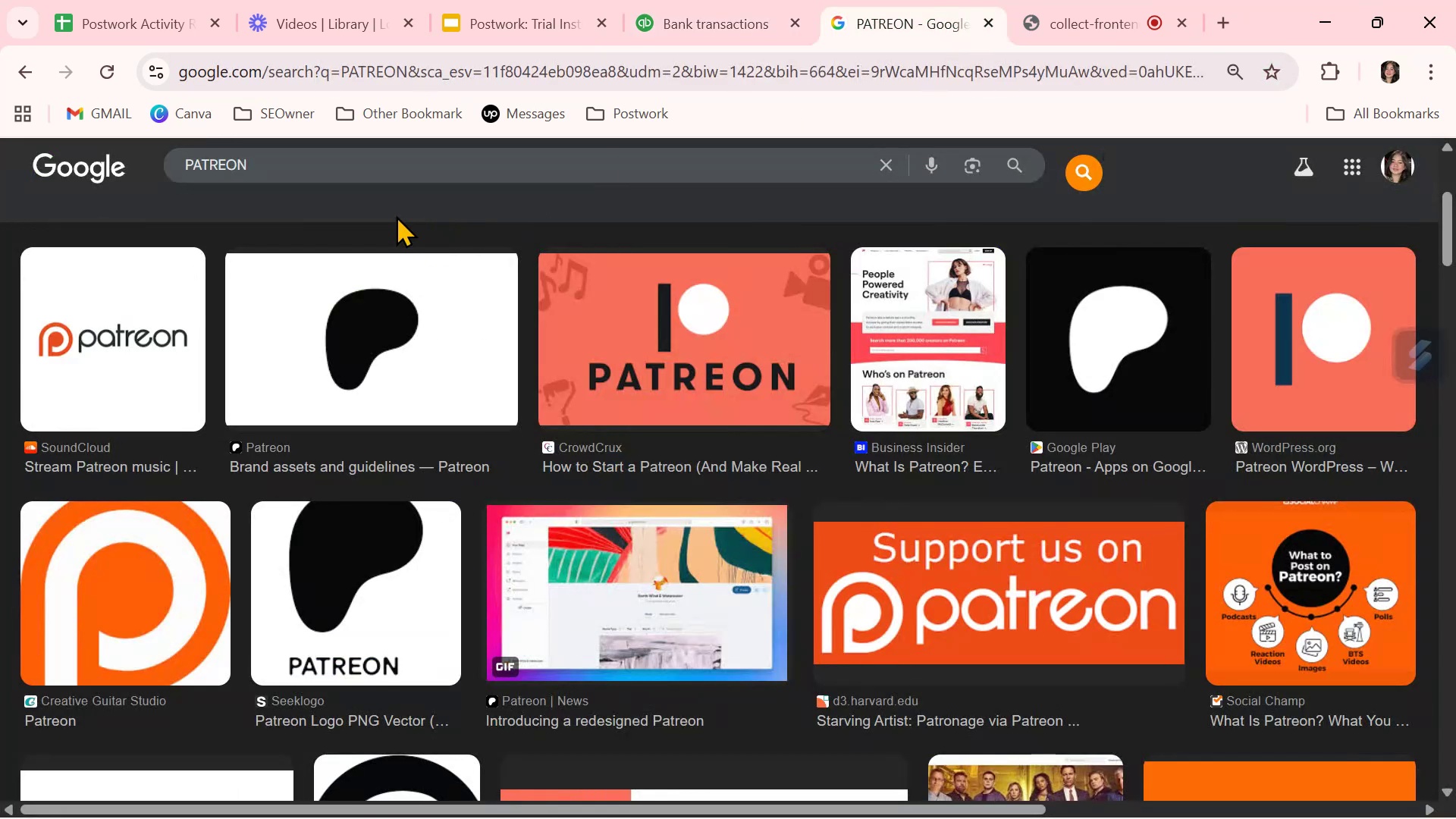 
double_click([413, 174])
 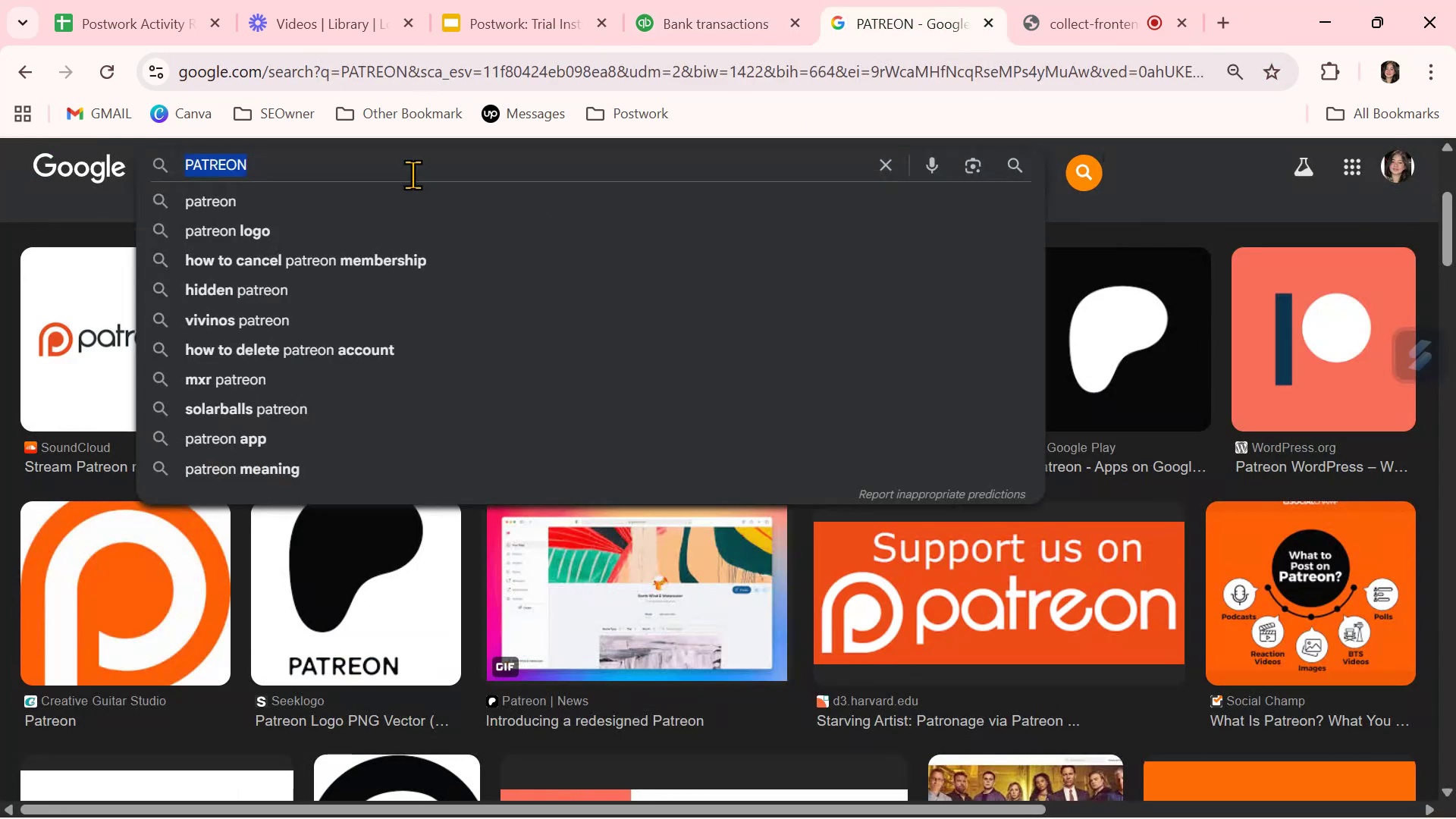 
triple_click([413, 174])
 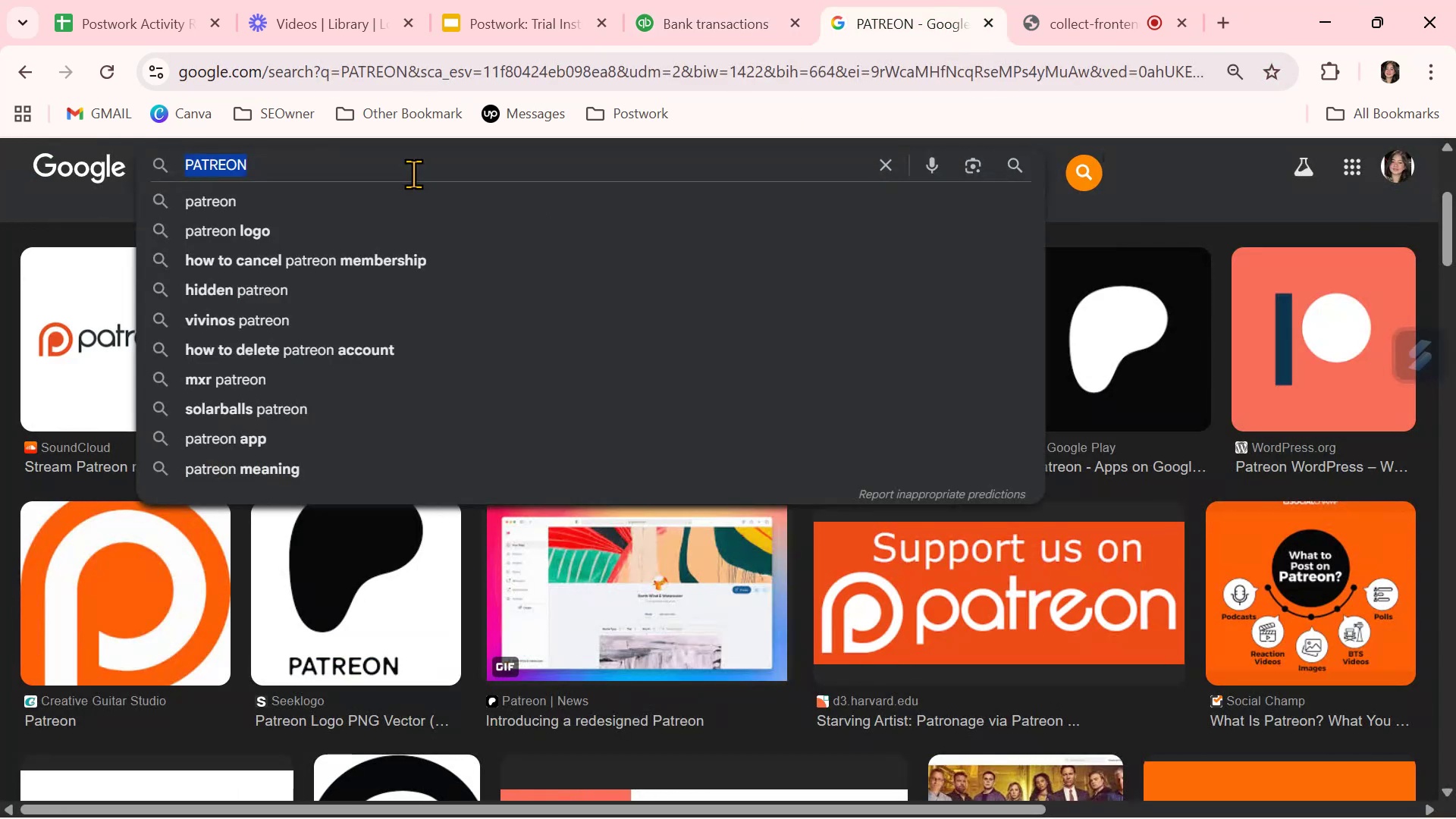 
key(Control+ControlLeft)
 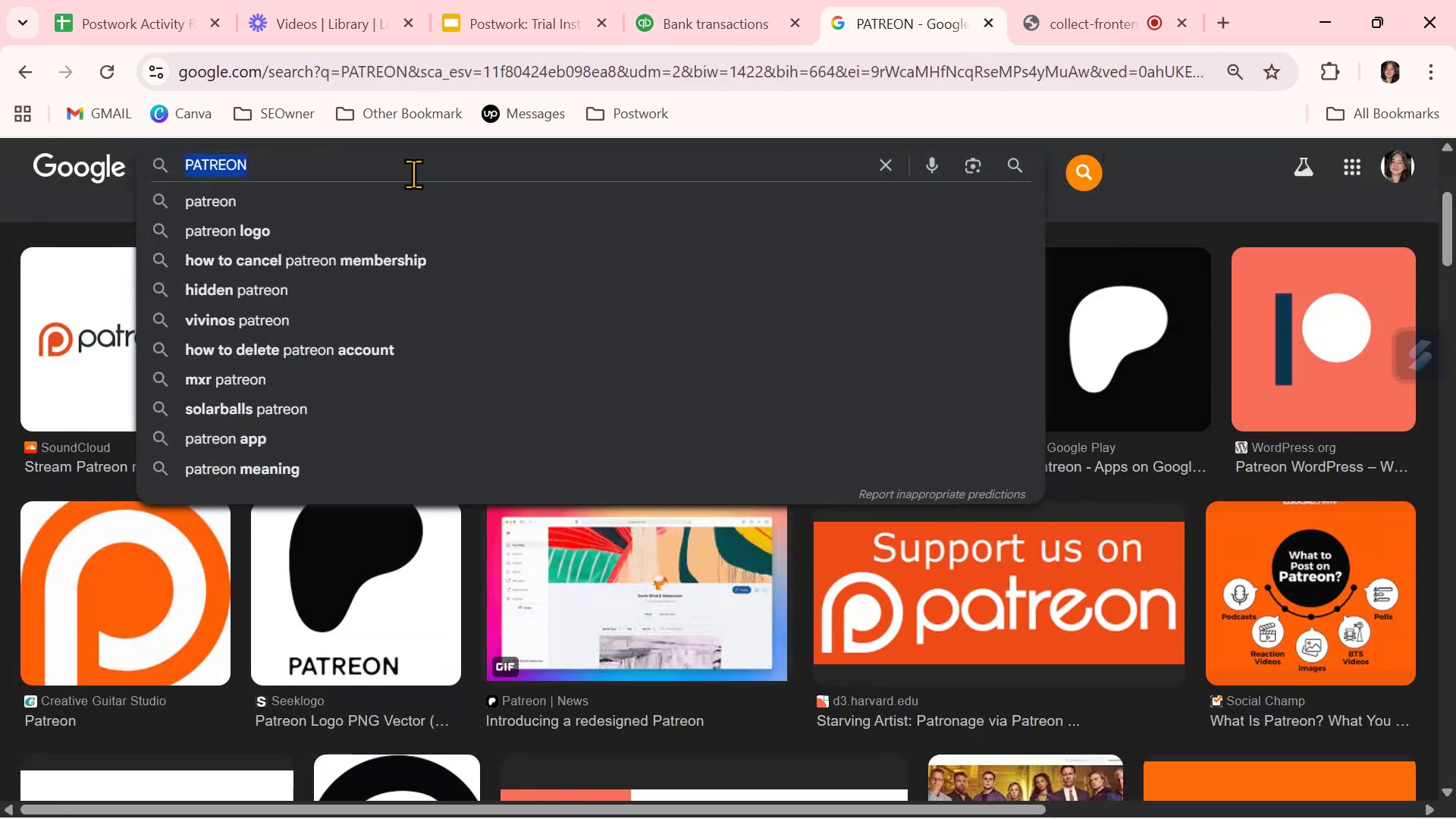 
key(Control+V)
 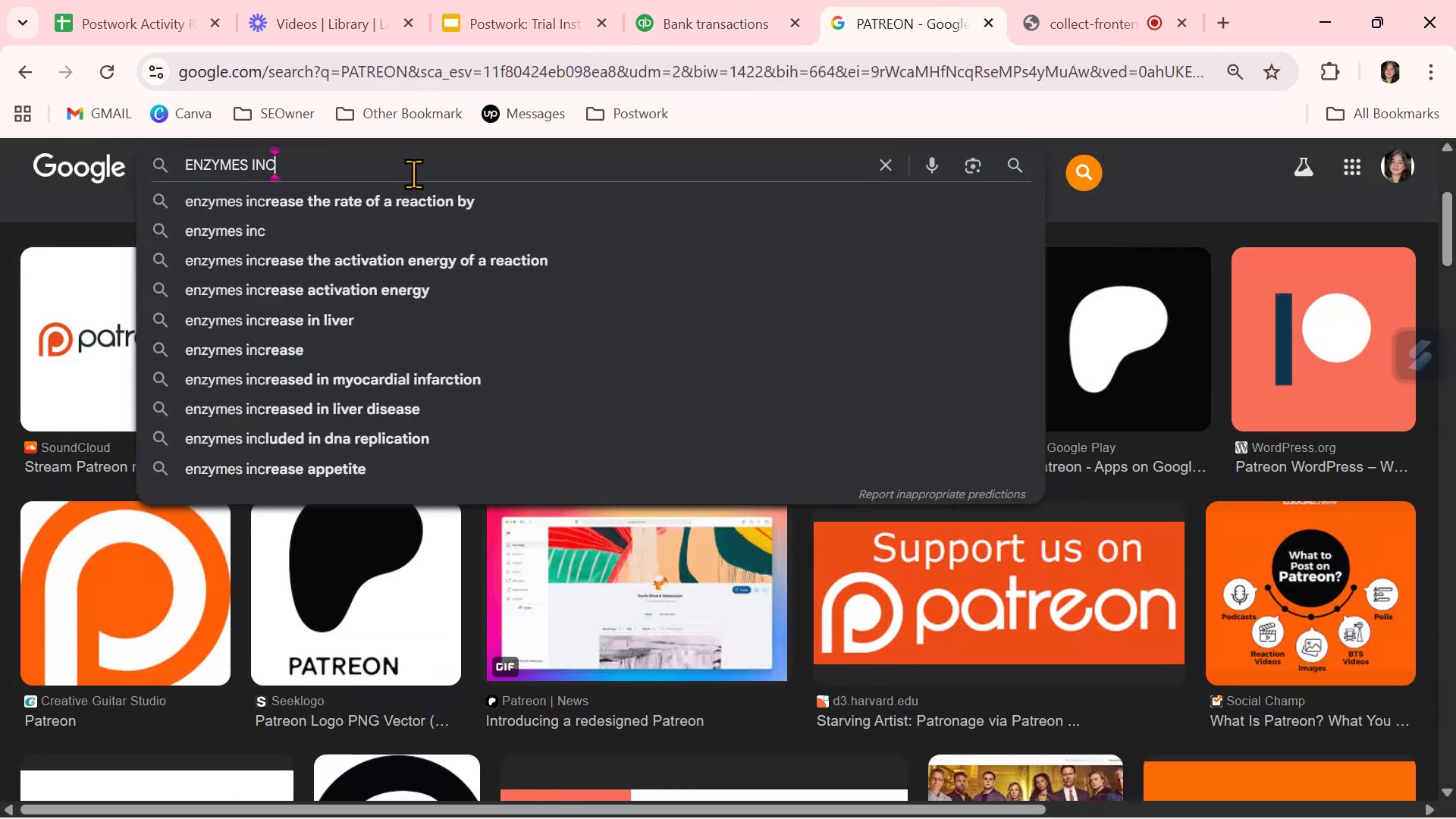 
key(Control+NumpadEnter)
 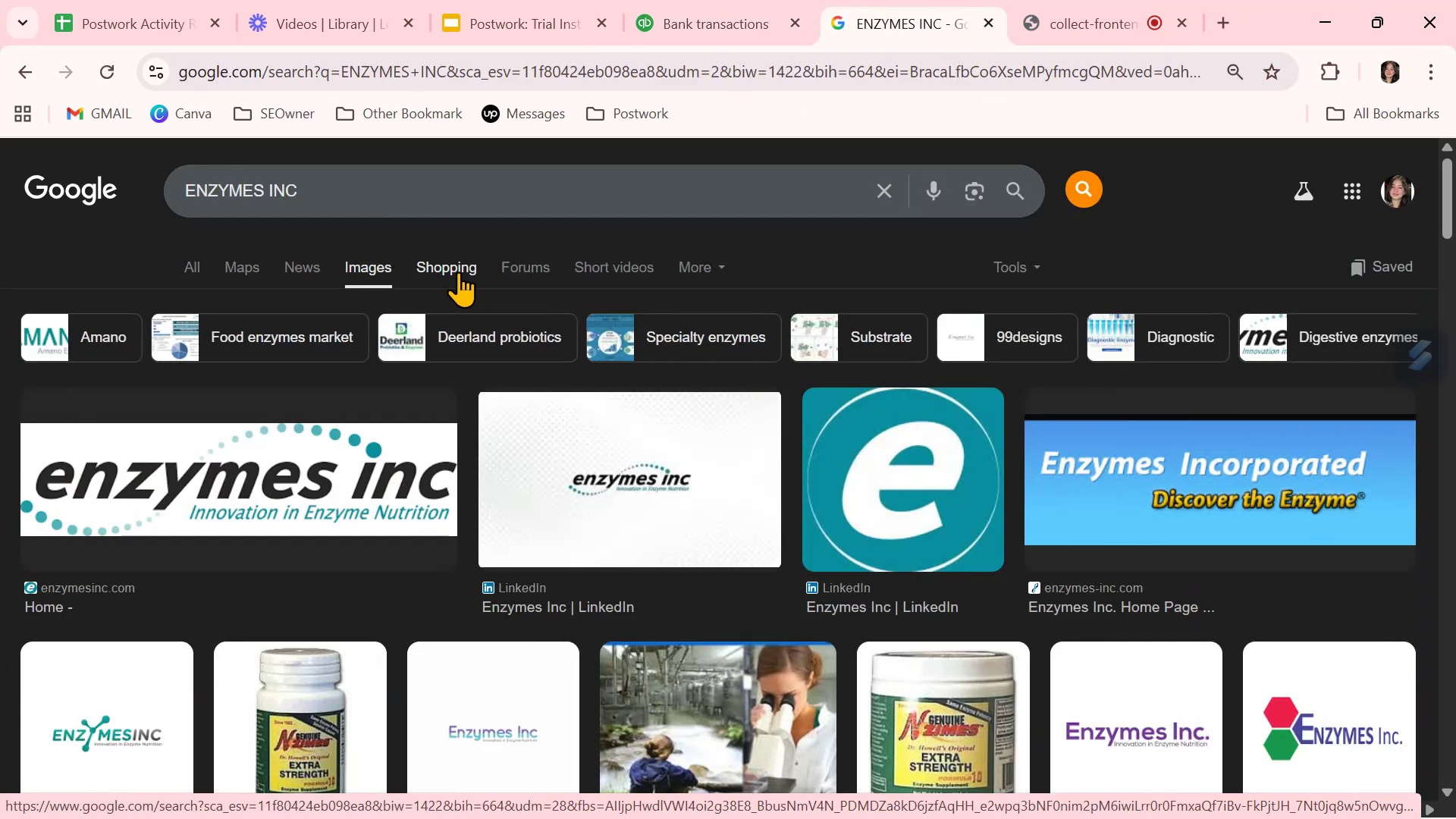 
wait(10.31)
 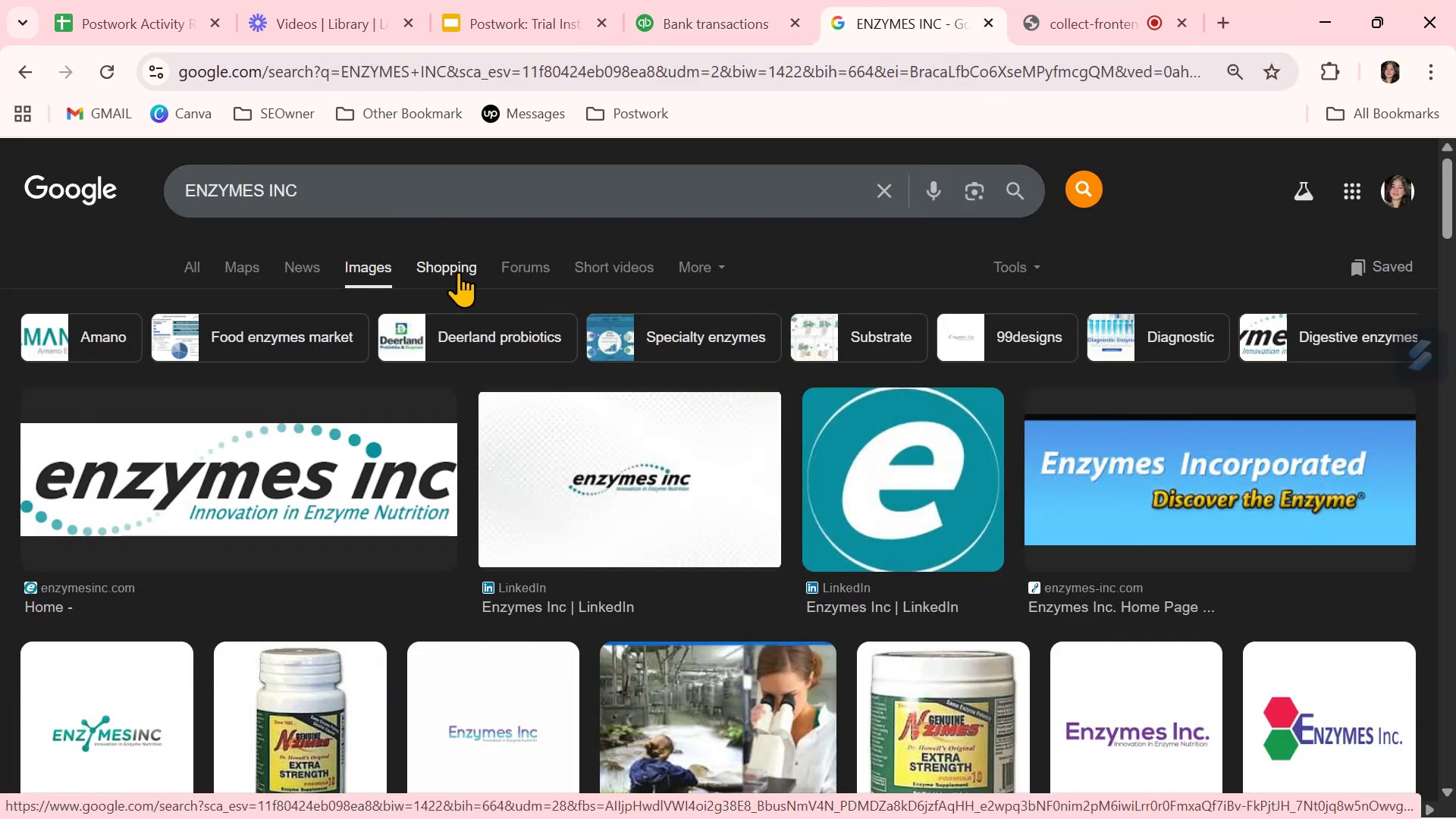 
scroll: coordinate [368, 583], scroll_direction: down, amount: 5.0
 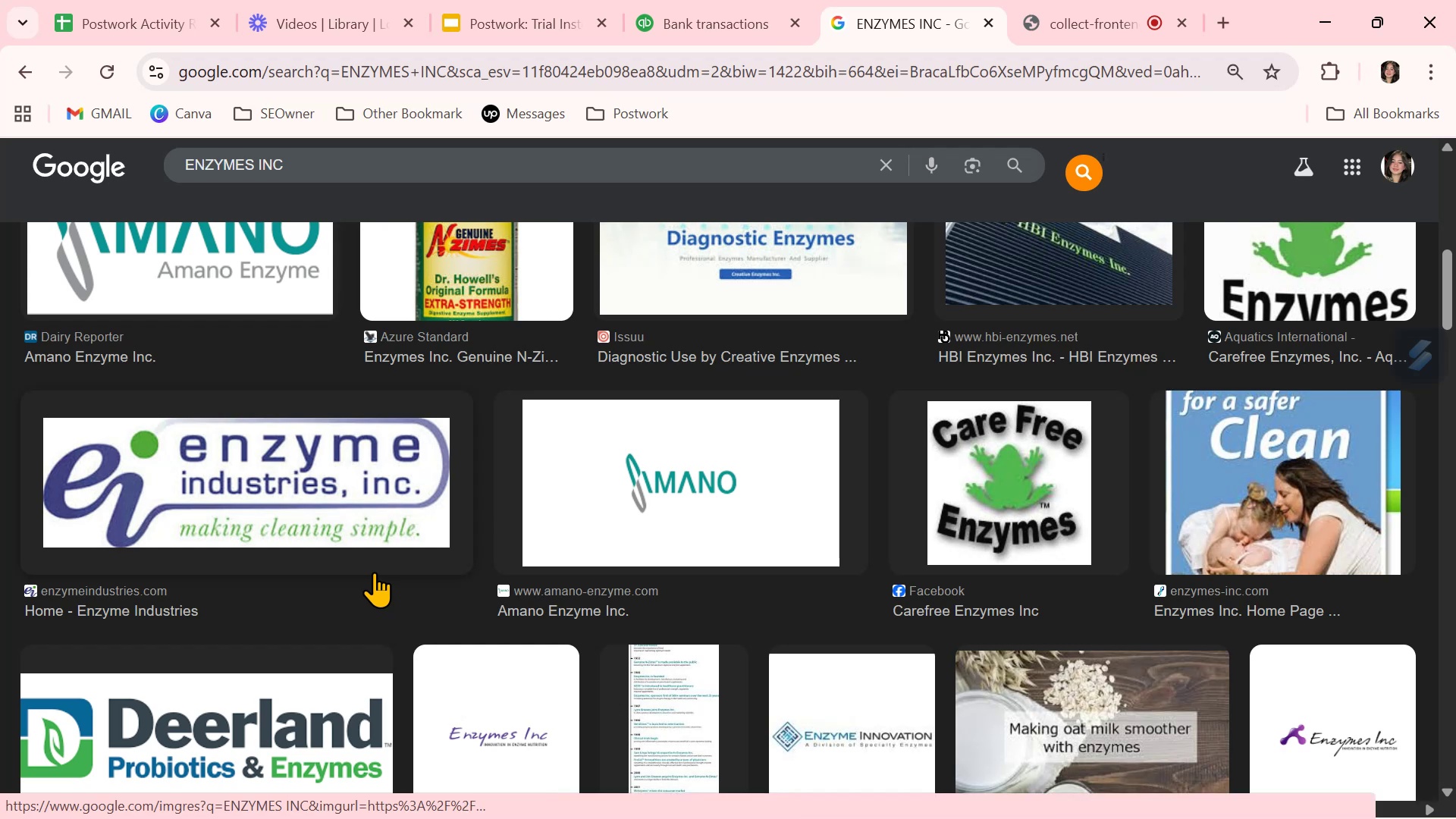 
wait(5.32)
 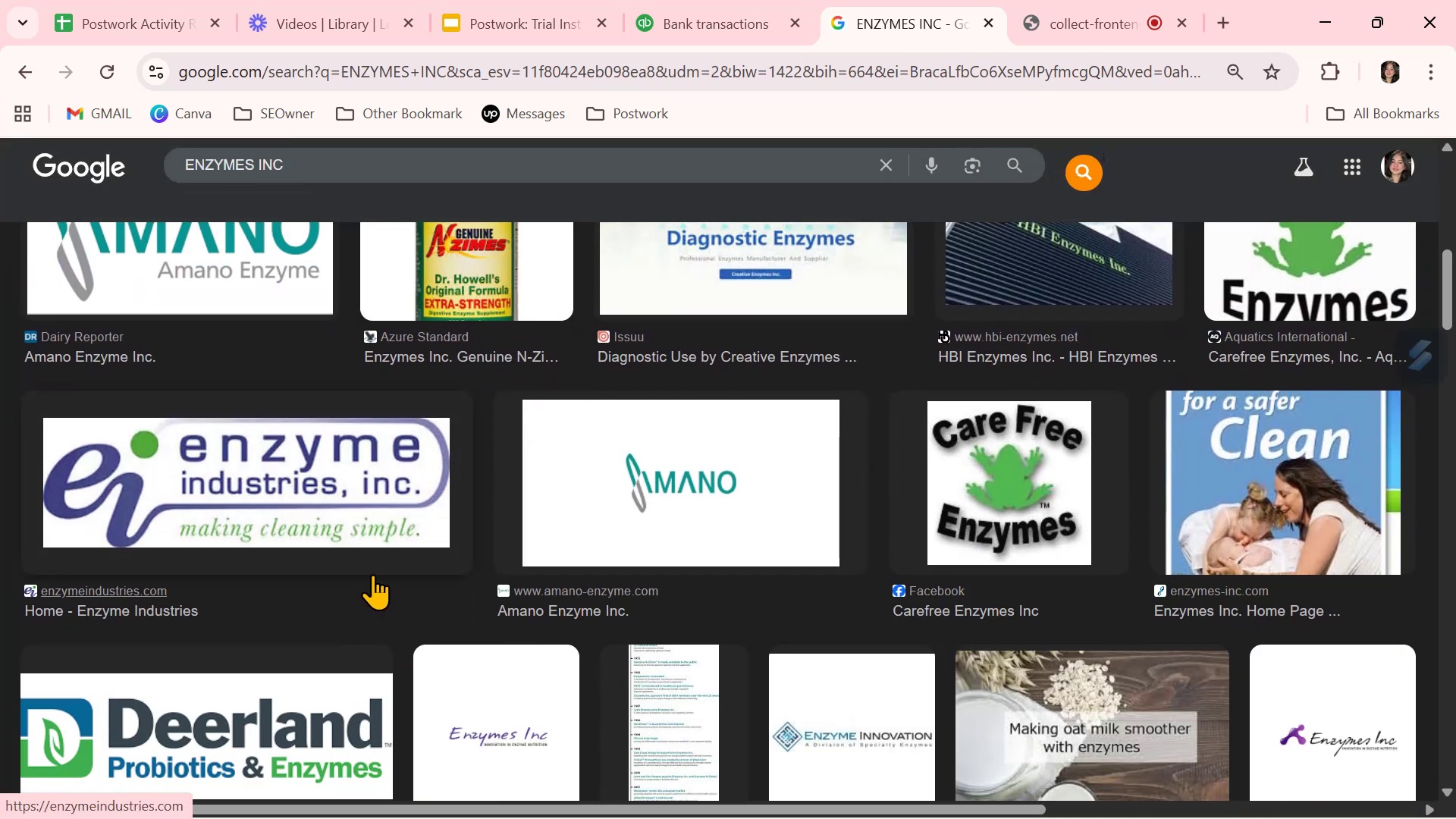 
scroll: coordinate [526, 457], scroll_direction: up, amount: 6.0
 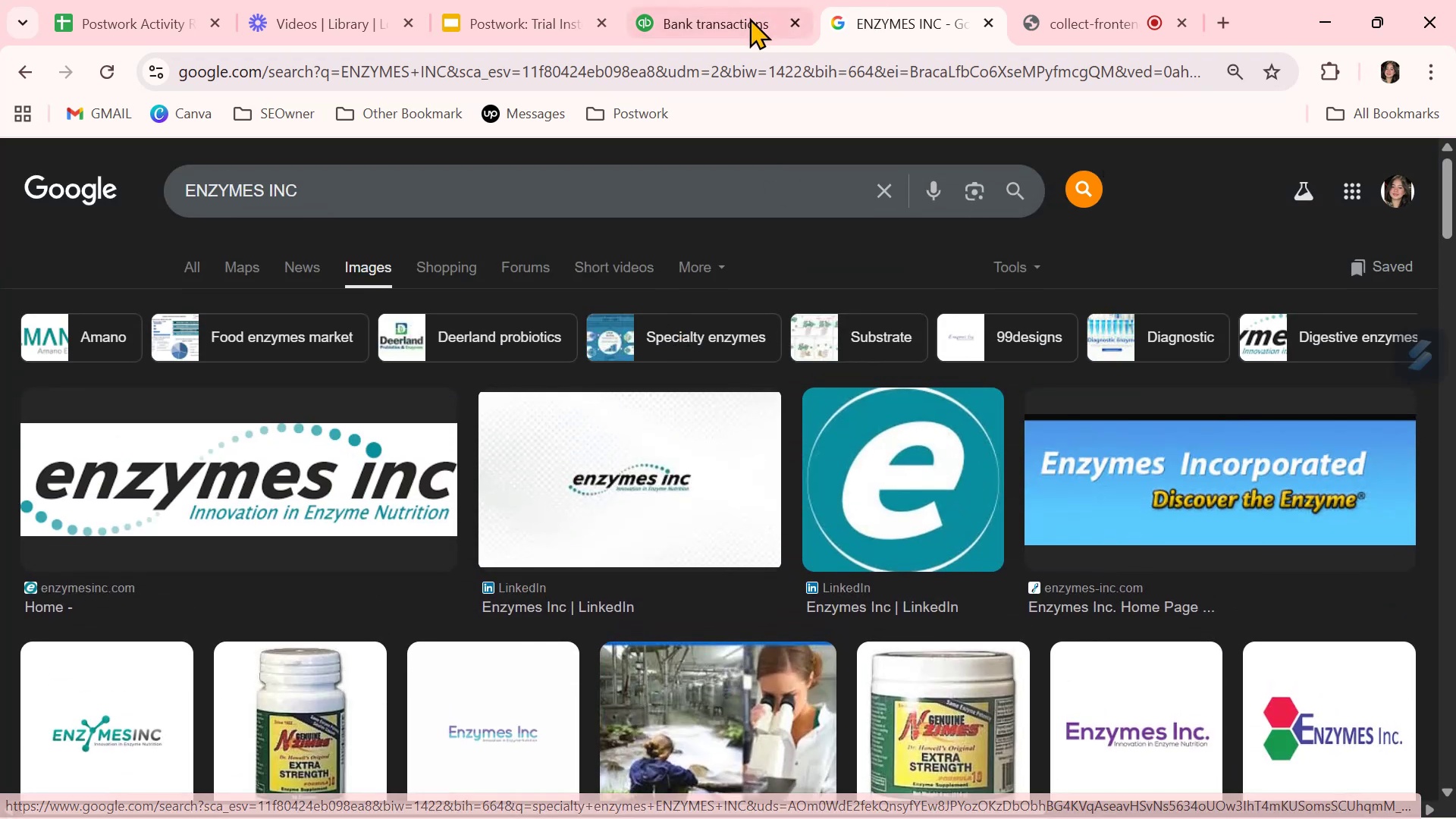 
left_click([744, 19])
 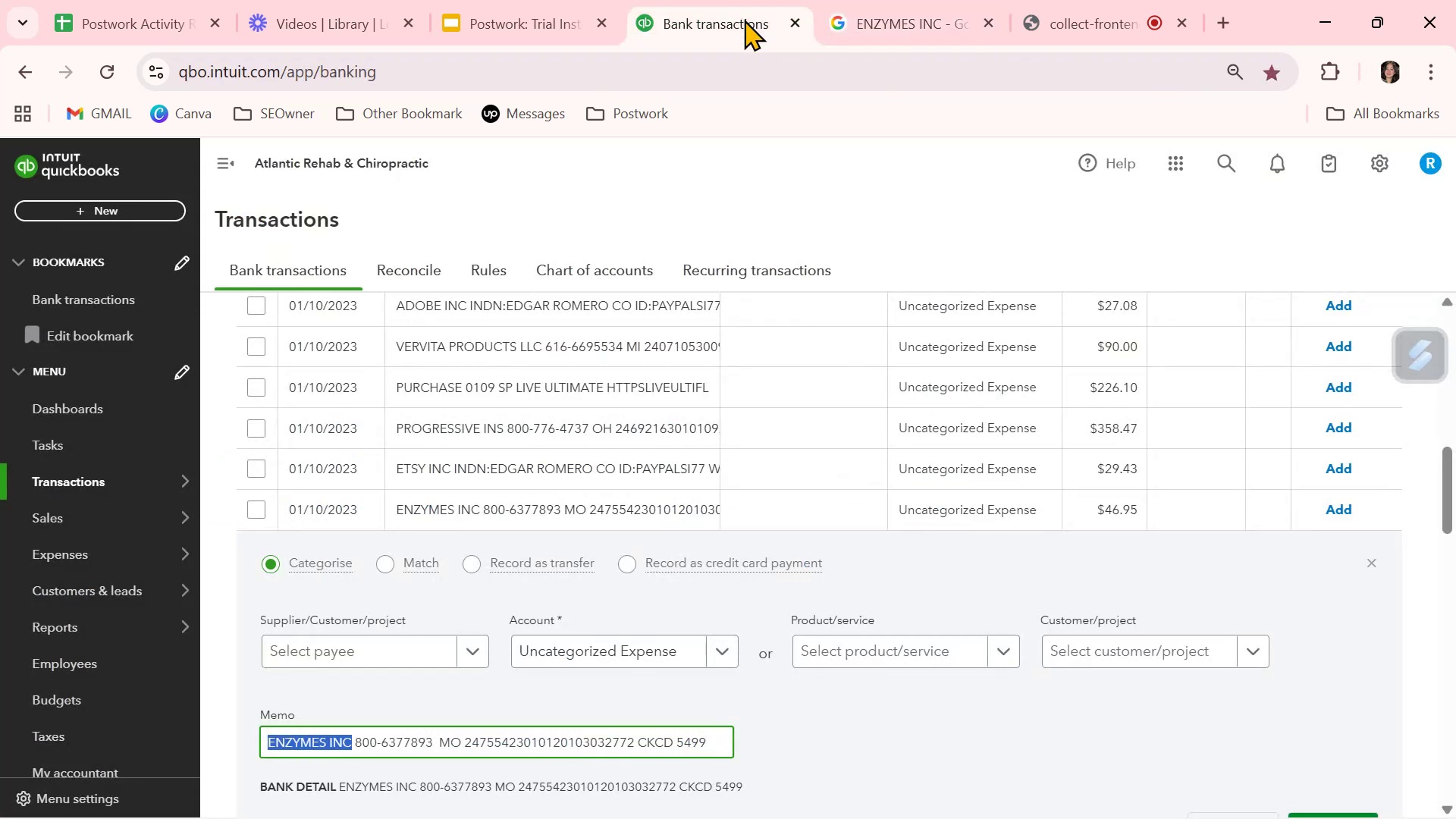 
wait(5.73)
 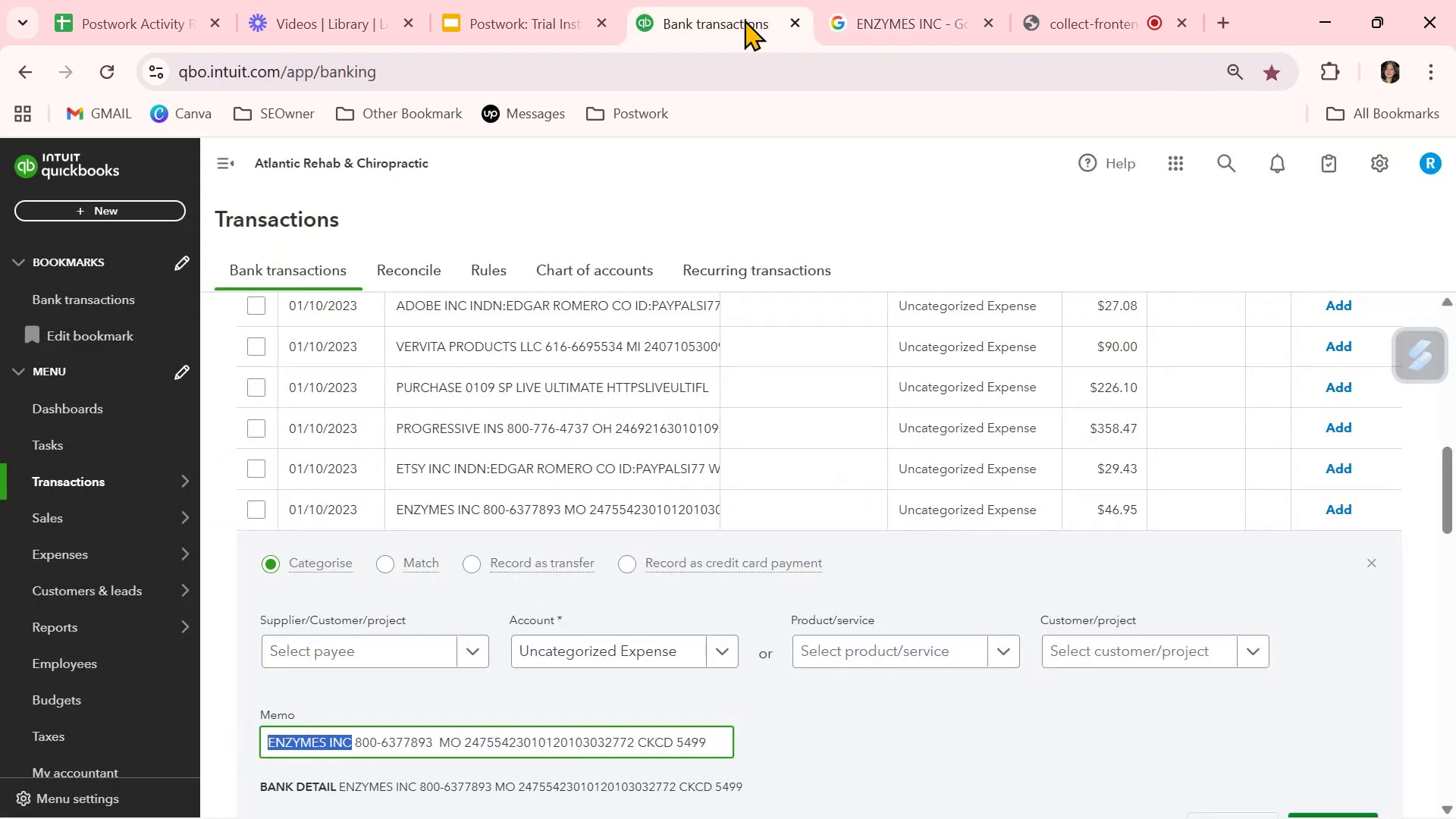 
scroll: coordinate [755, 435], scroll_direction: down, amount: 2.0
 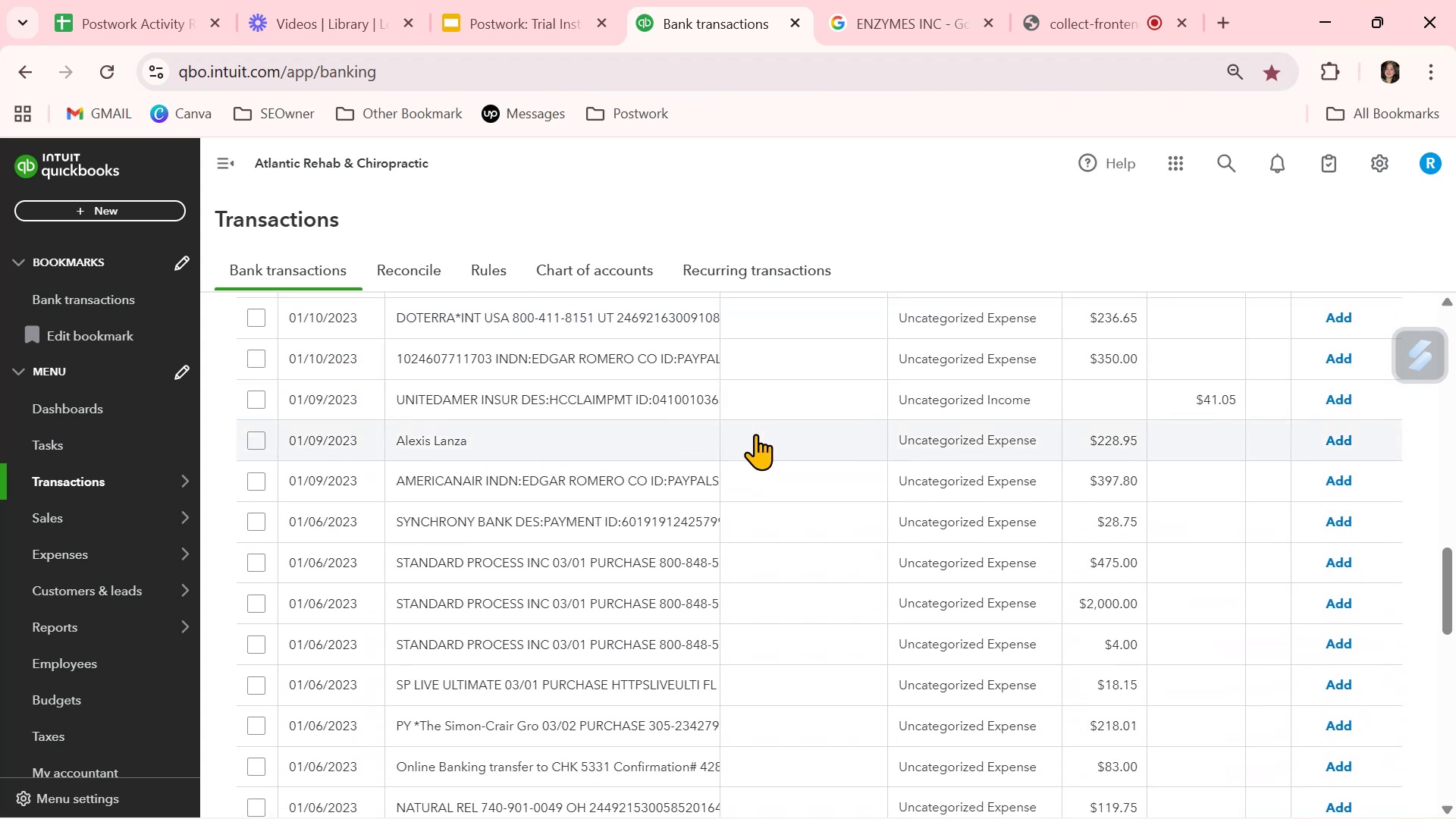 
wait(10.55)
 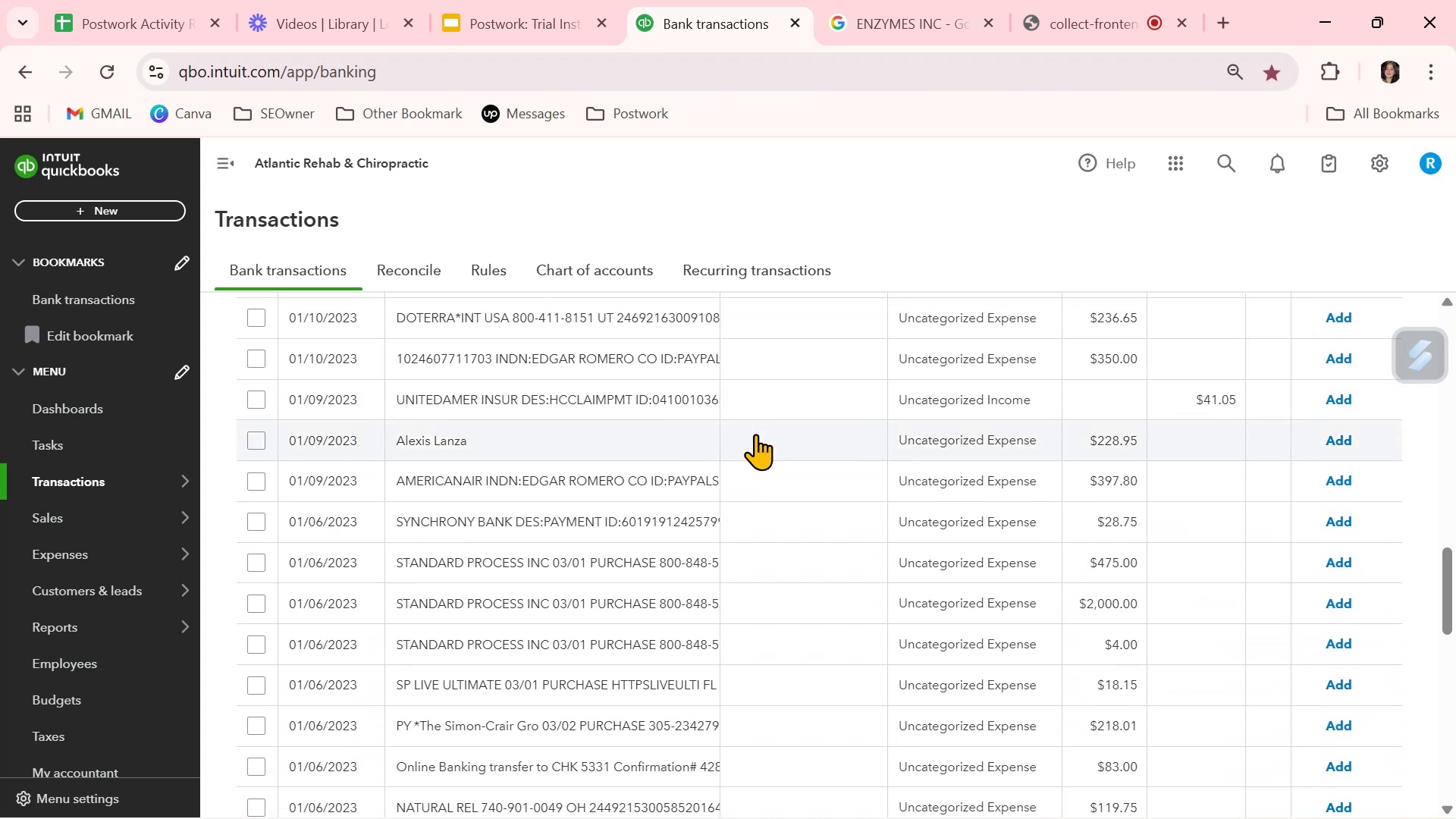 
scroll: coordinate [755, 434], scroll_direction: up, amount: 1.0
 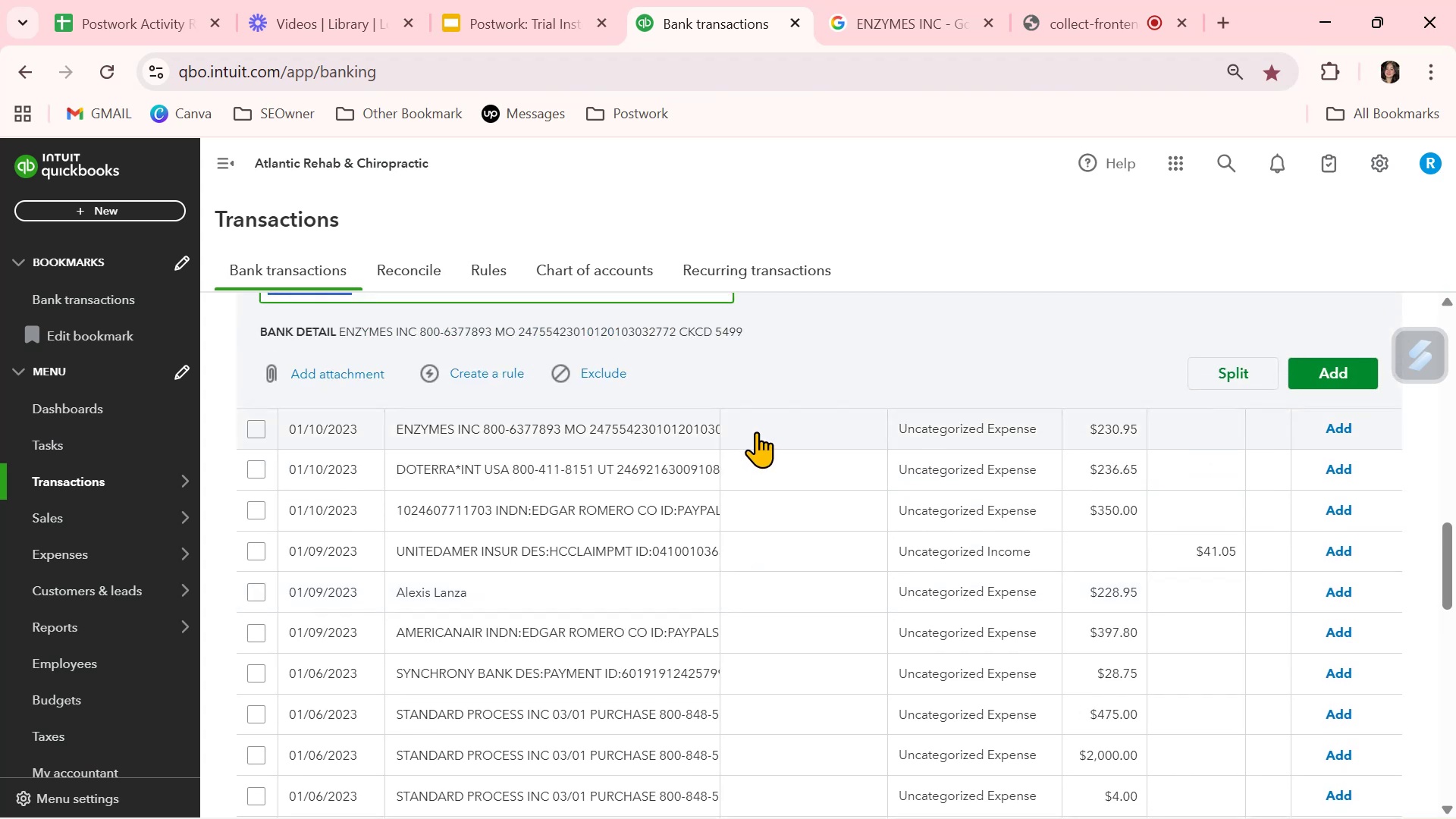 
scroll: coordinate [757, 431], scroll_direction: down, amount: 2.0
 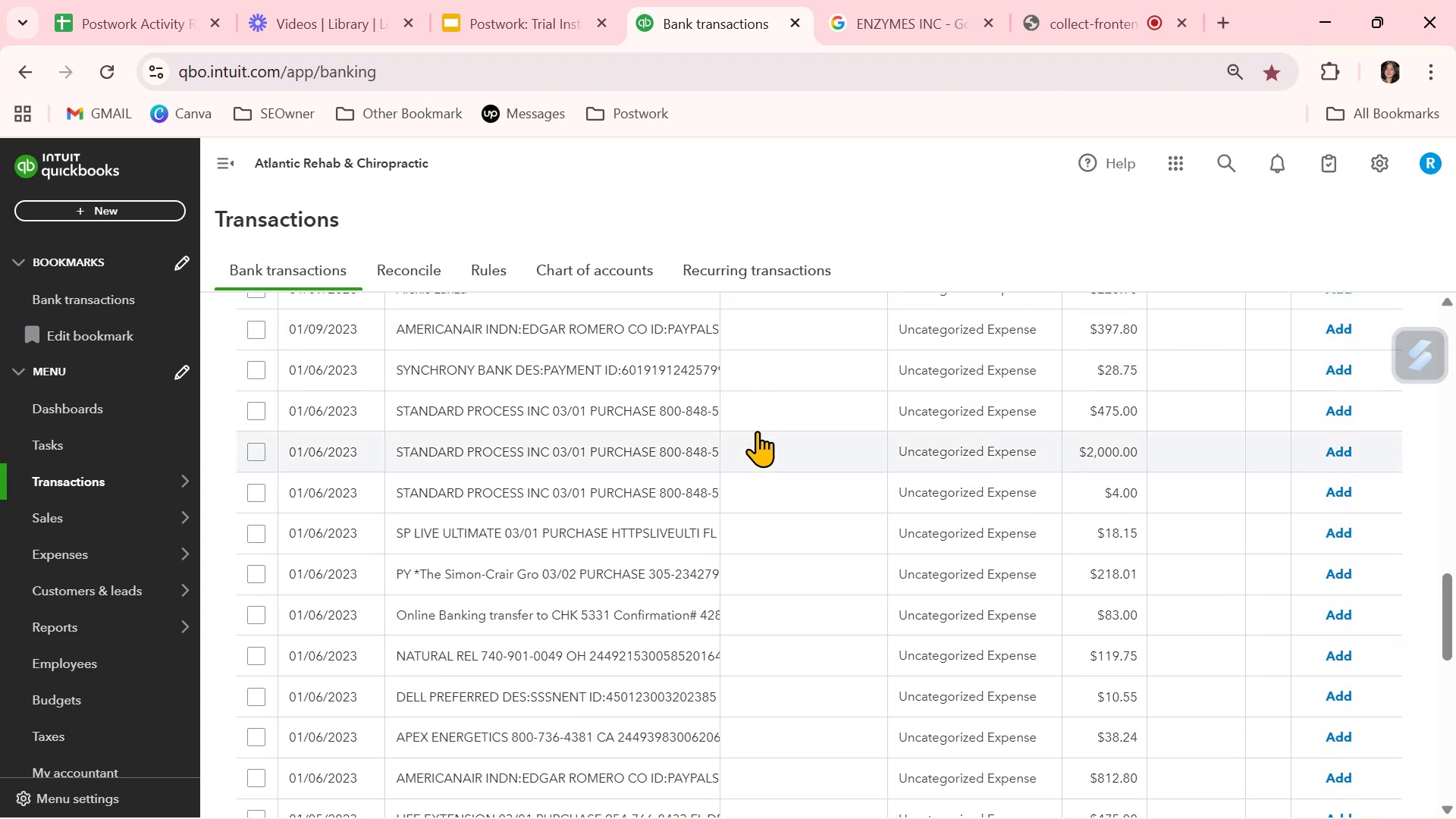 
wait(9.9)
 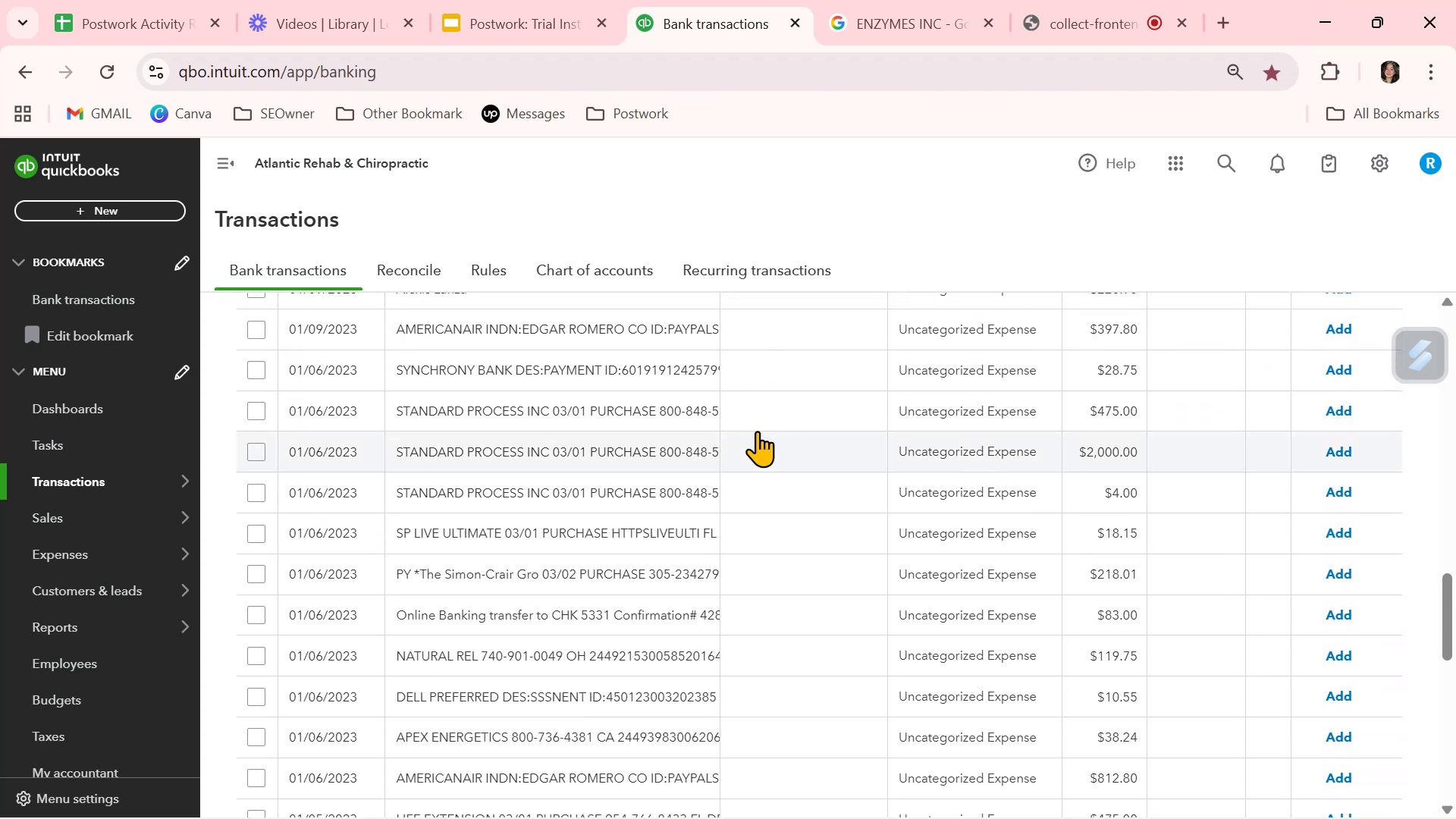 
scroll: coordinate [828, 541], scroll_direction: down, amount: 6.0
 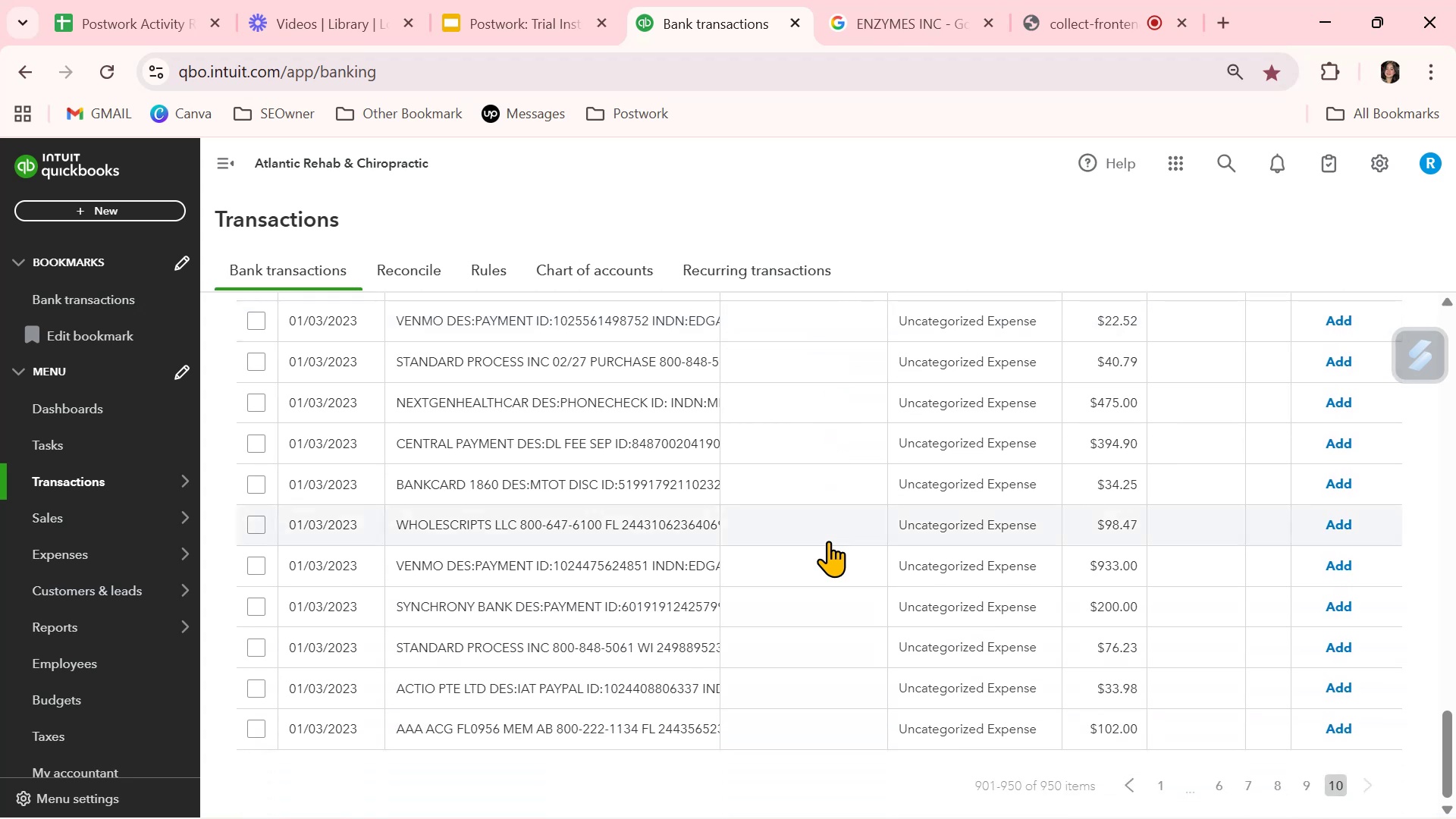 
scroll: coordinate [1031, 604], scroll_direction: up, amount: 14.0
 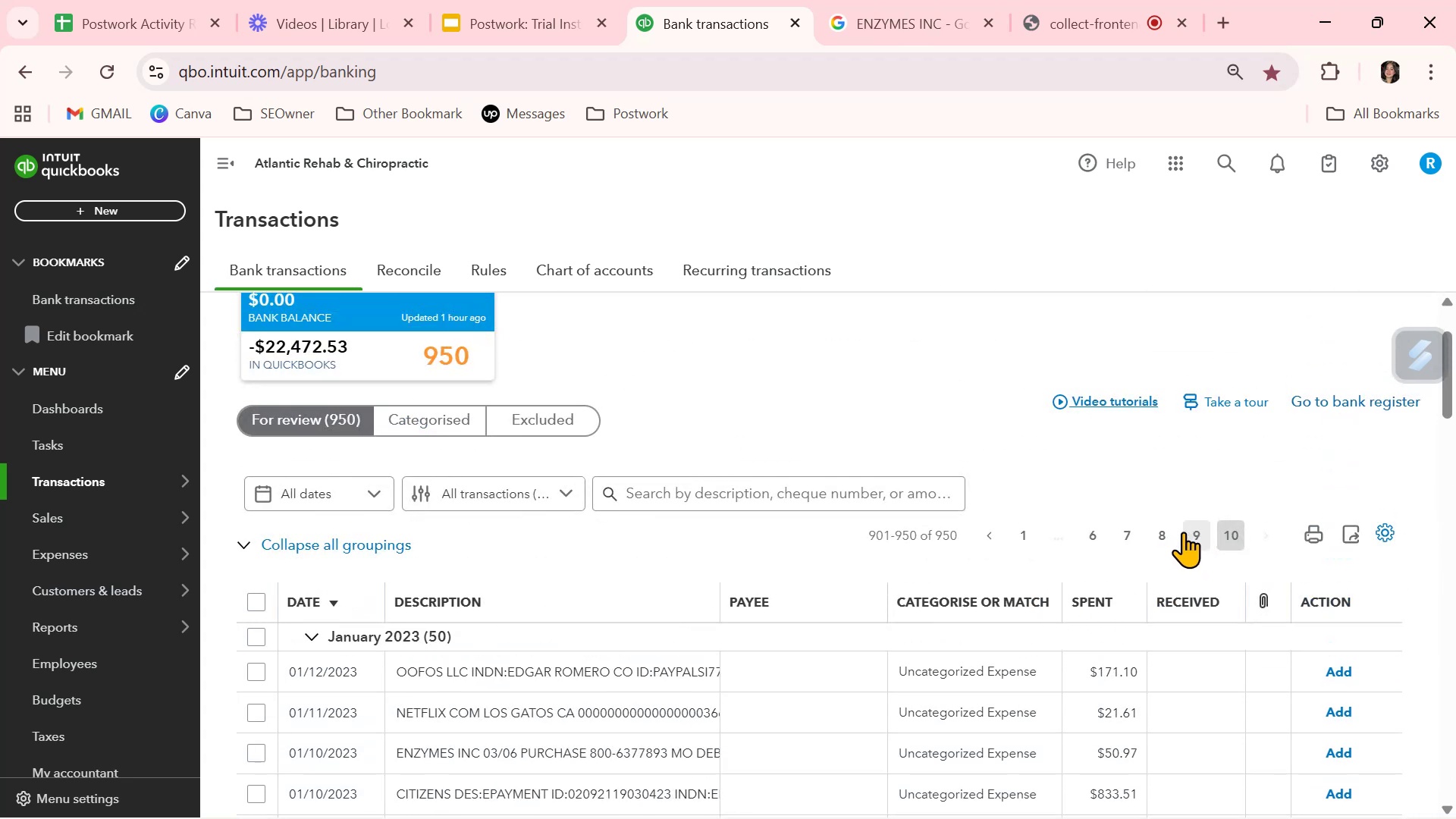 
left_click([1169, 532])
 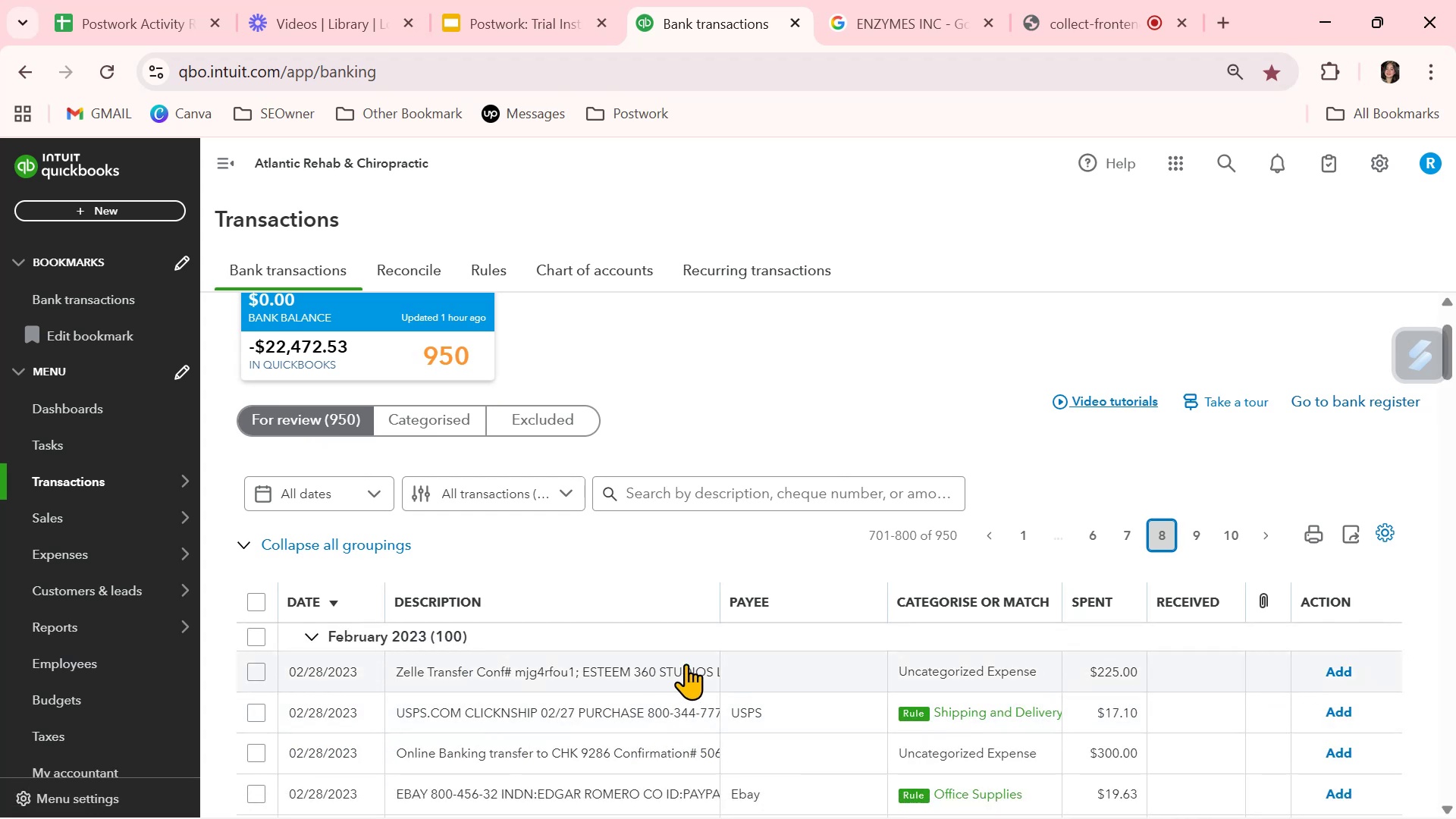 
wait(6.71)
 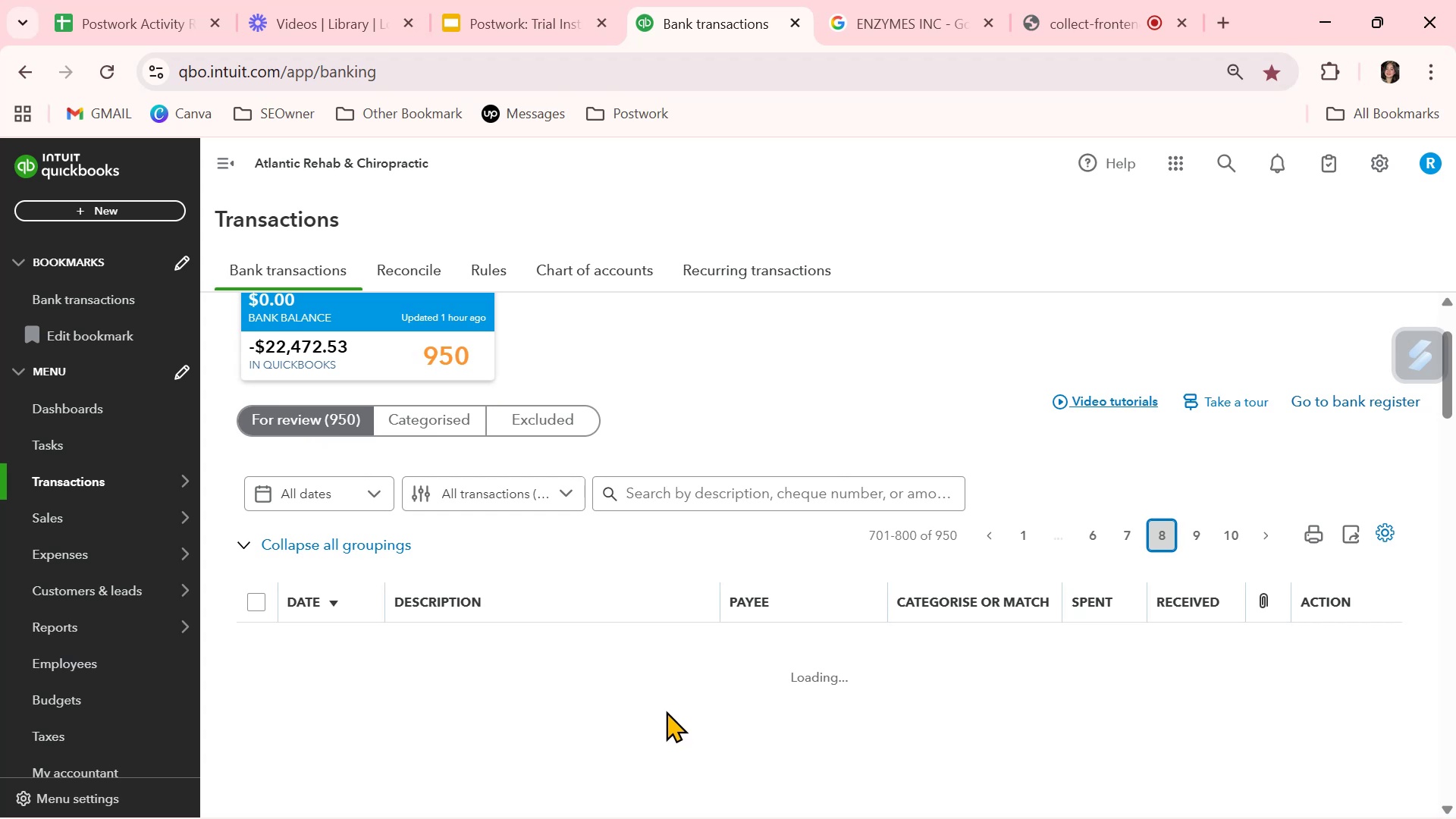 
left_click([844, 675])
 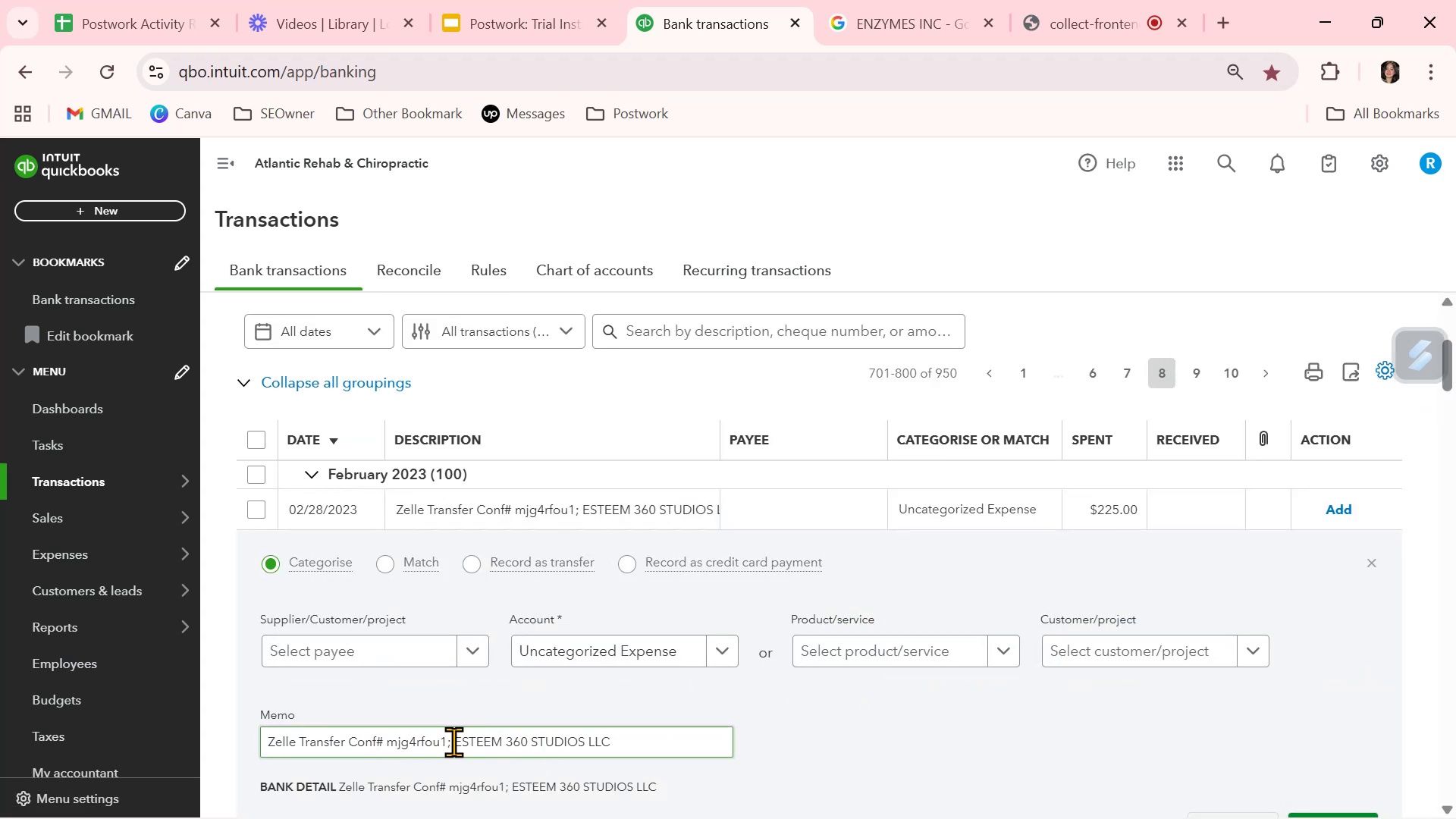 
left_click_drag(start_coordinate=[454, 742], to_coordinate=[688, 755])
 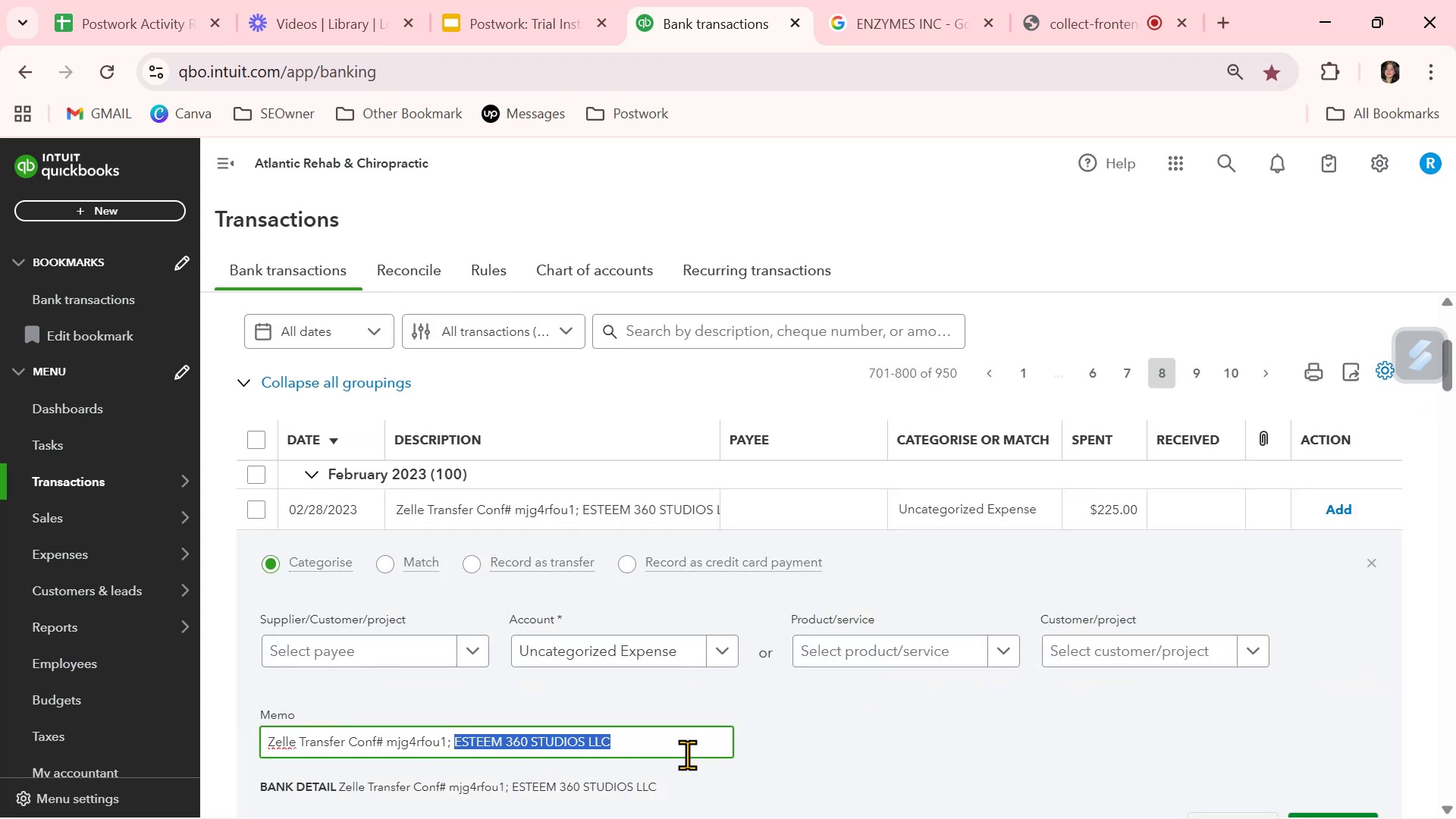 
key(Control+ControlLeft)
 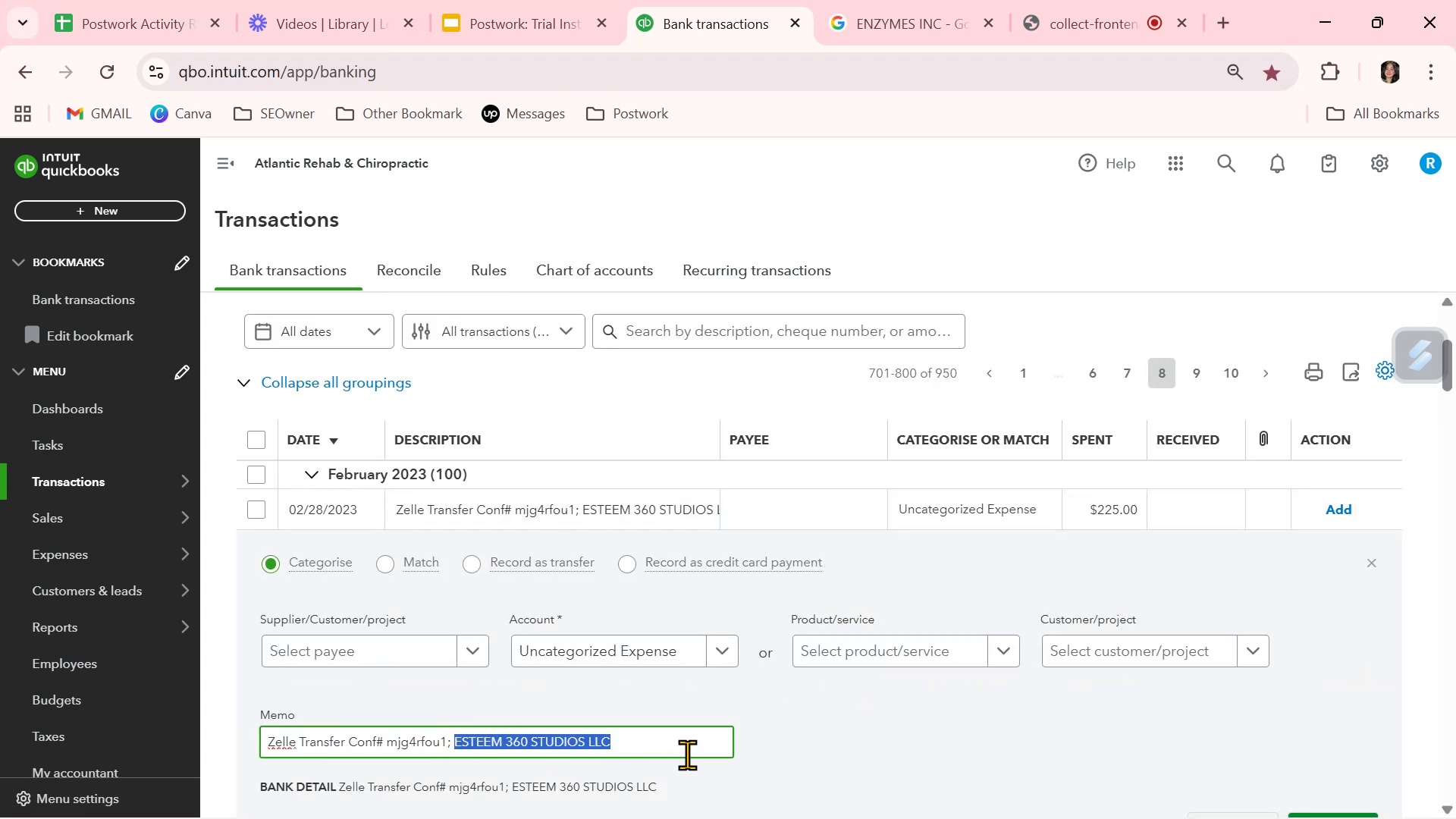 
key(Control+C)
 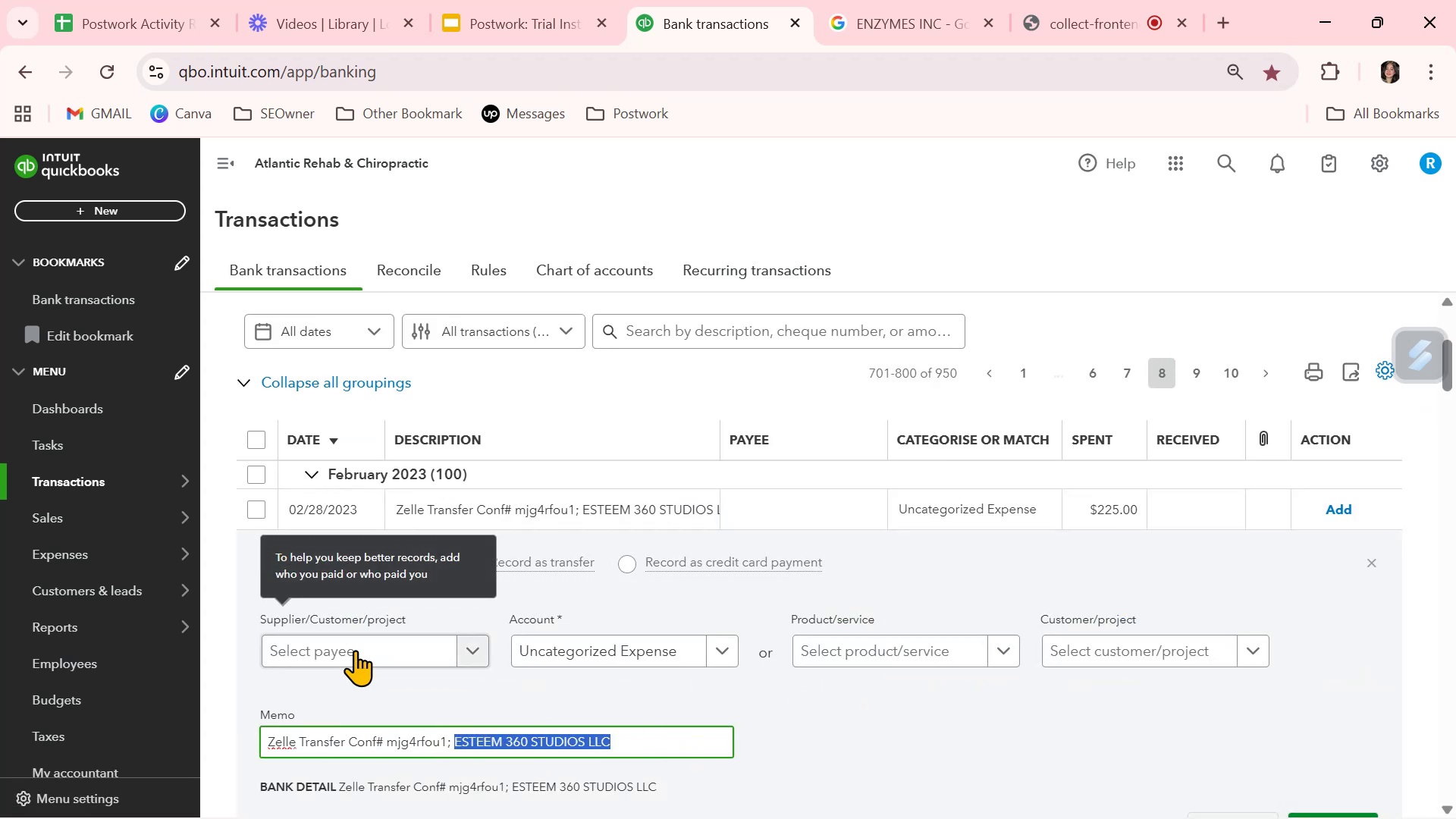 
left_click([356, 657])
 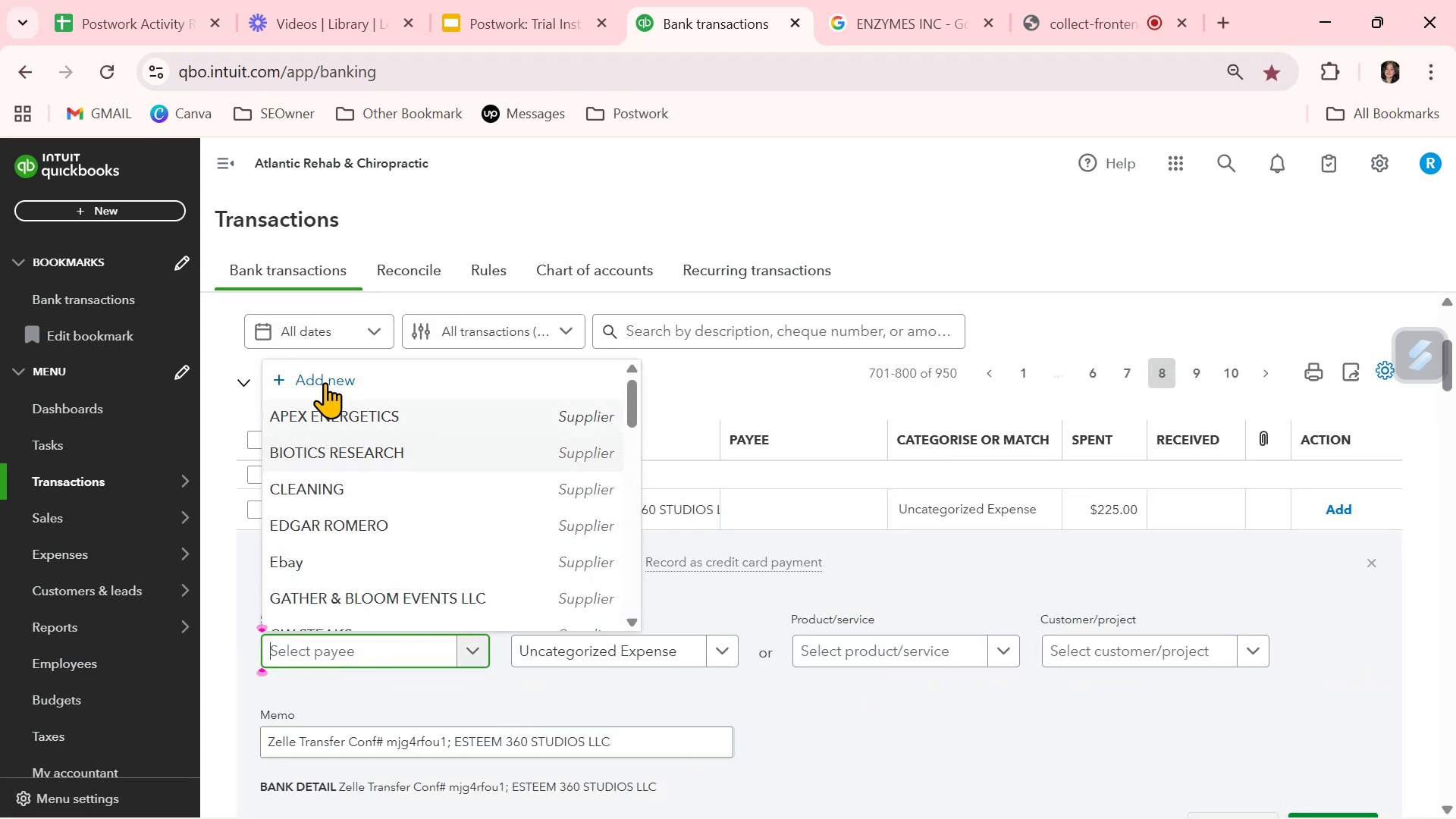 
left_click([325, 378])
 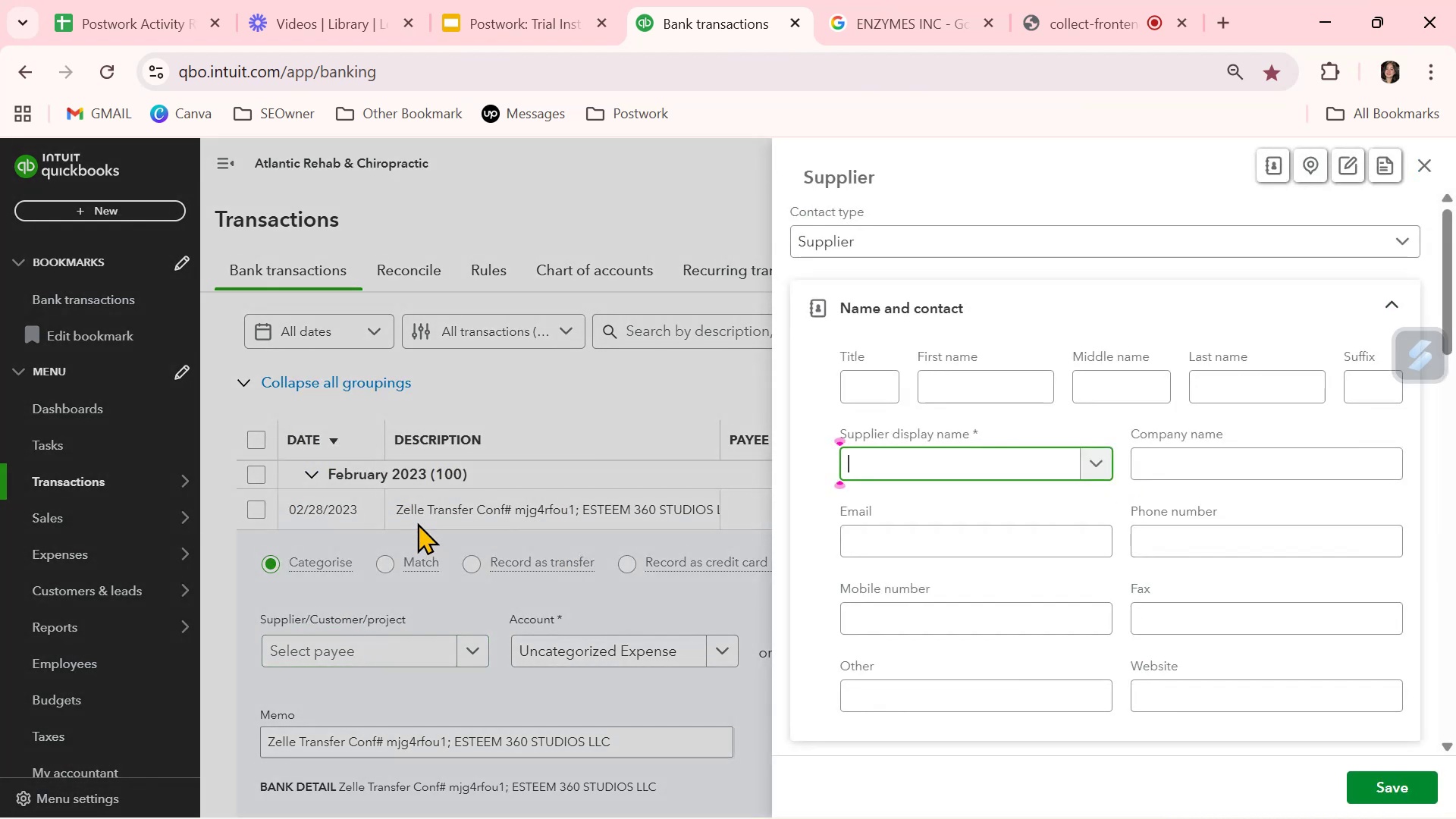 
key(Control+ControlLeft)
 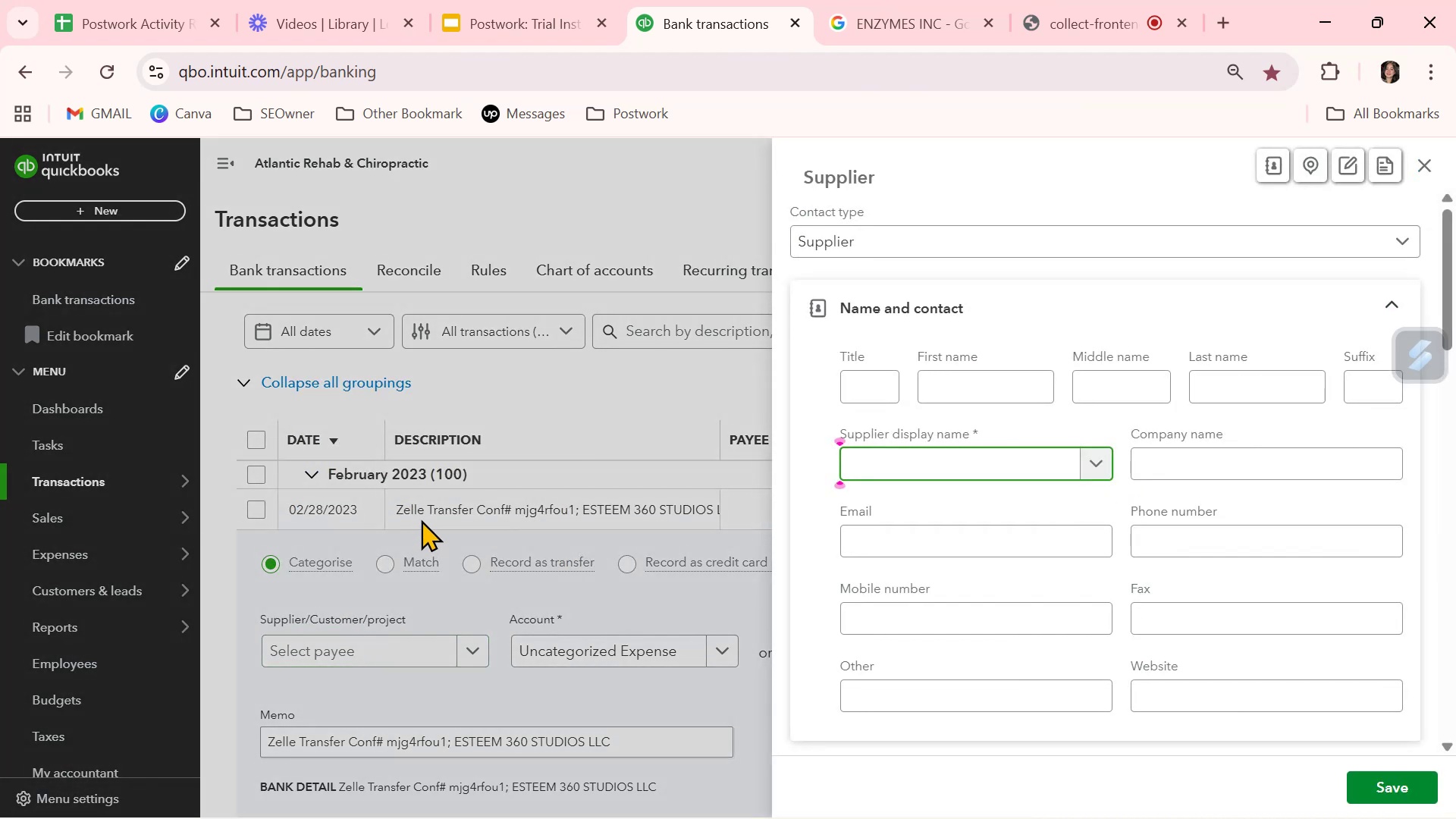 
key(Control+V)
 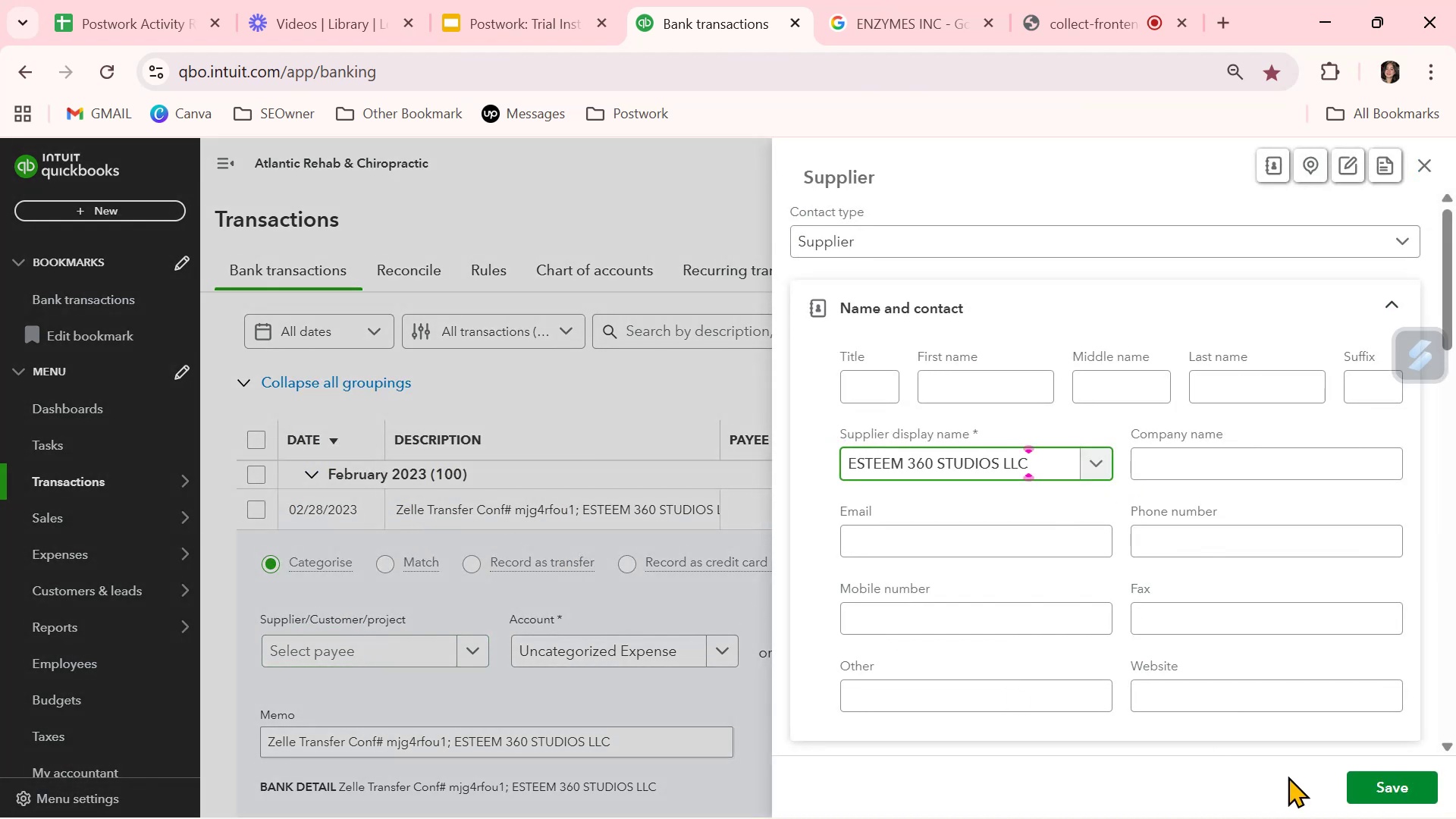 
left_click([1374, 787])
 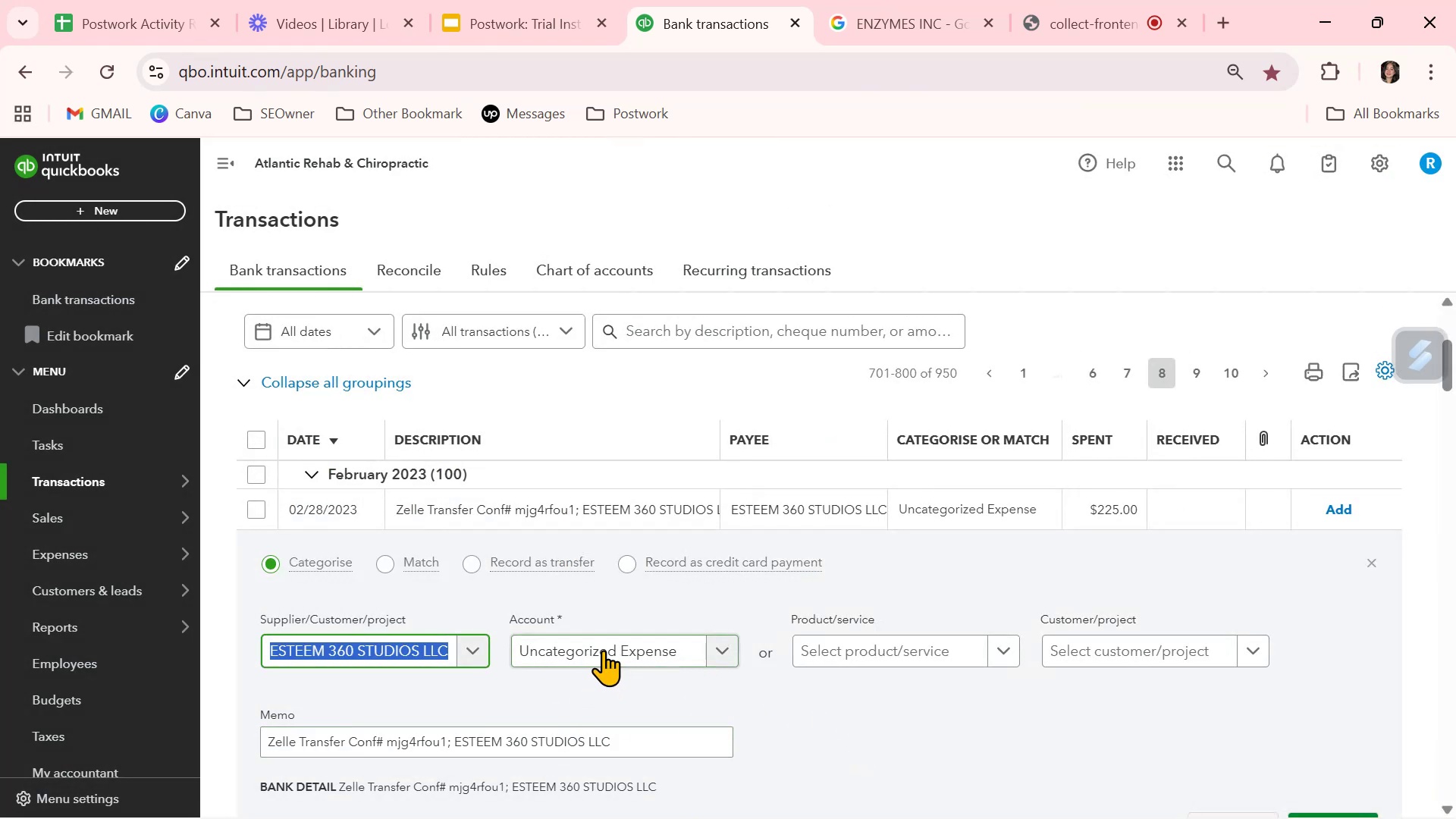 
left_click([623, 682])
 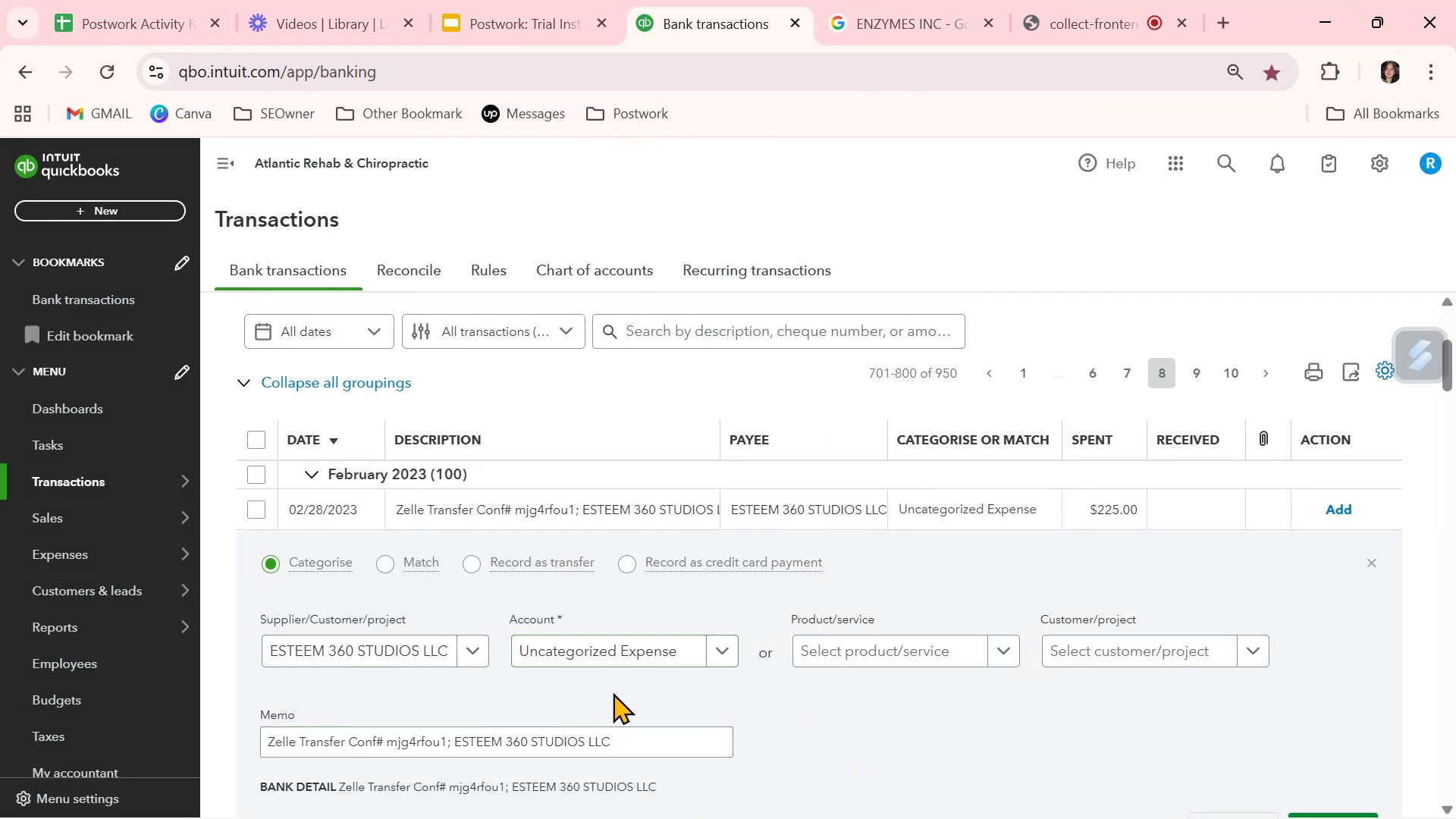 
scroll: coordinate [613, 692], scroll_direction: down, amount: 1.0
 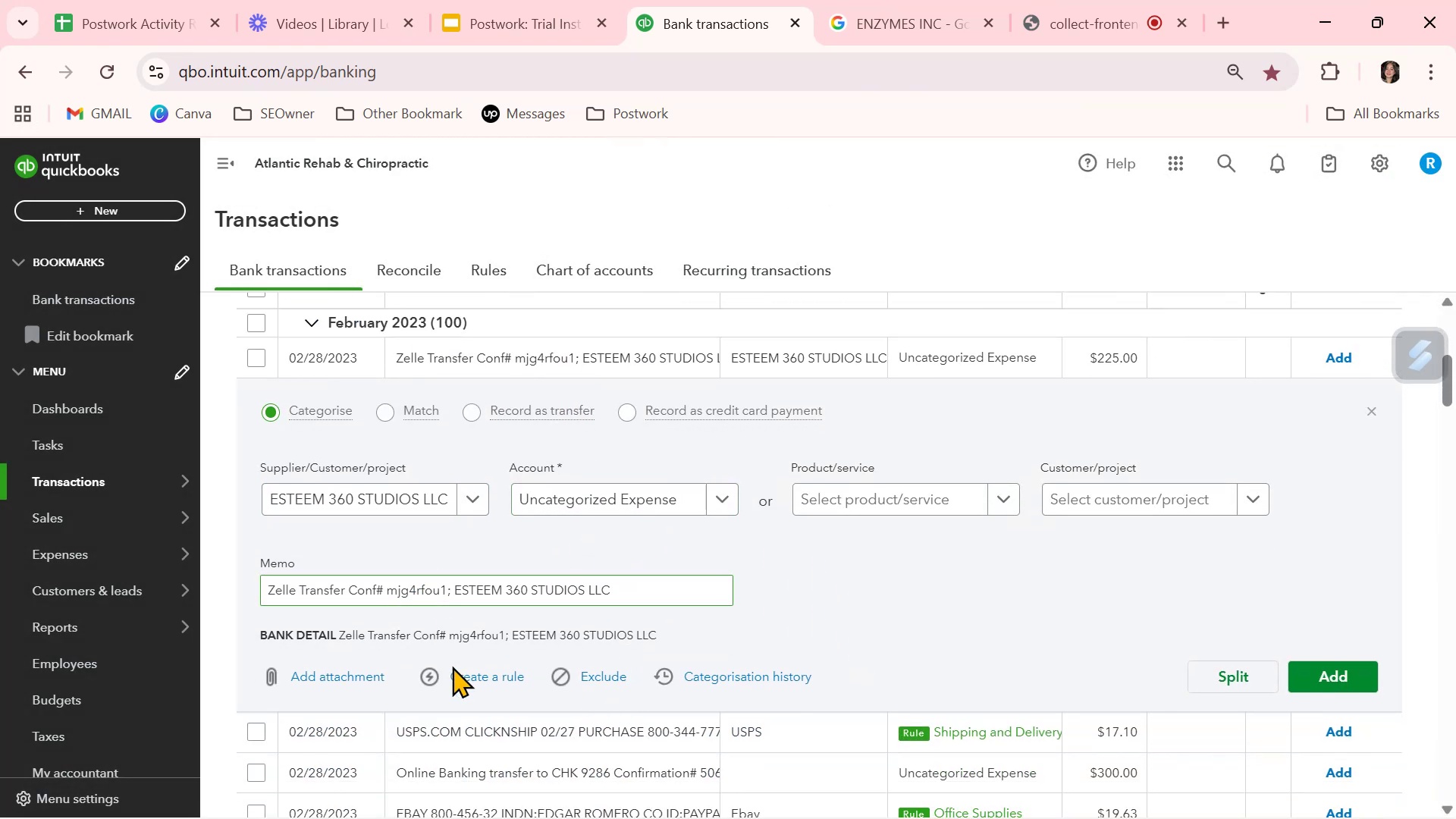 
left_click([475, 674])
 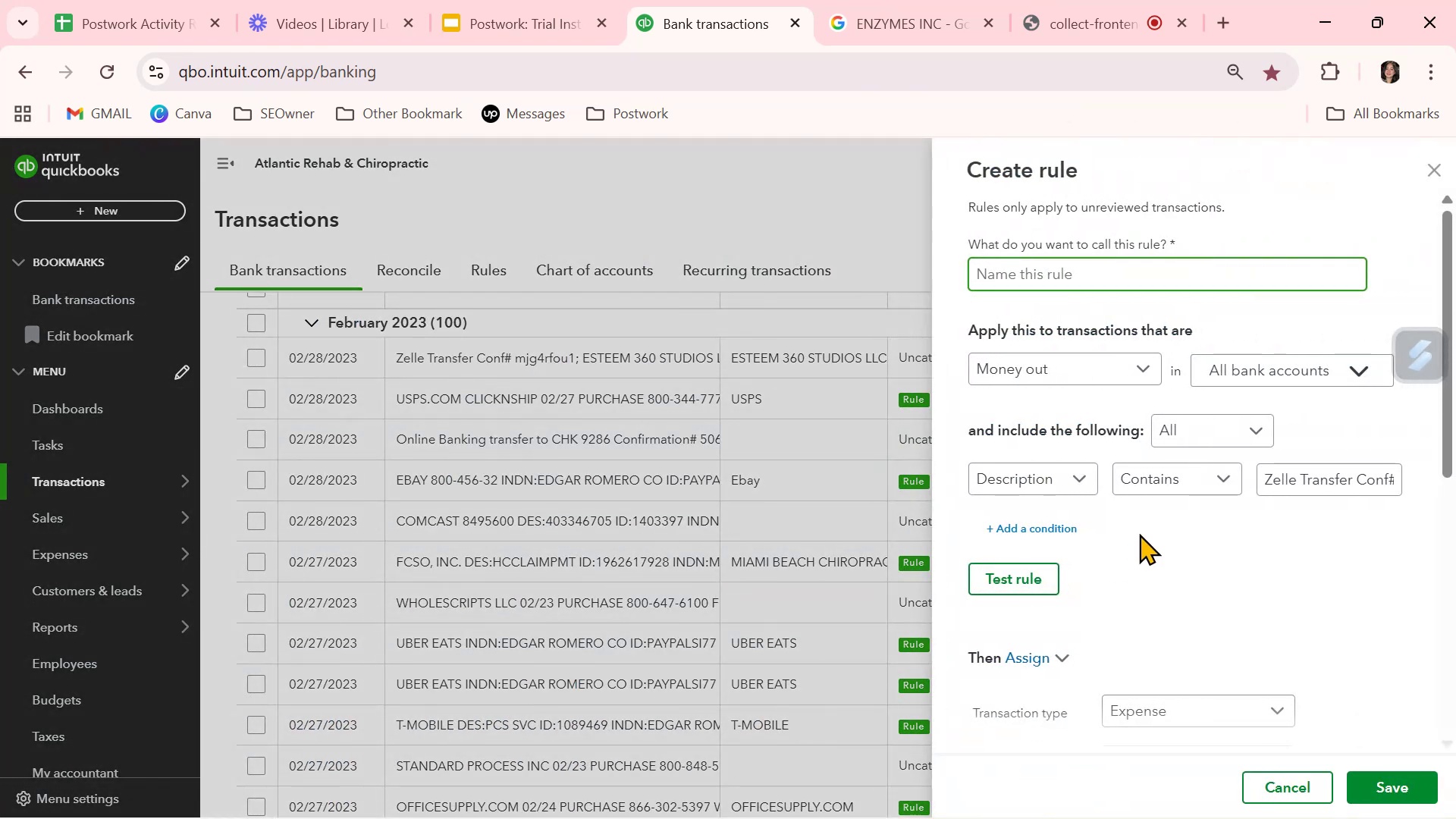 
key(Control+ControlLeft)
 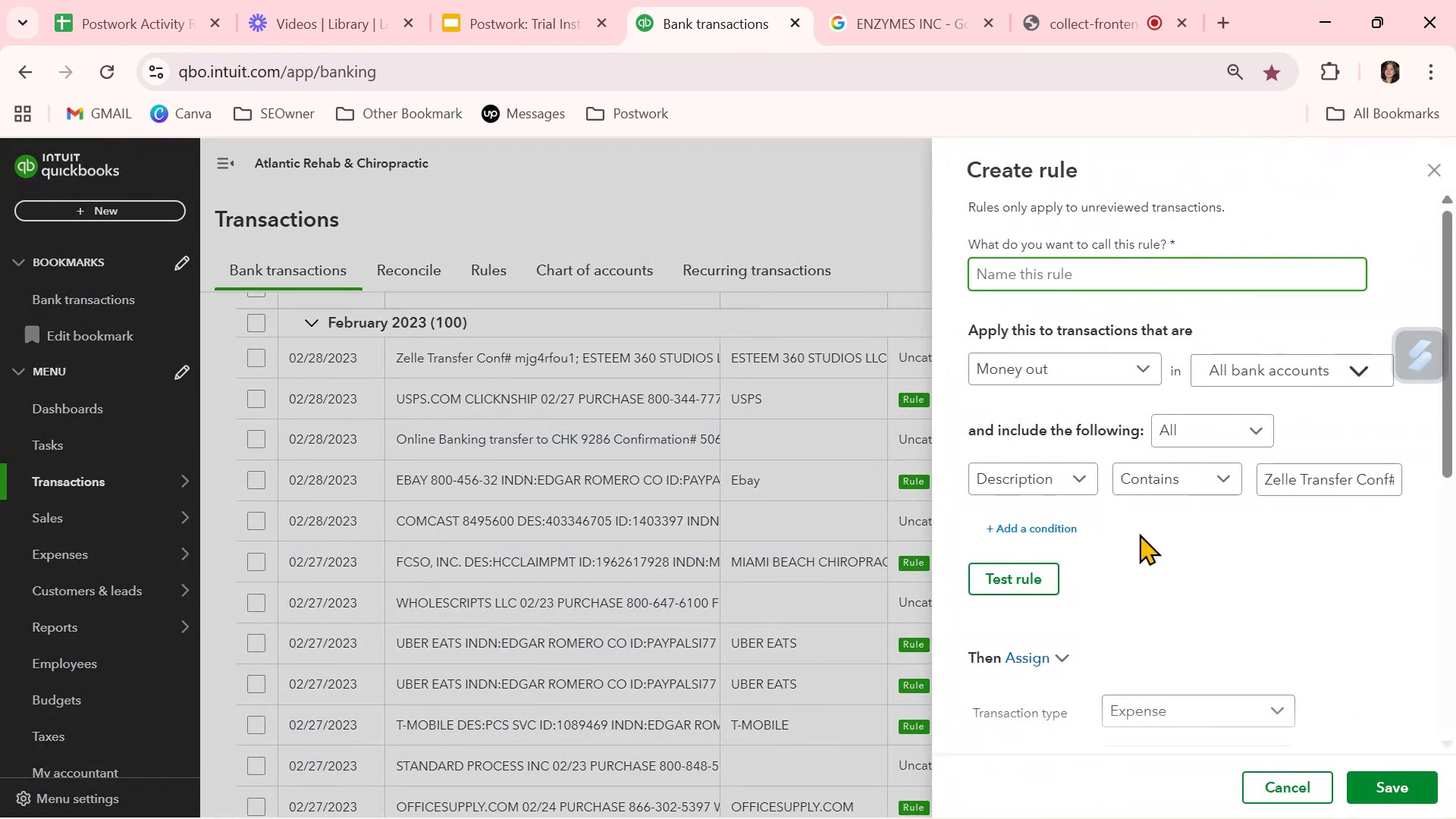 
key(Control+V)
 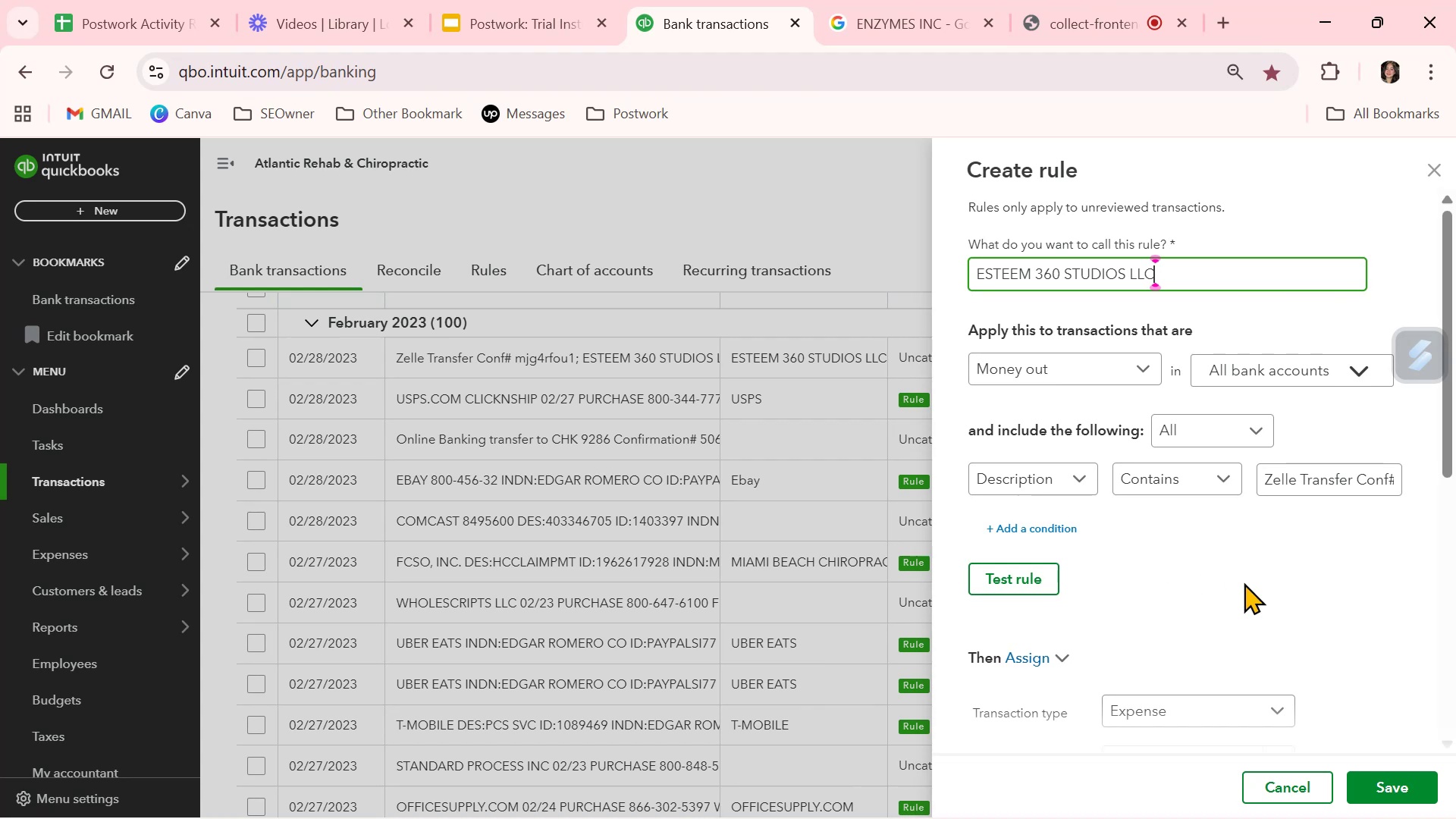 
left_click([1260, 589])
 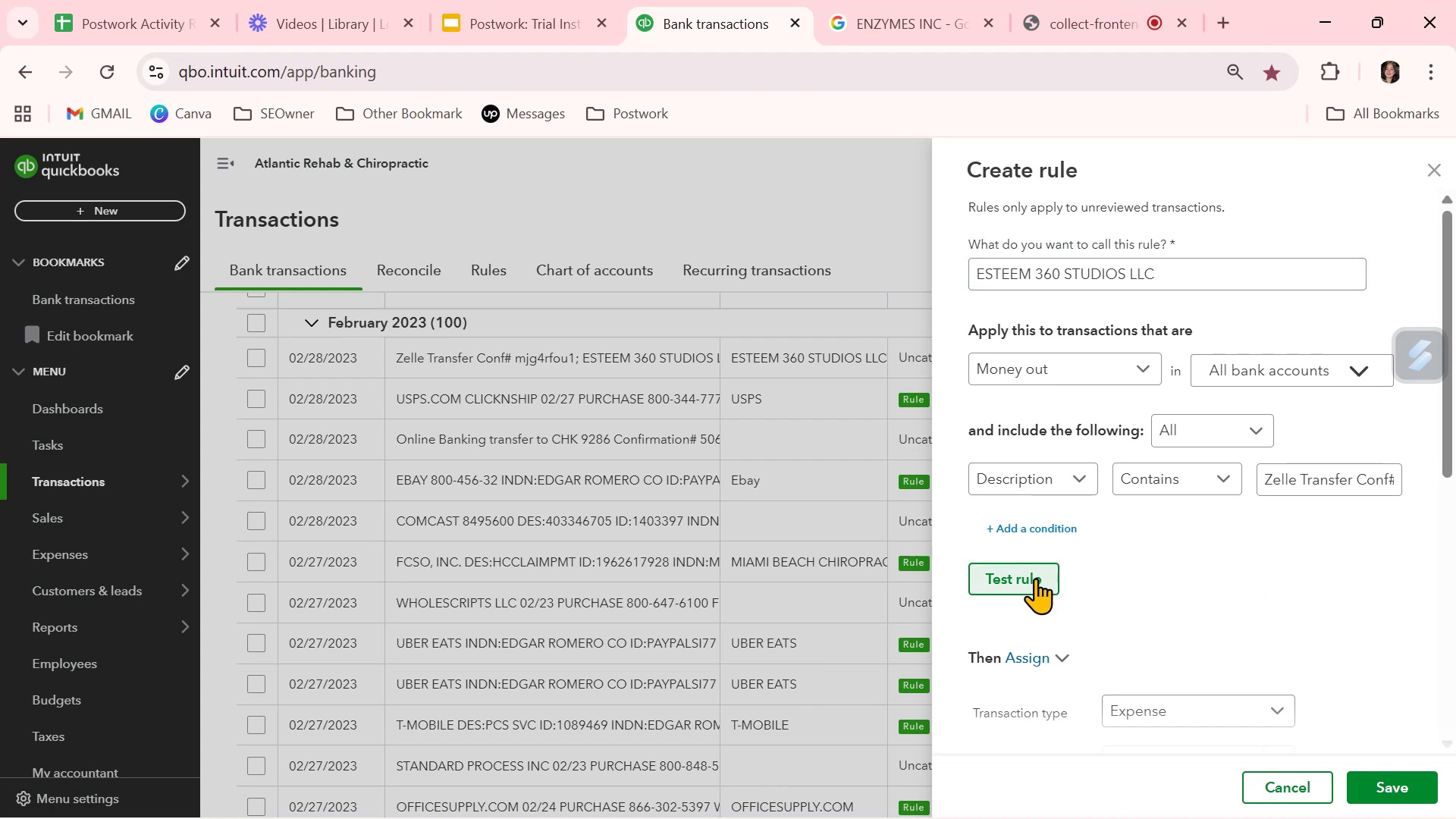 
left_click([1035, 578])
 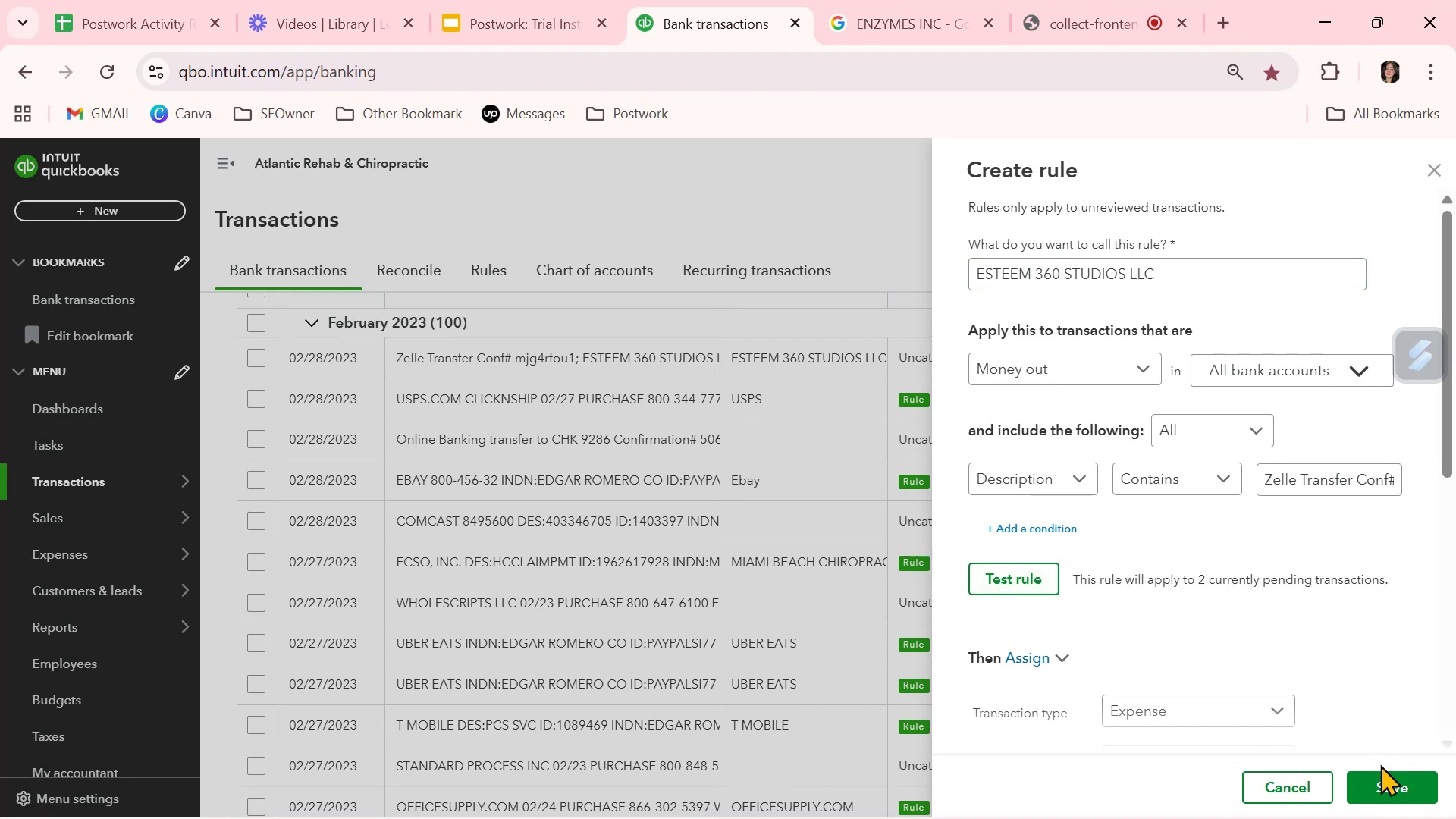 
left_click([1404, 783])
 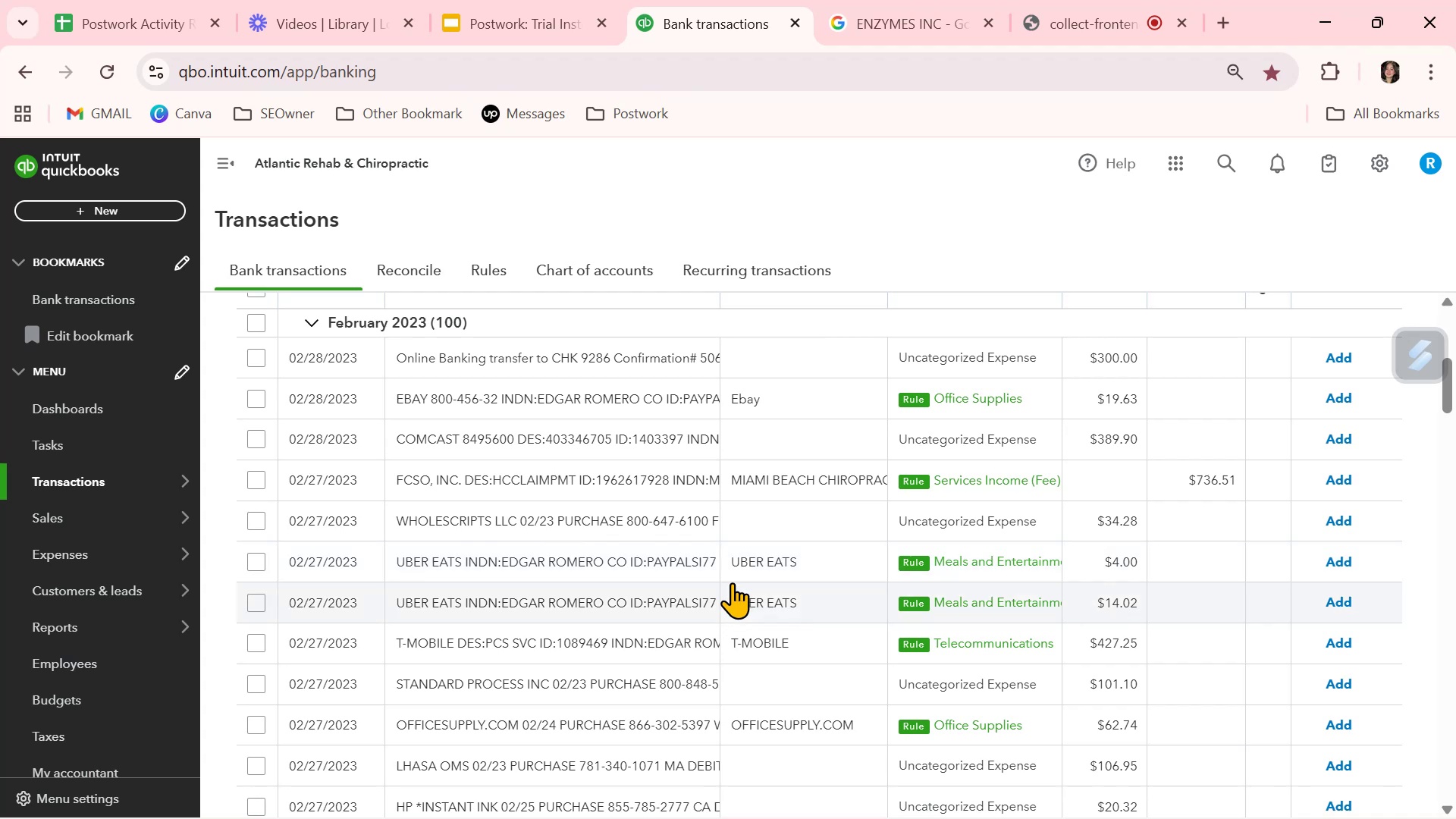 
wait(14.61)
 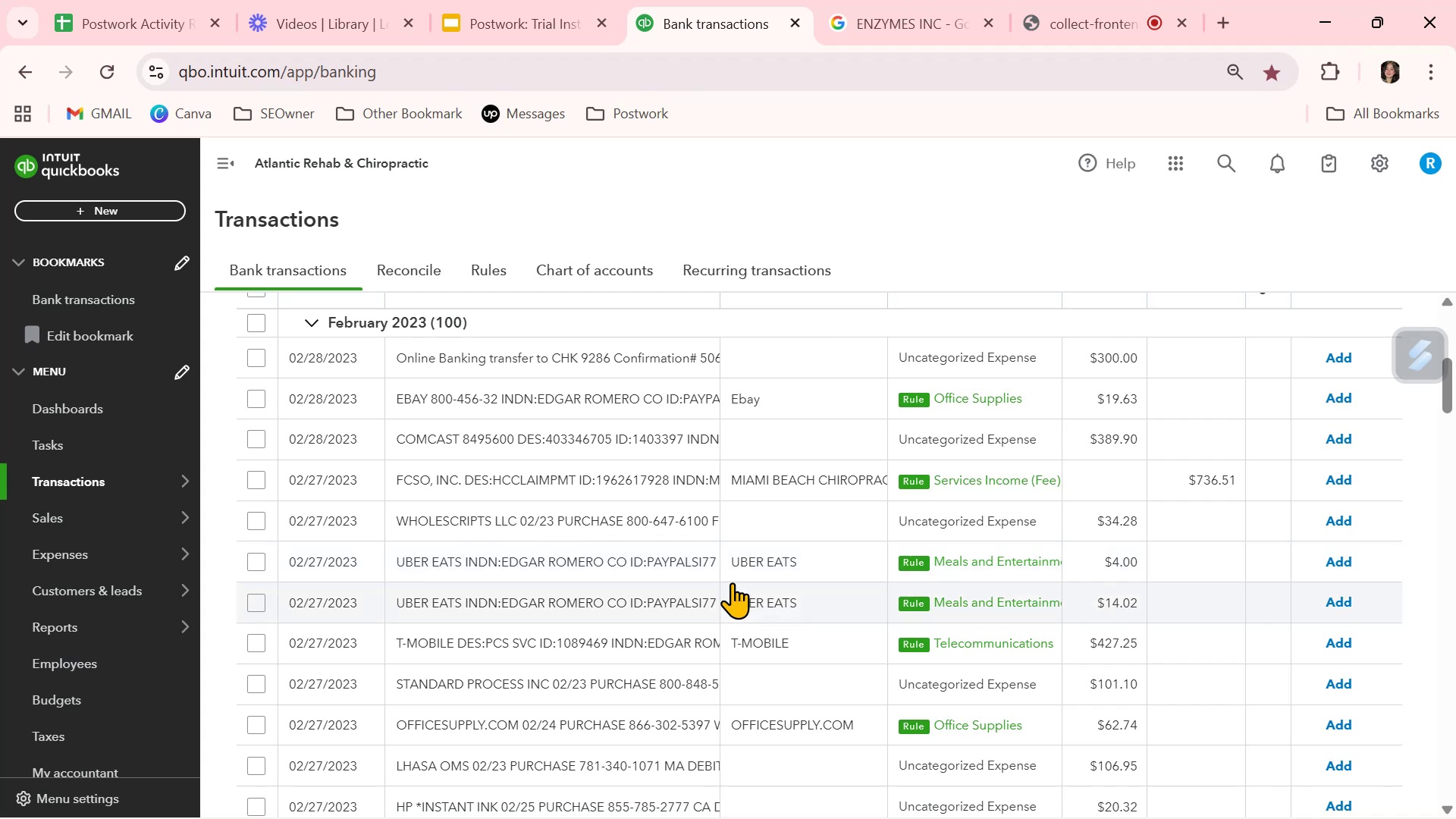 
scroll: coordinate [717, 601], scroll_direction: down, amount: 2.0
 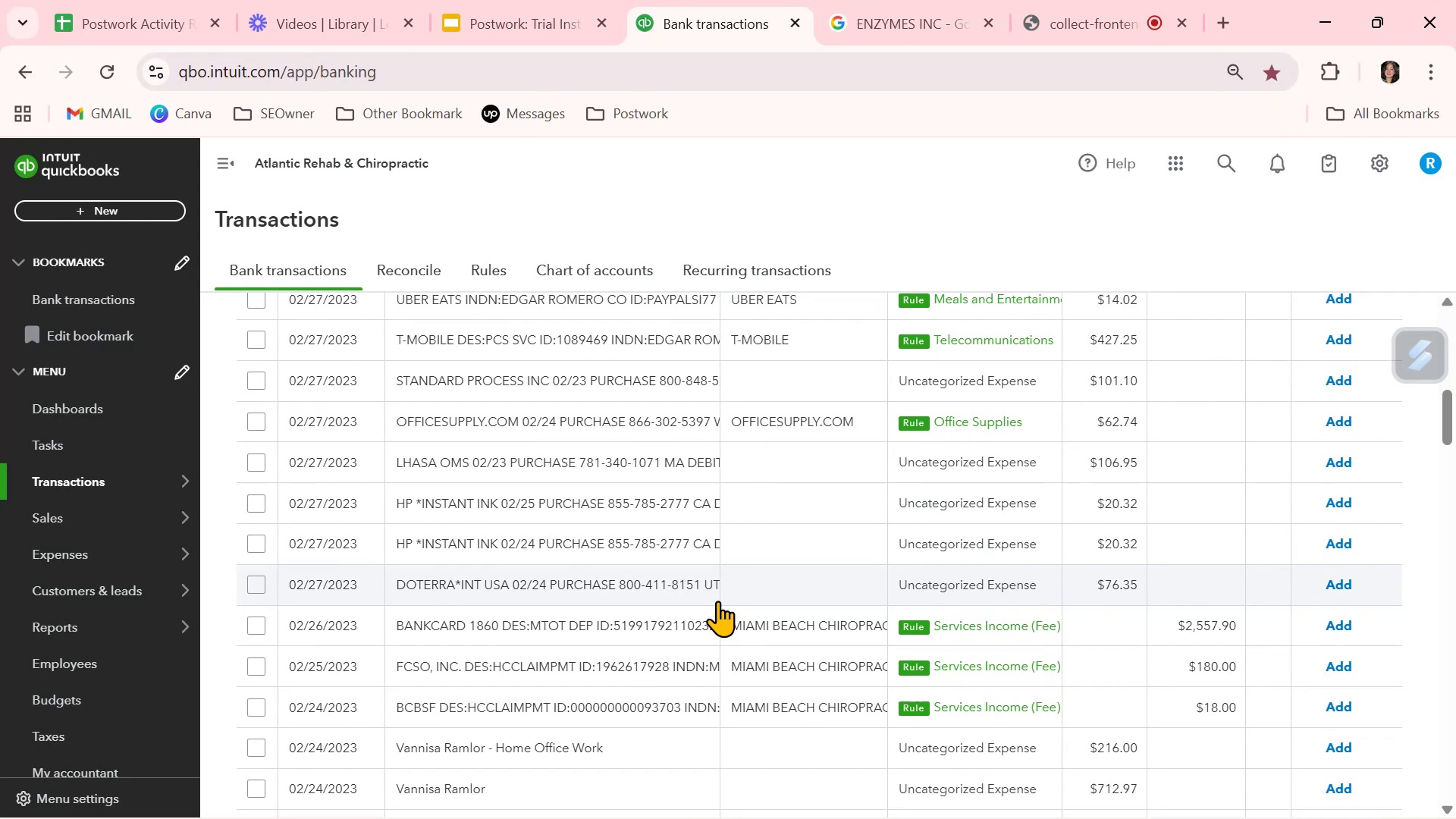 
wait(5.02)
 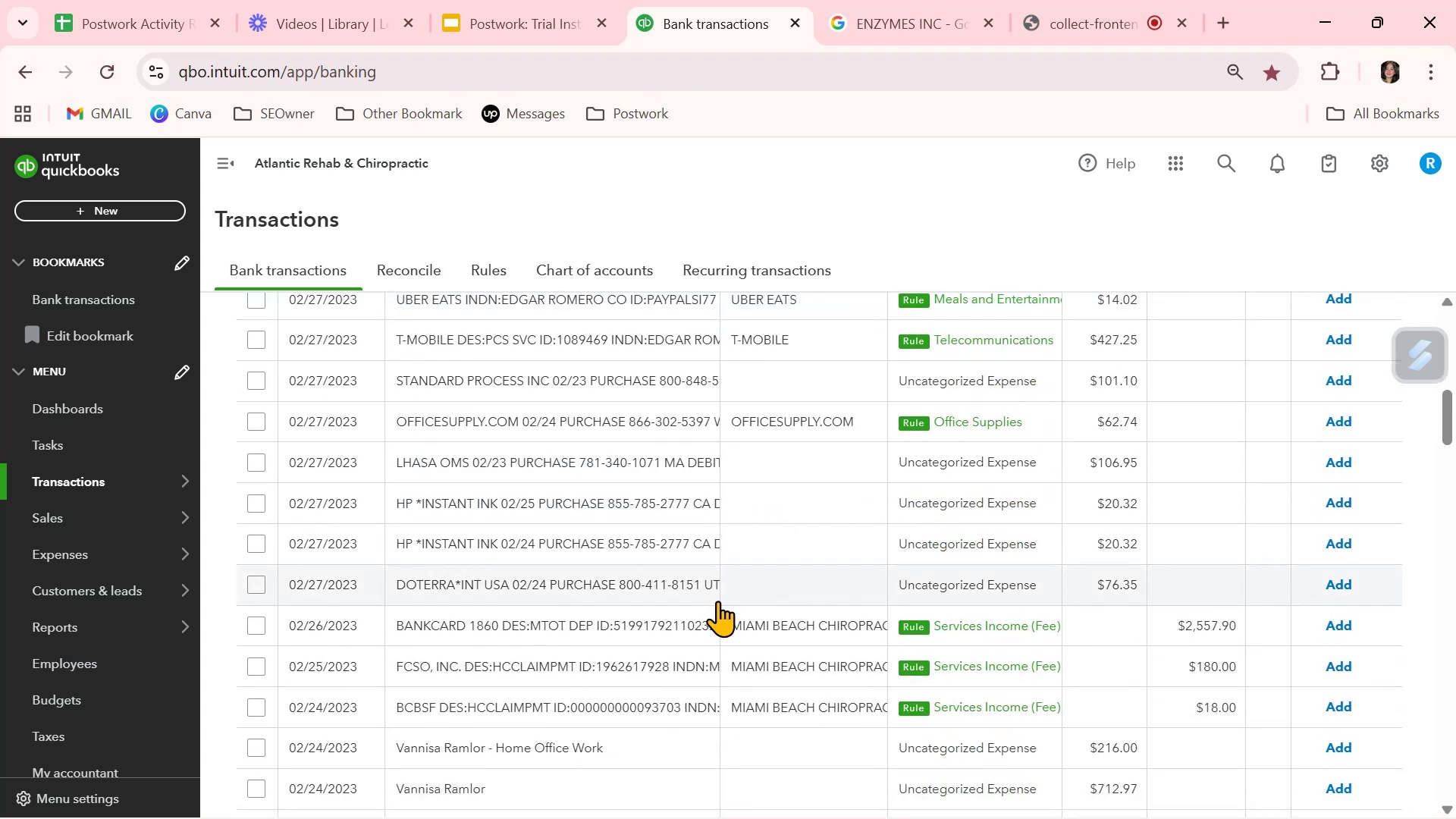 
scroll: coordinate [717, 601], scroll_direction: down, amount: 2.0
 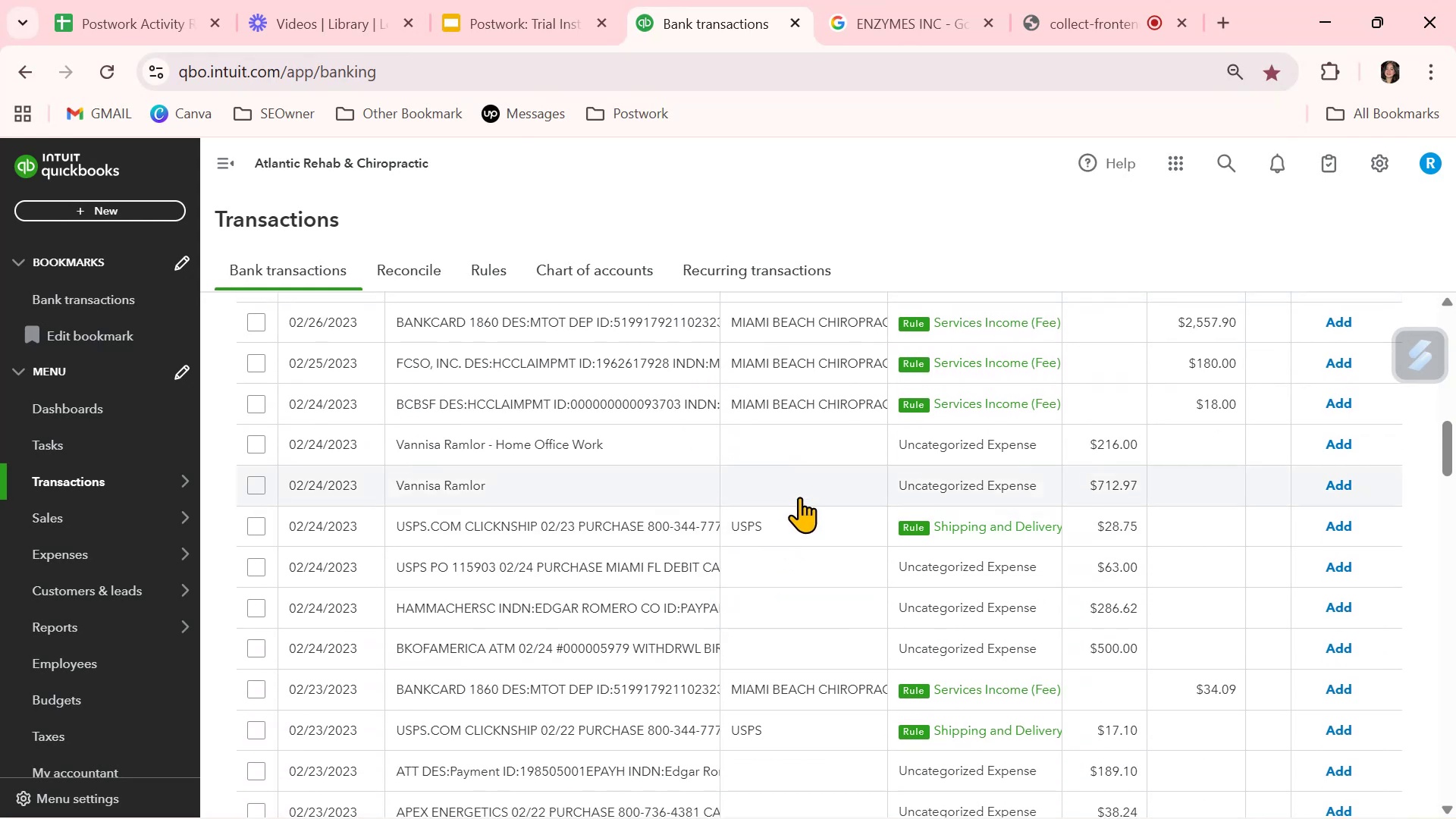 
left_click([799, 497])
 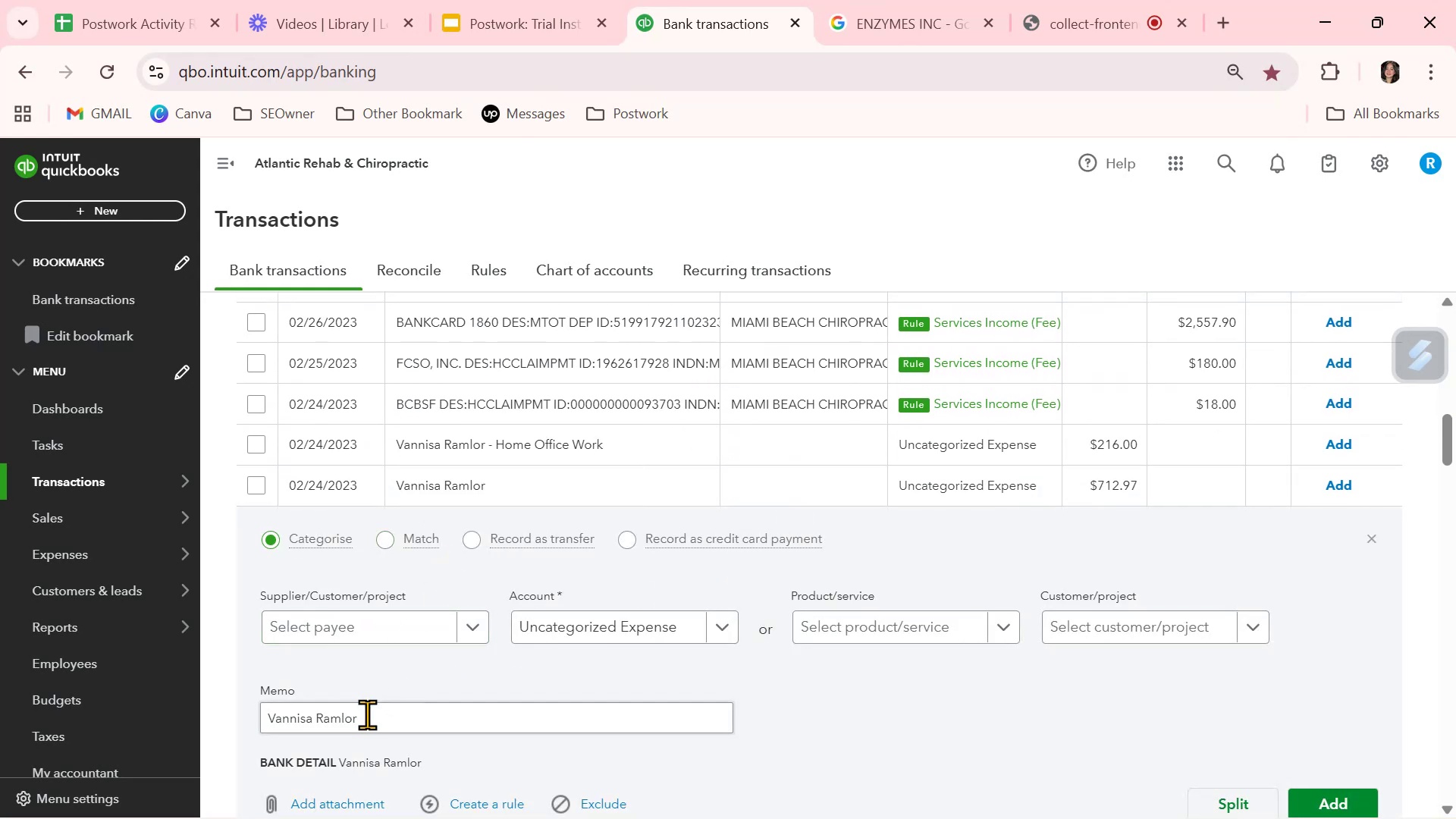 
double_click([369, 715])
 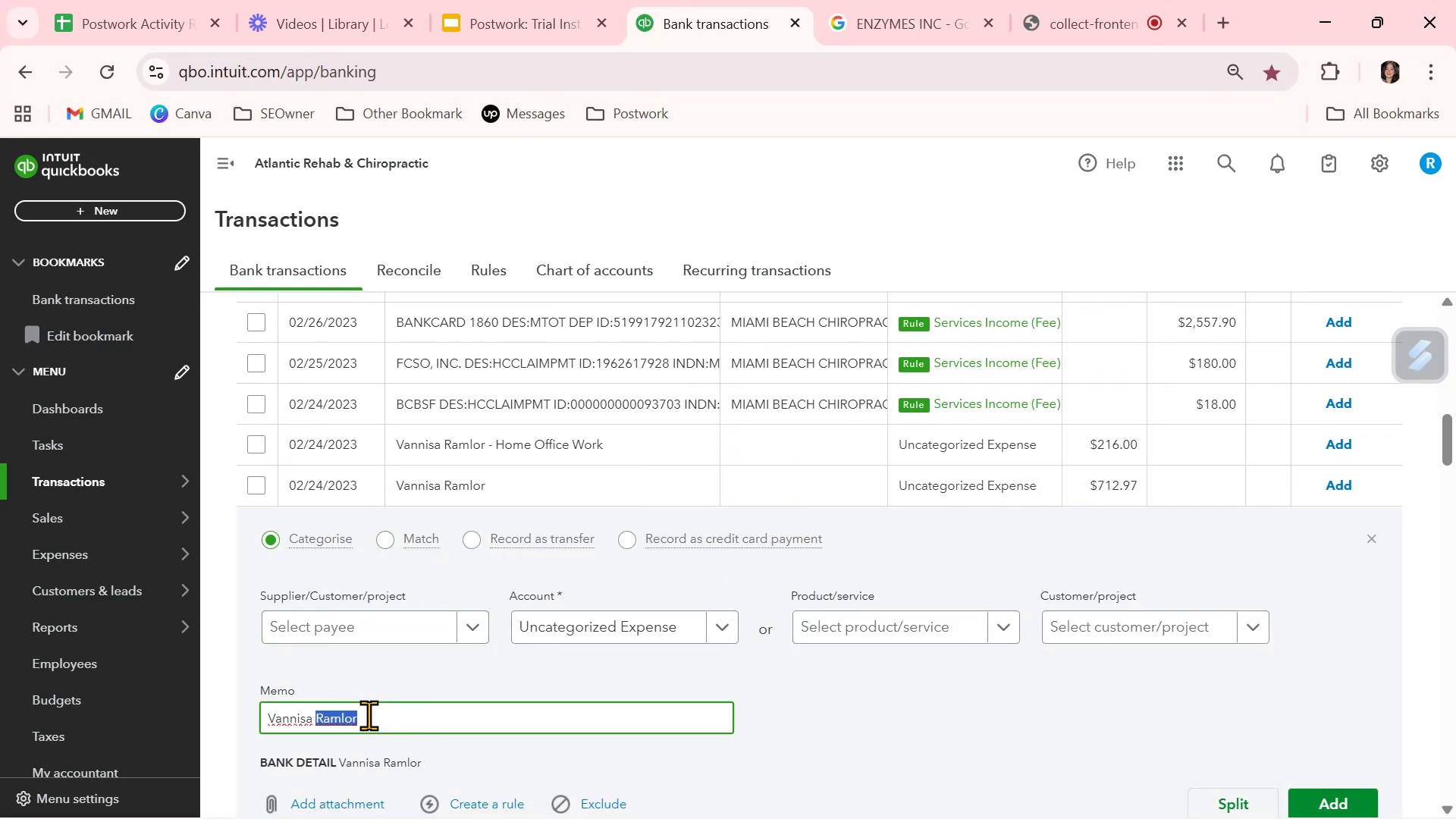 
triple_click([369, 715])
 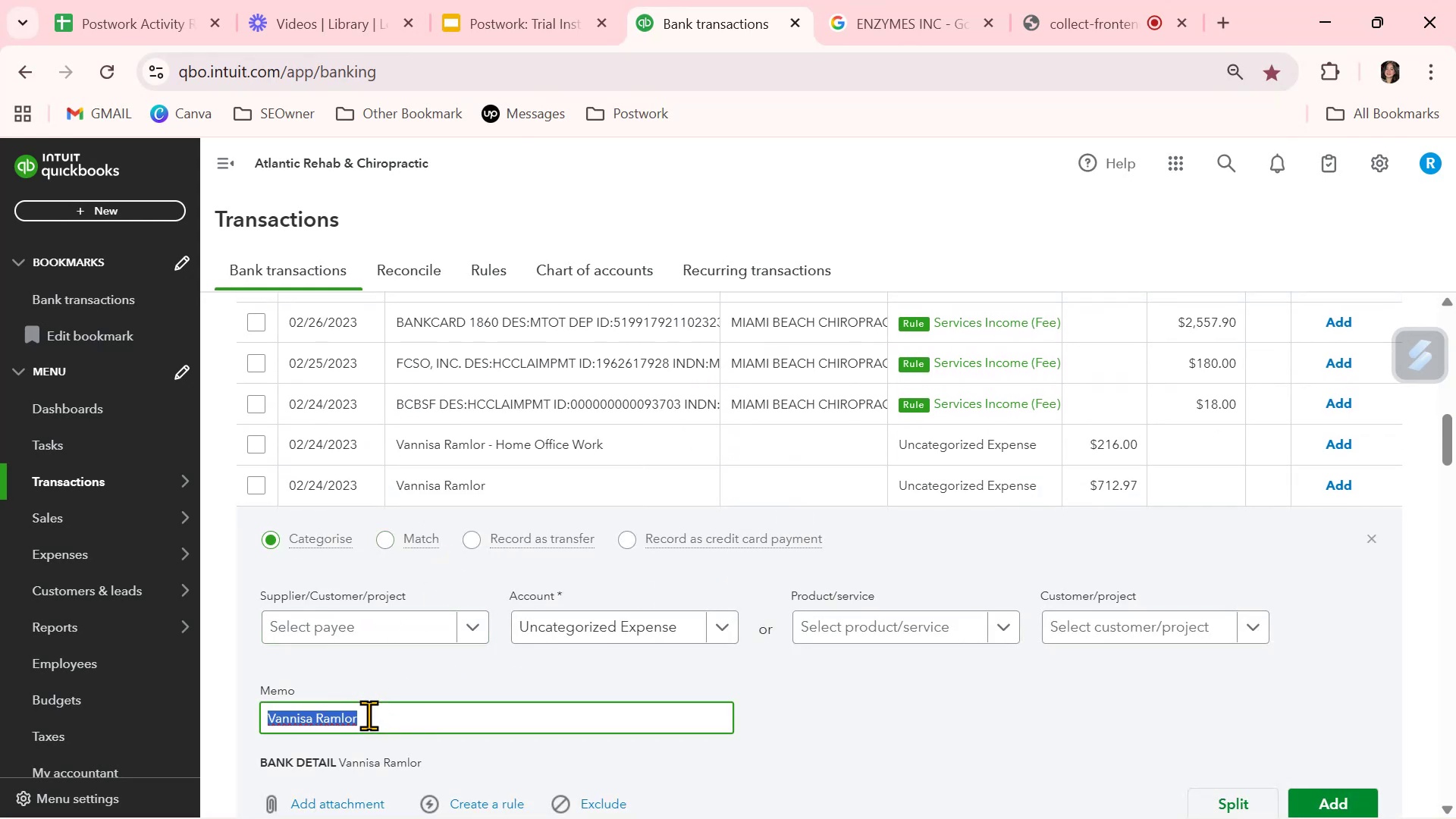 
key(Control+ControlLeft)
 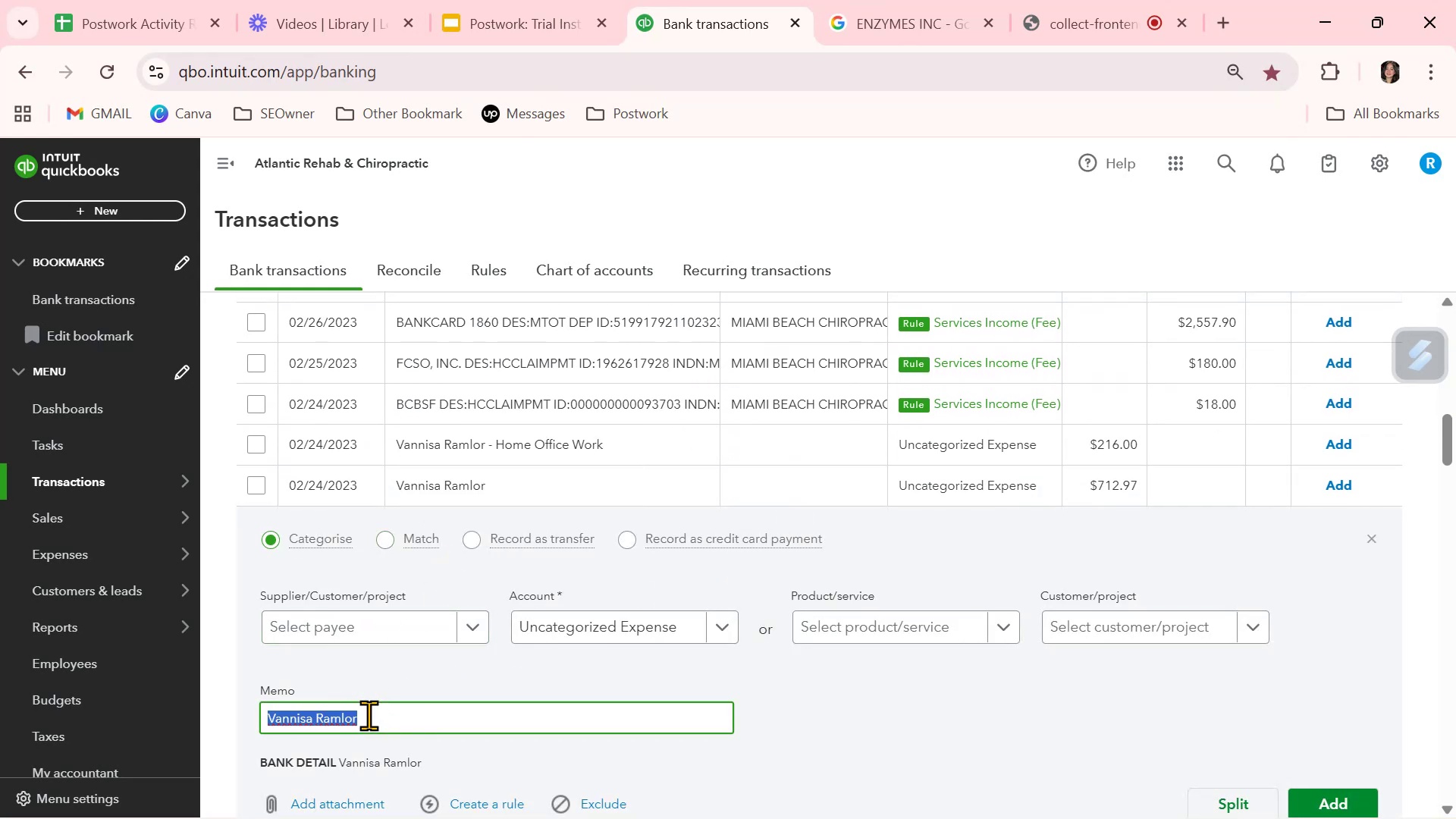 
key(Control+C)
 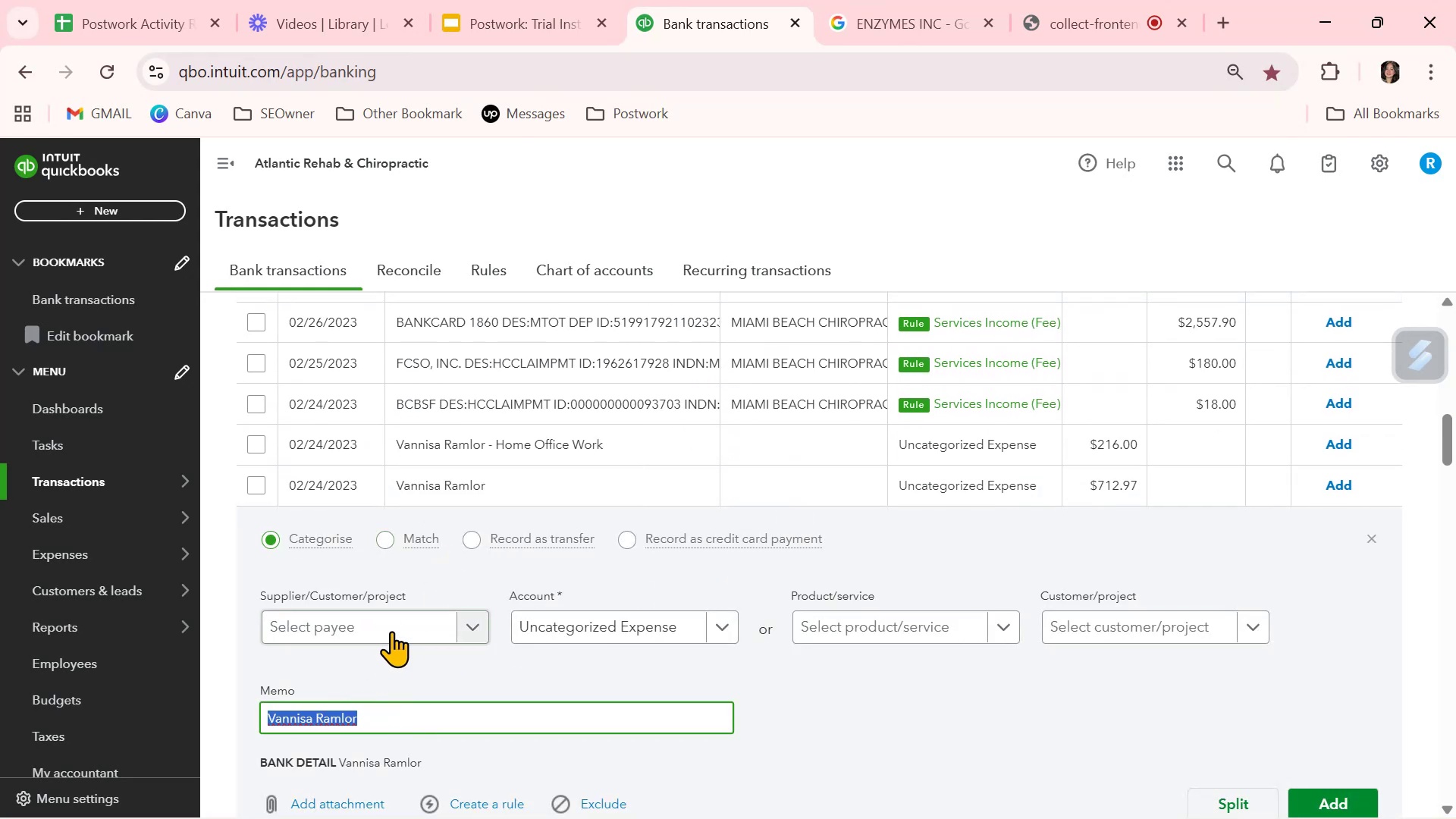 
left_click([392, 629])
 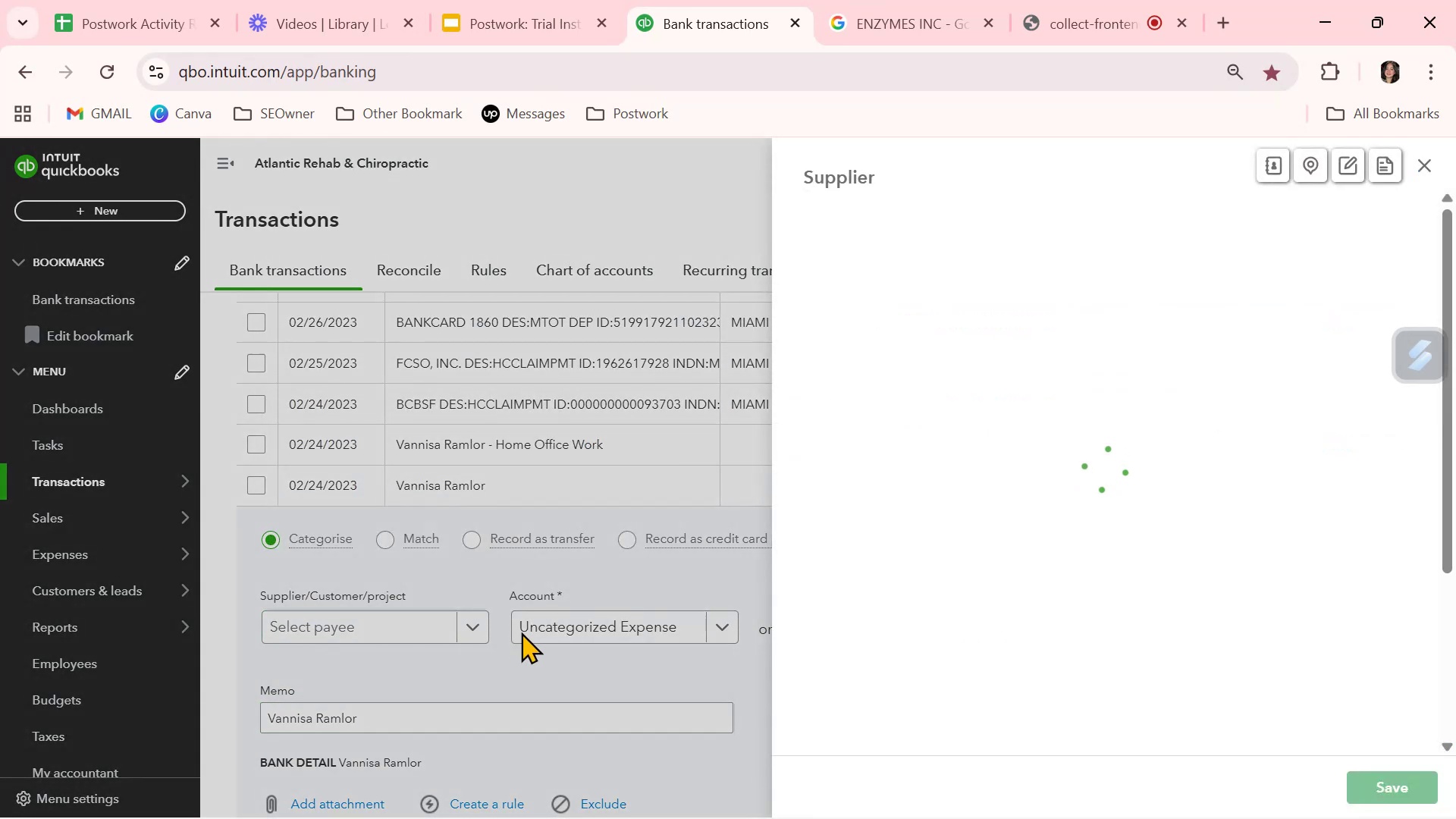 
key(Control+ControlLeft)
 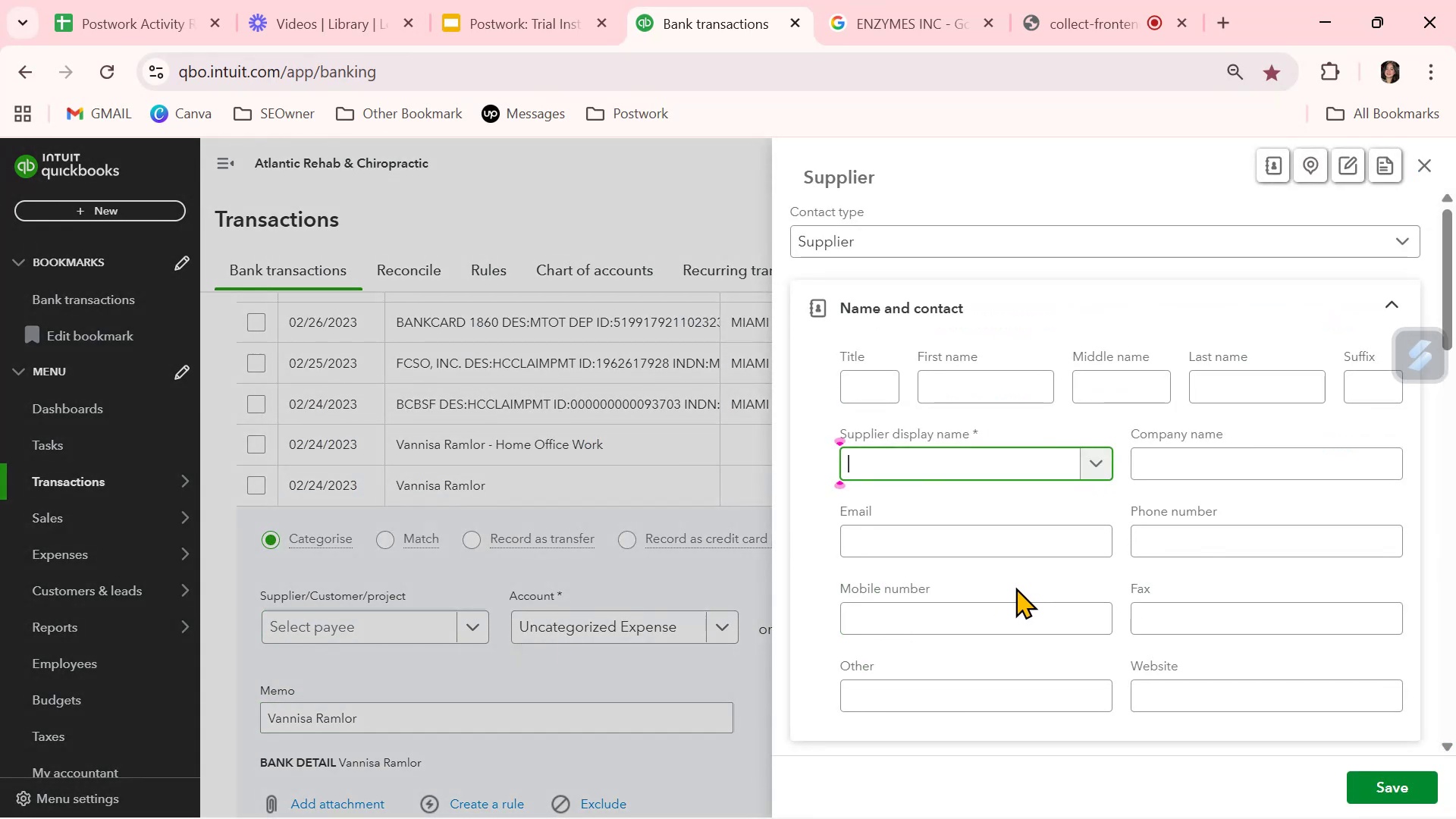 
key(Control+V)
 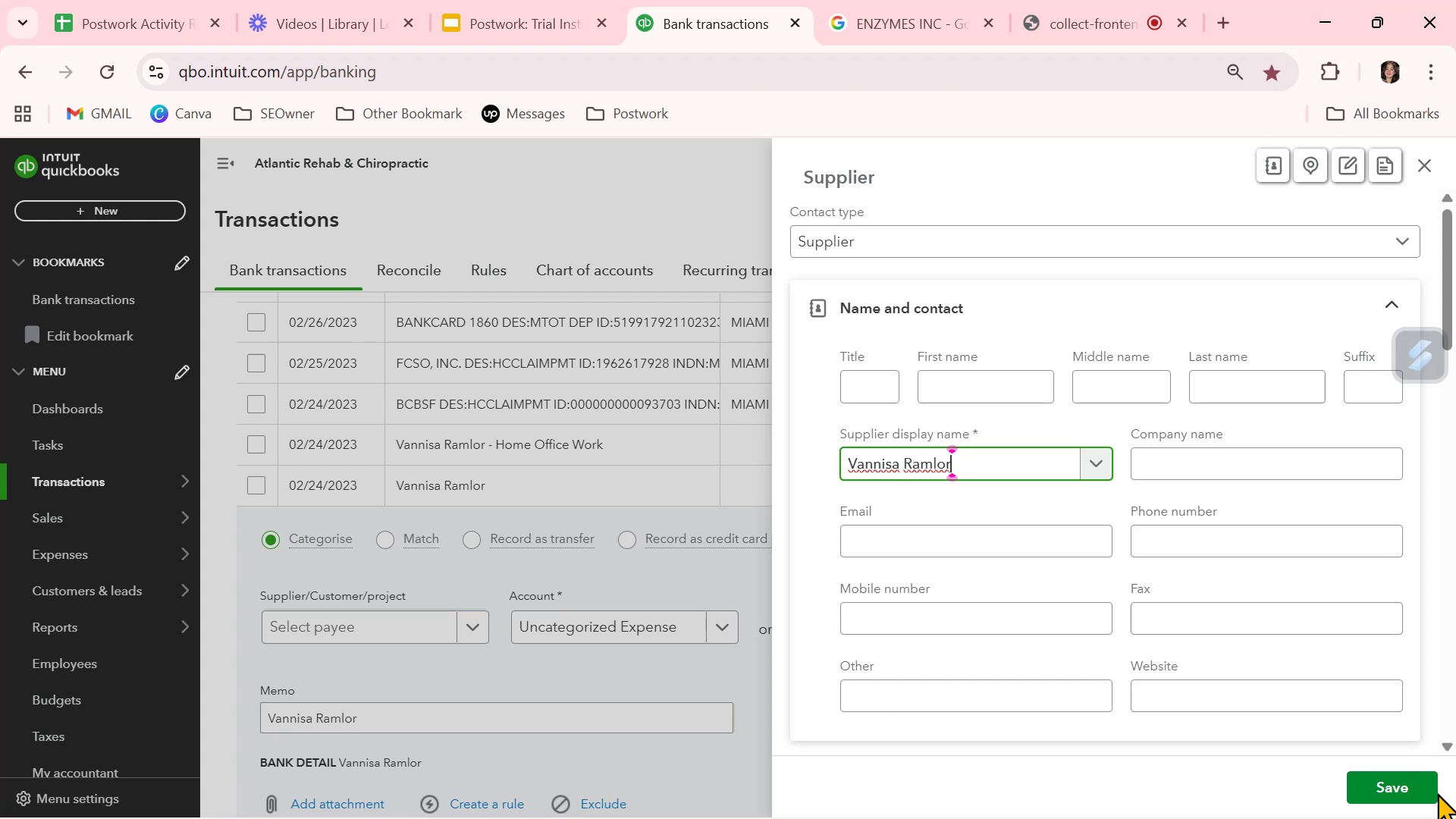 
left_click([1417, 780])
 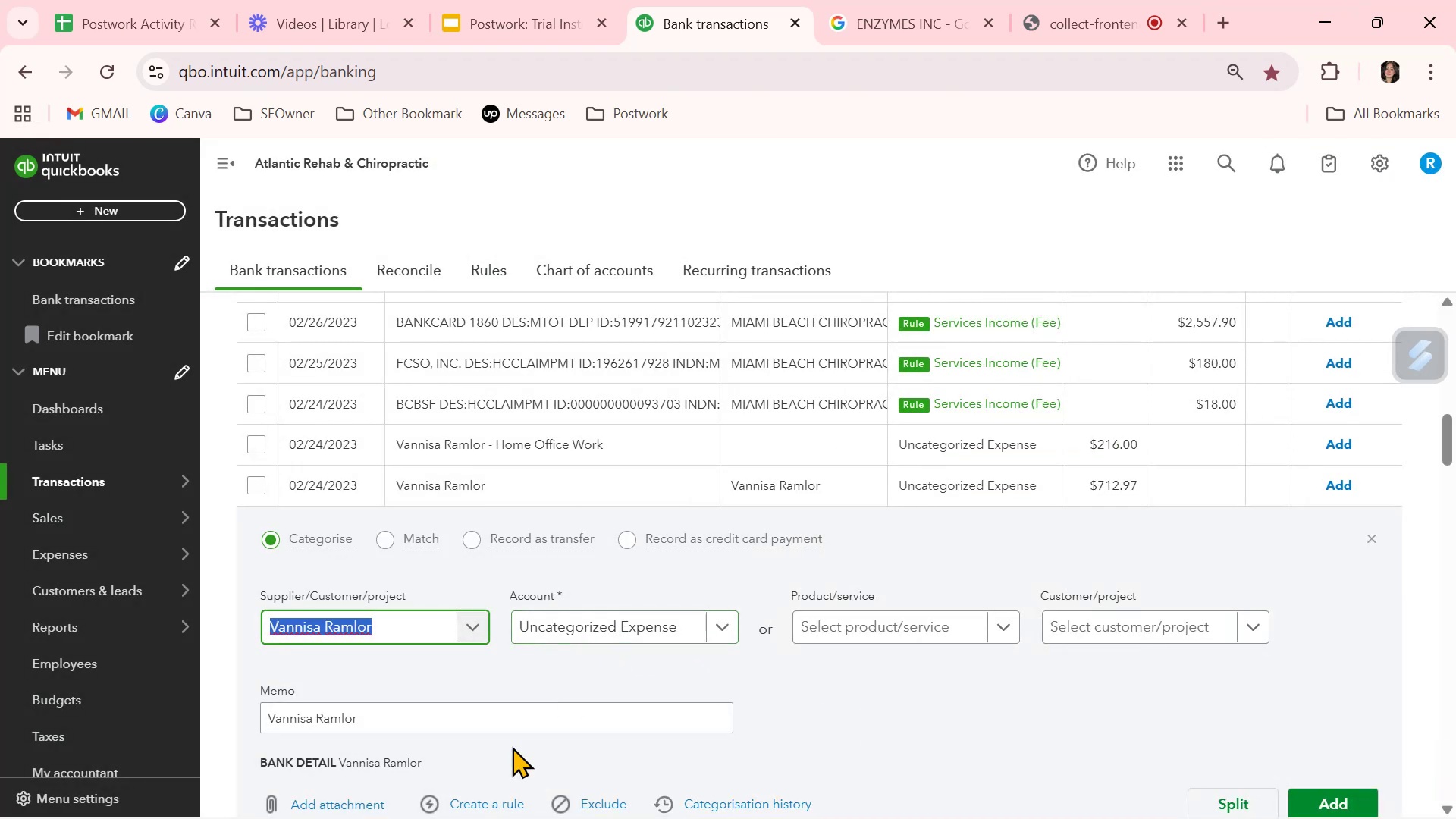 
left_click([506, 802])
 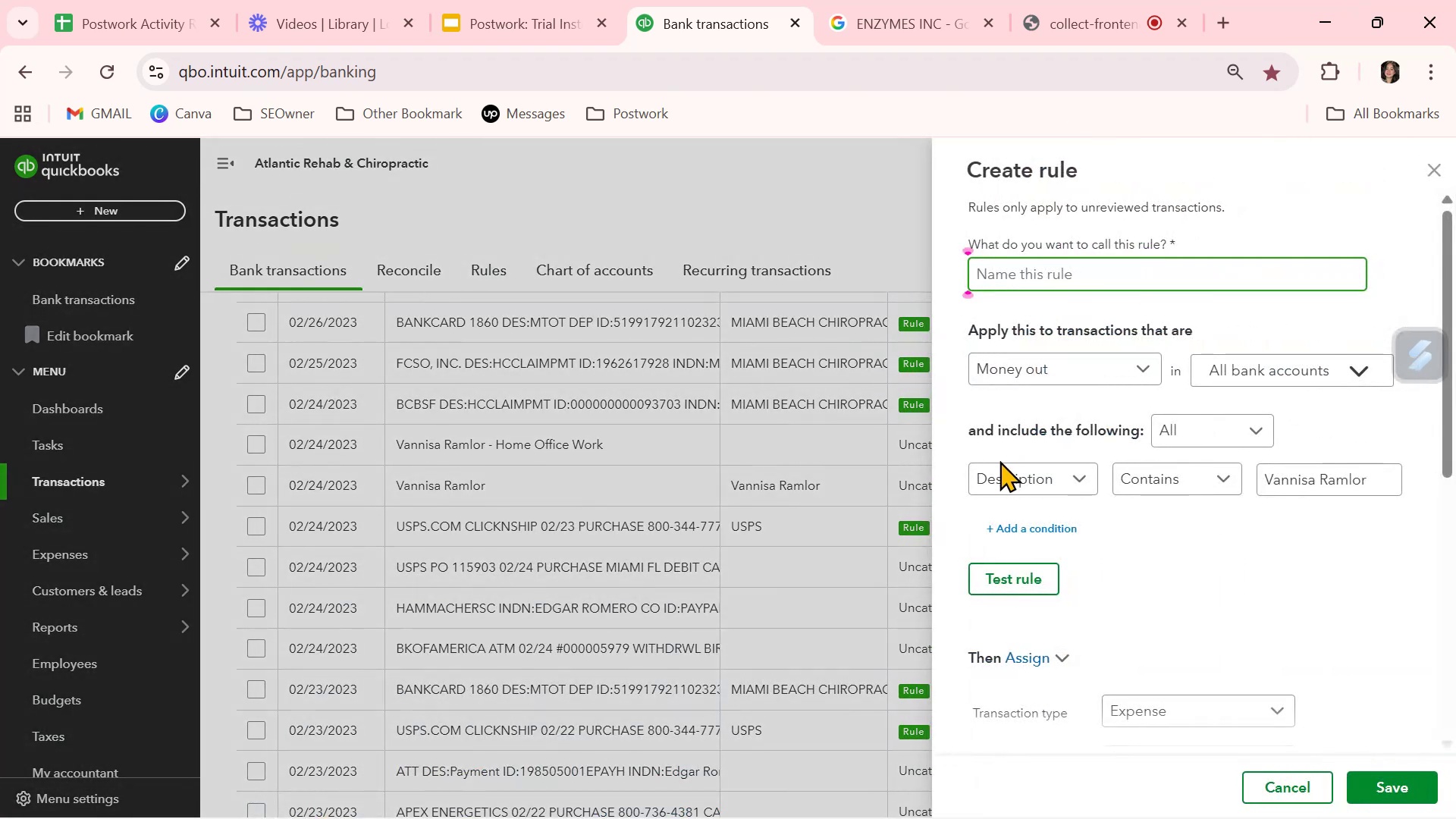 
key(Control+ControlLeft)
 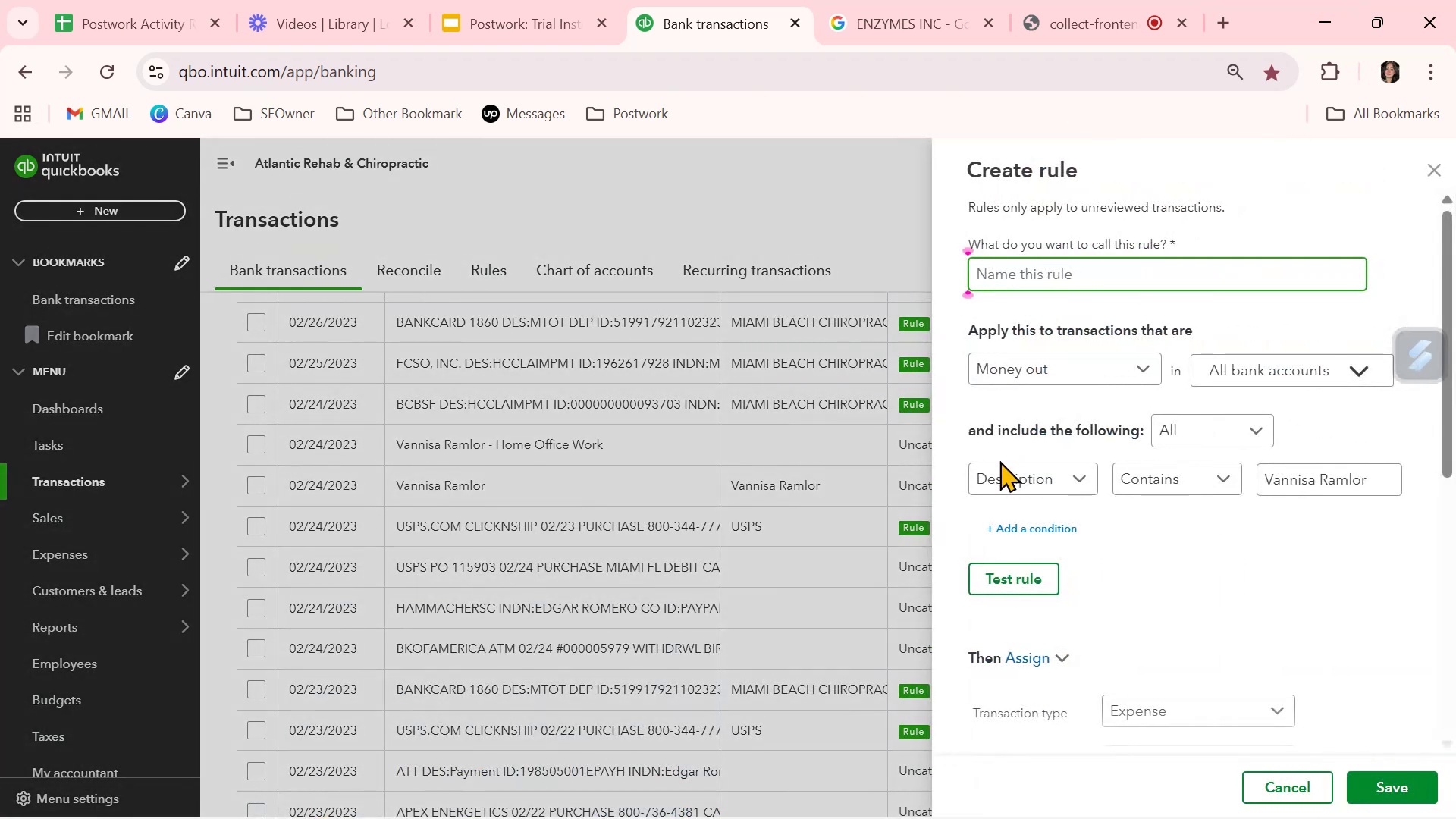 
key(Control+V)
 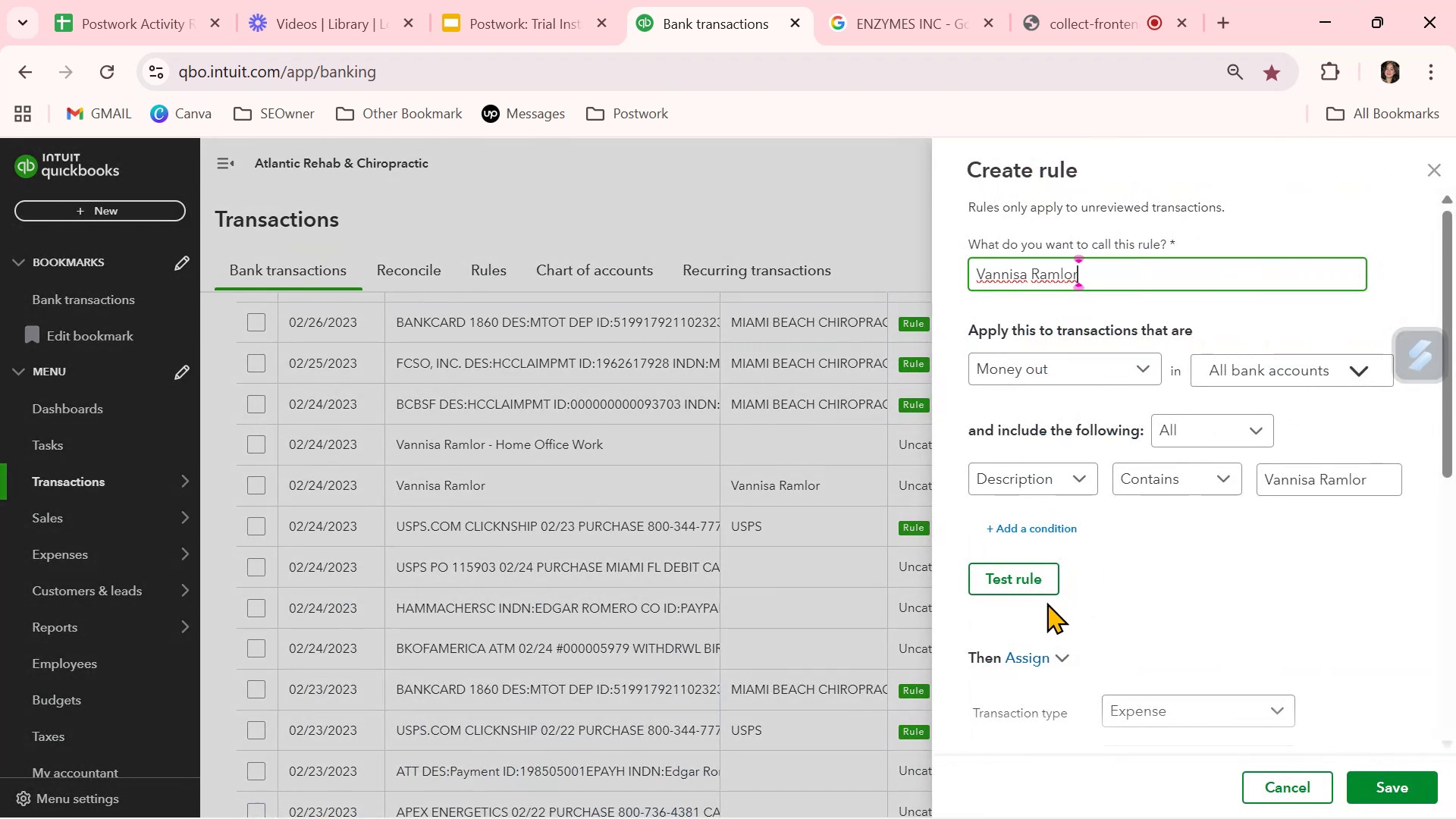 
left_click([1032, 586])
 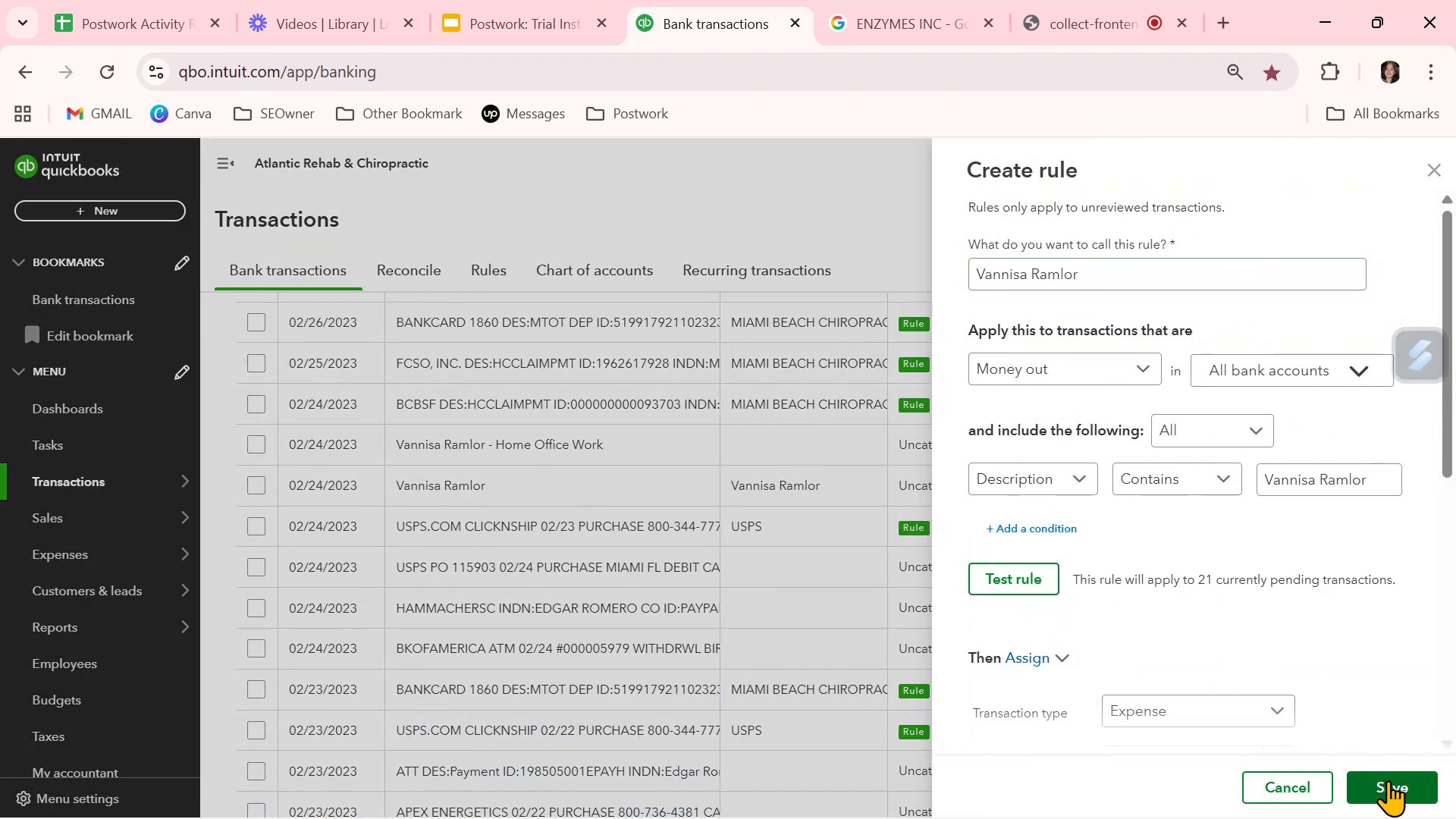 
left_click([1391, 780])
 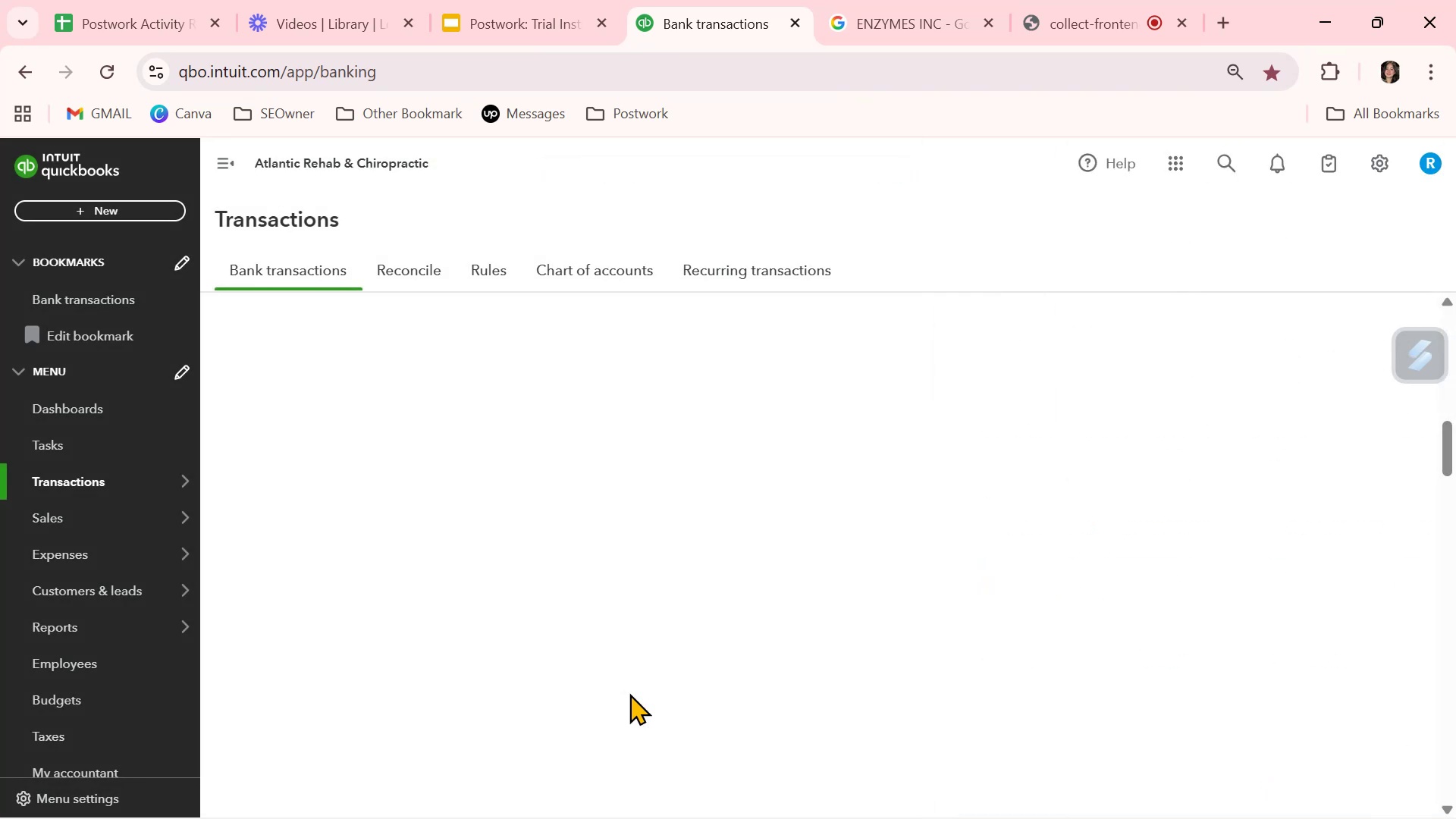 
wait(6.25)
 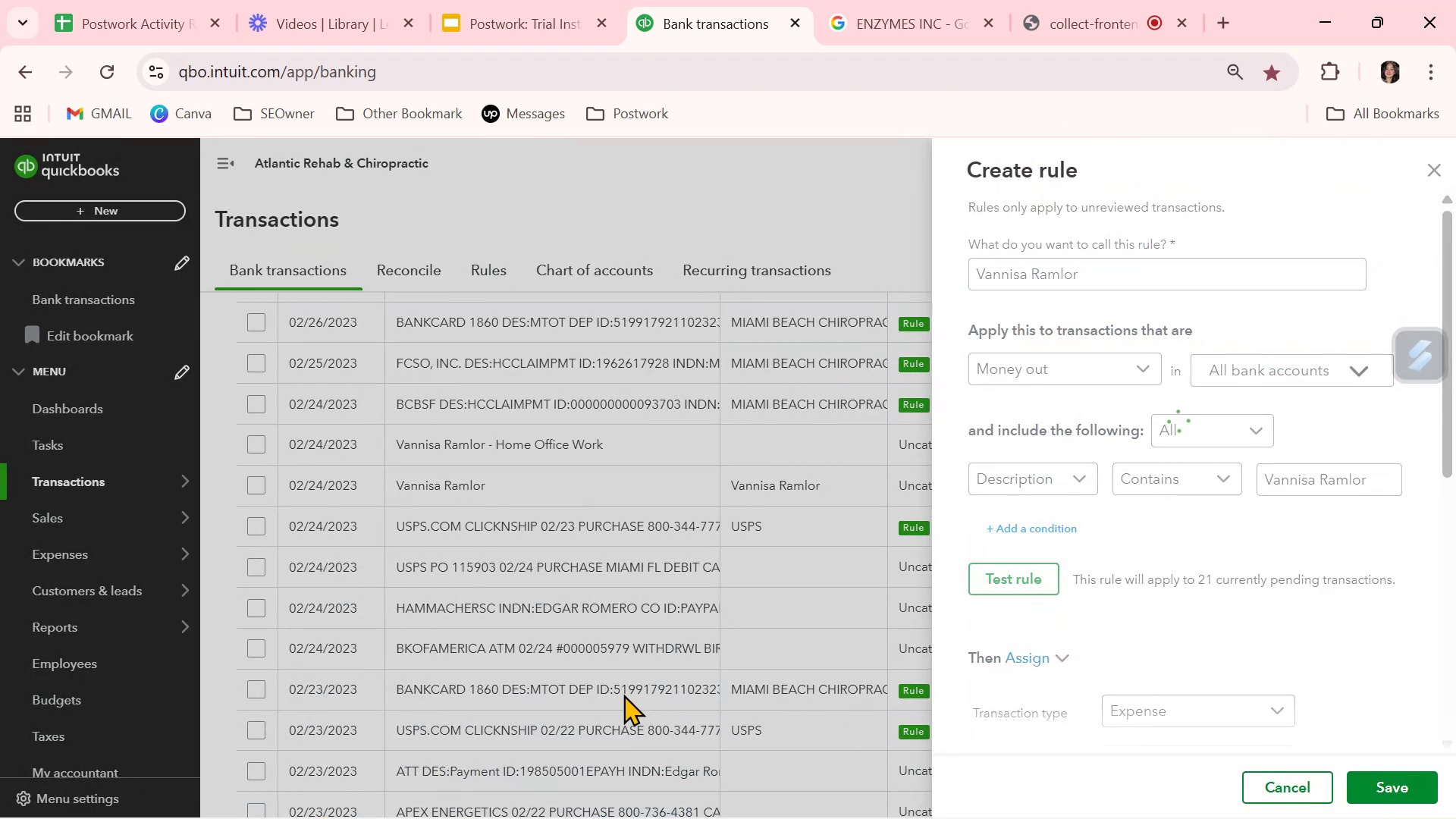 
scroll: coordinate [635, 690], scroll_direction: down, amount: 5.0
 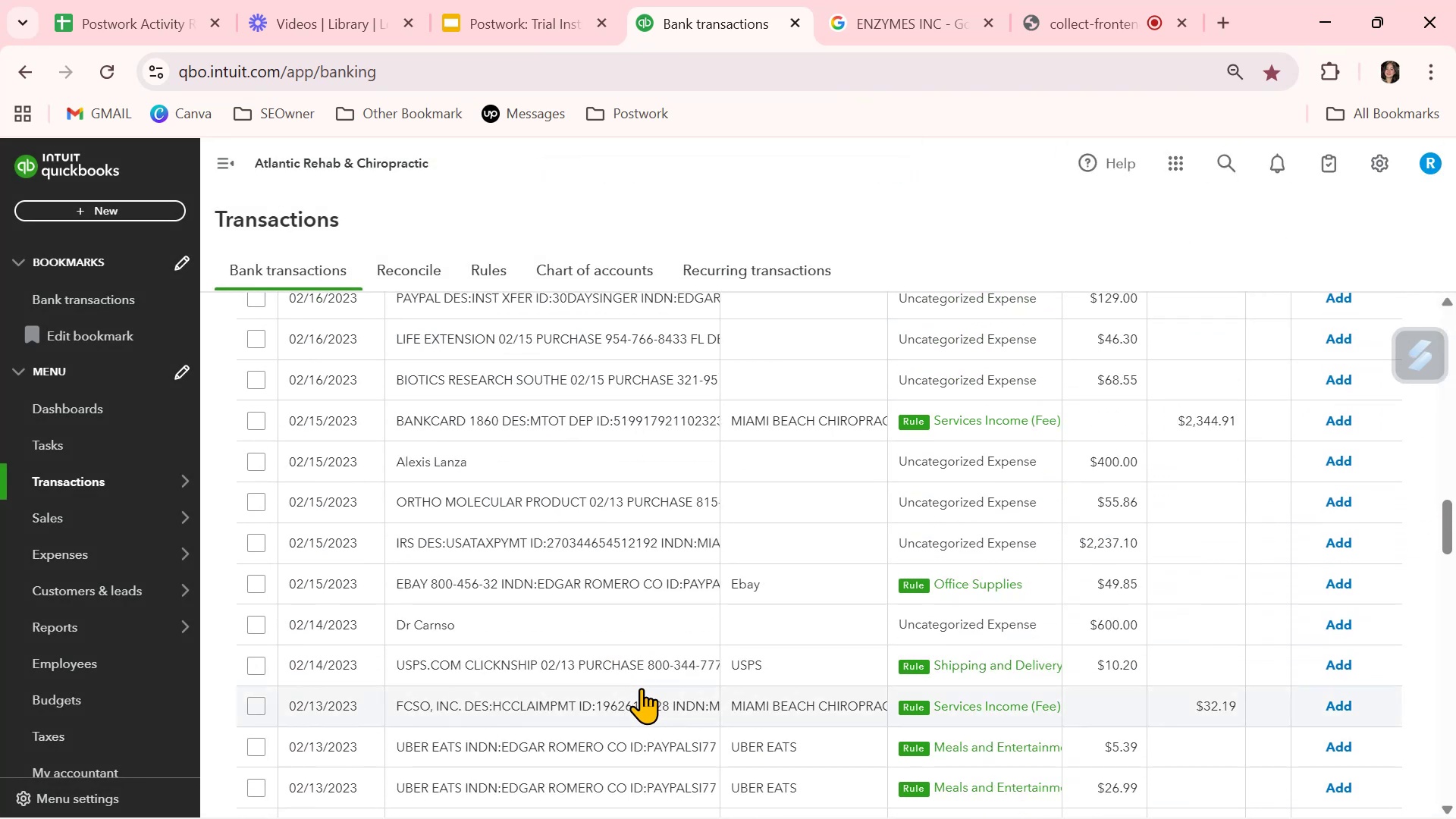 
scroll: coordinate [870, 645], scroll_direction: up, amount: 13.0
 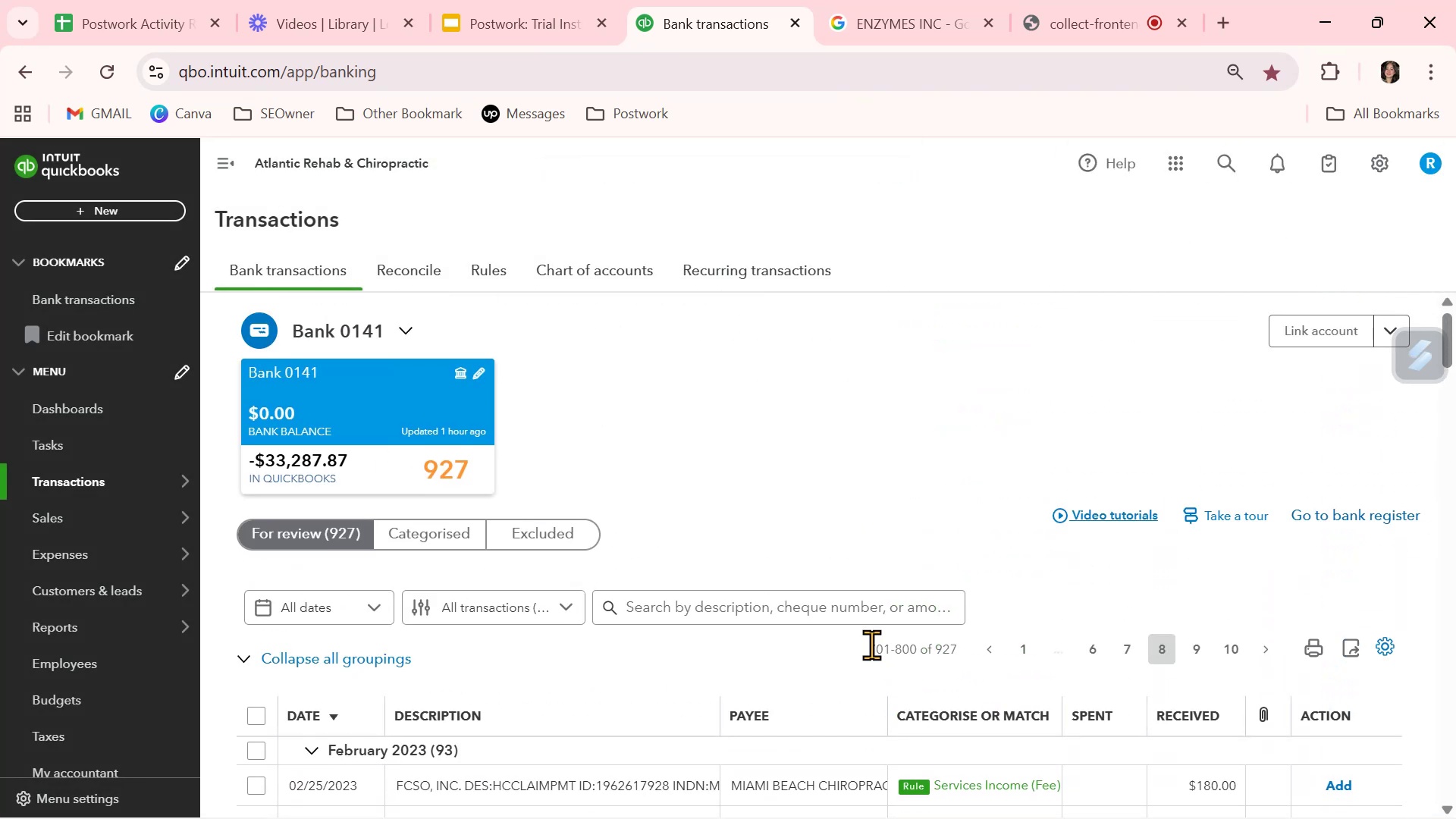 
scroll: coordinate [871, 645], scroll_direction: down, amount: 10.0
 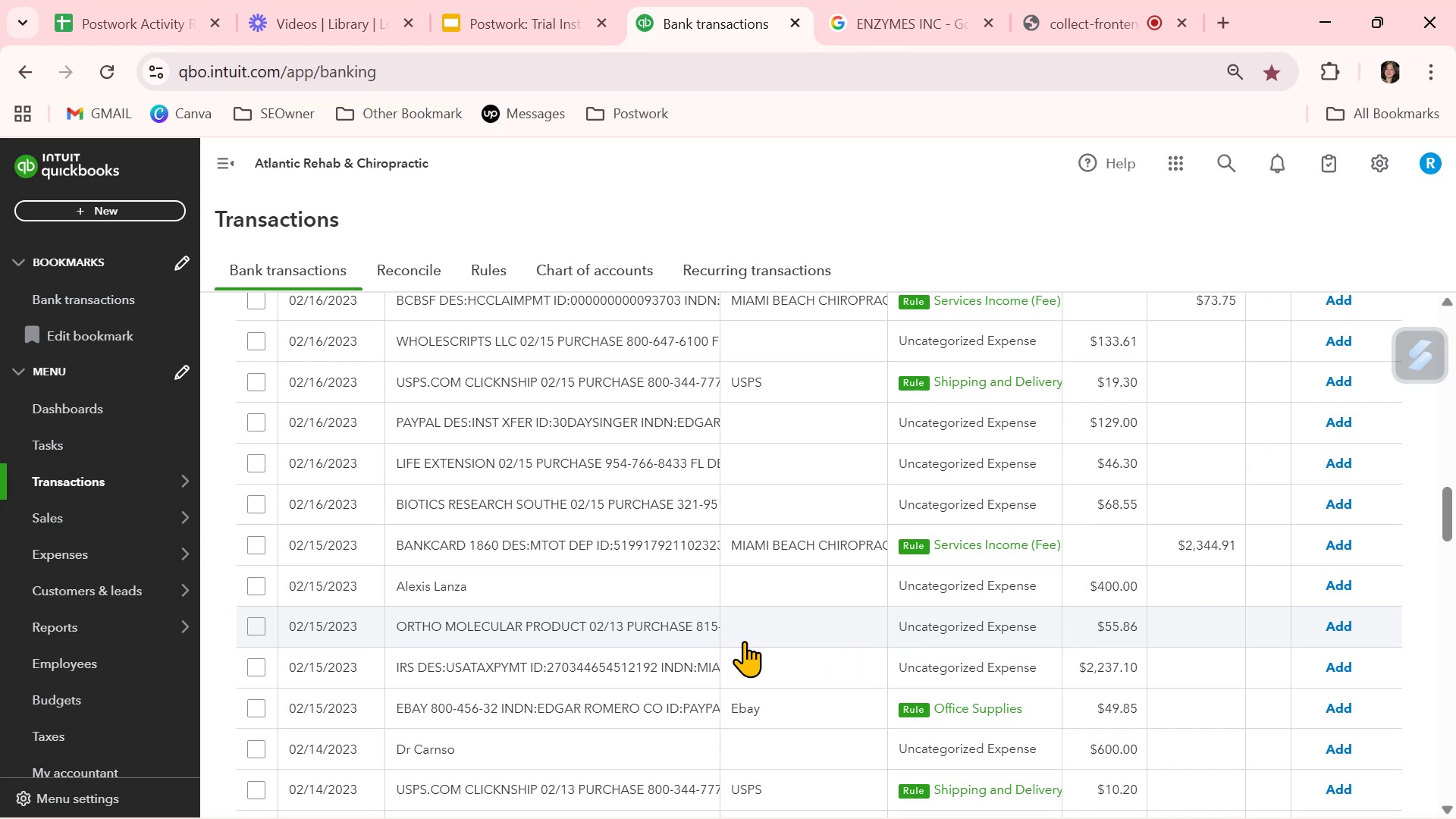 
wait(10.55)
 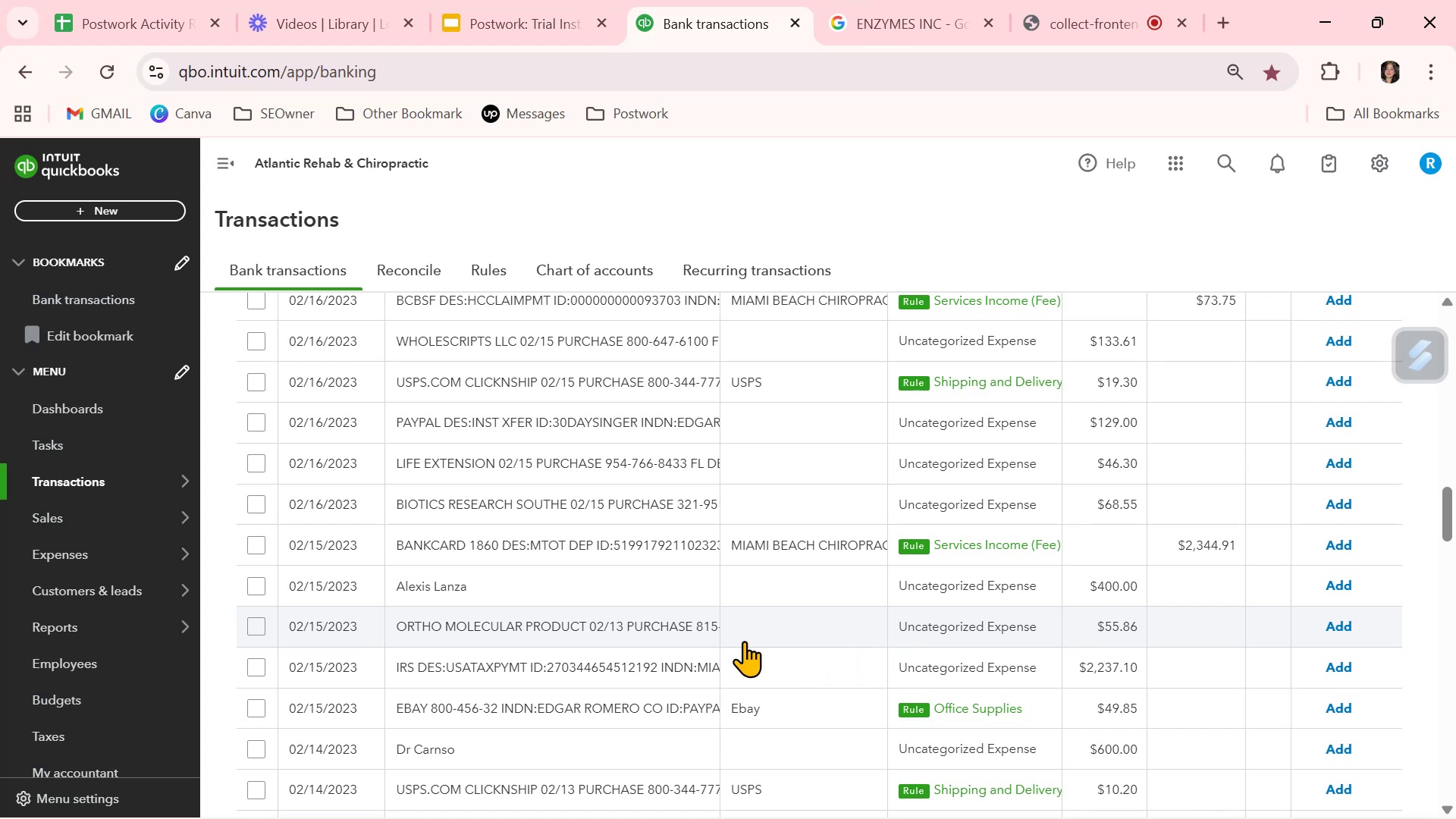 
scroll: coordinate [792, 632], scroll_direction: down, amount: 1.0
 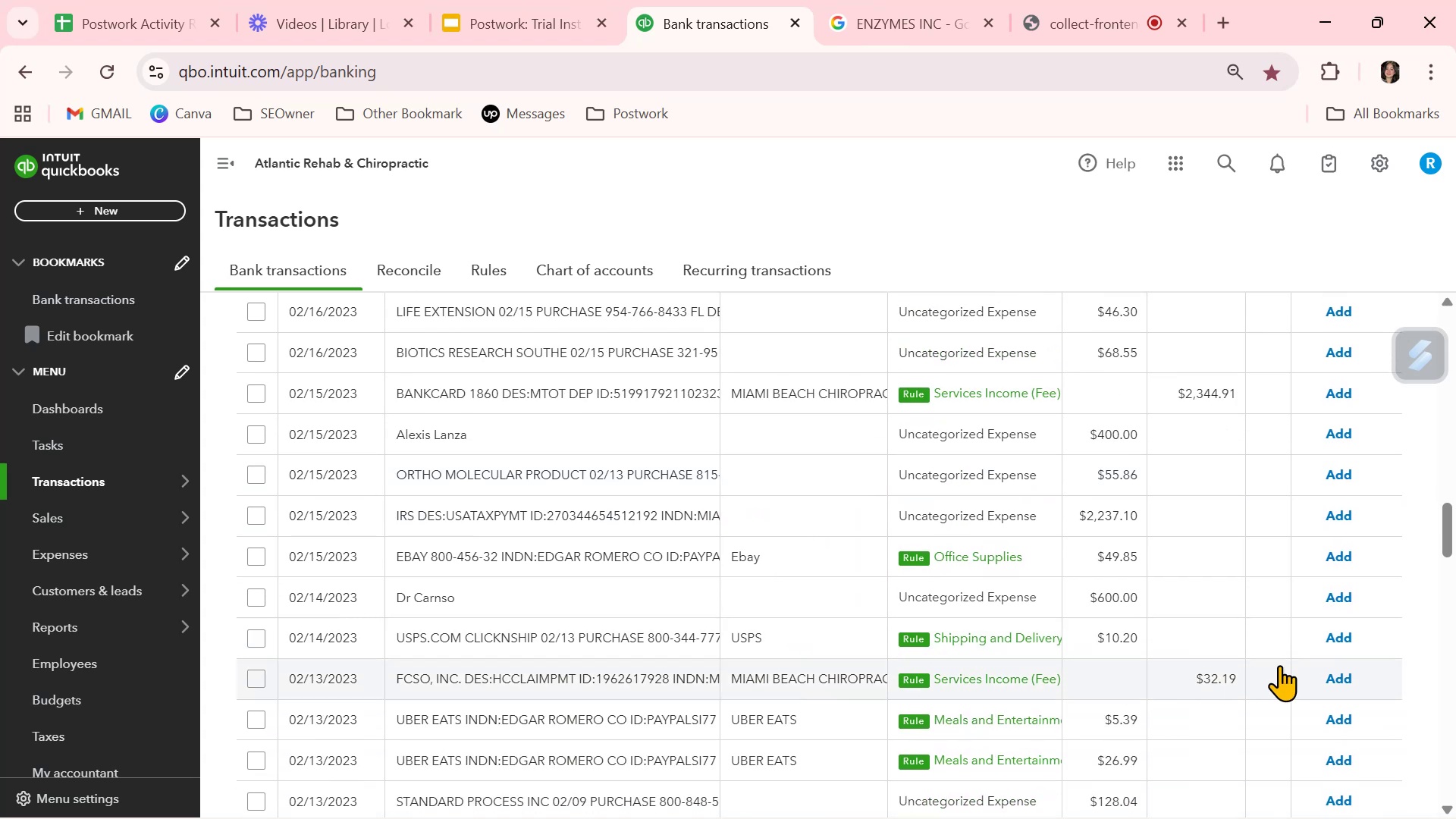 
left_click([1340, 637])
 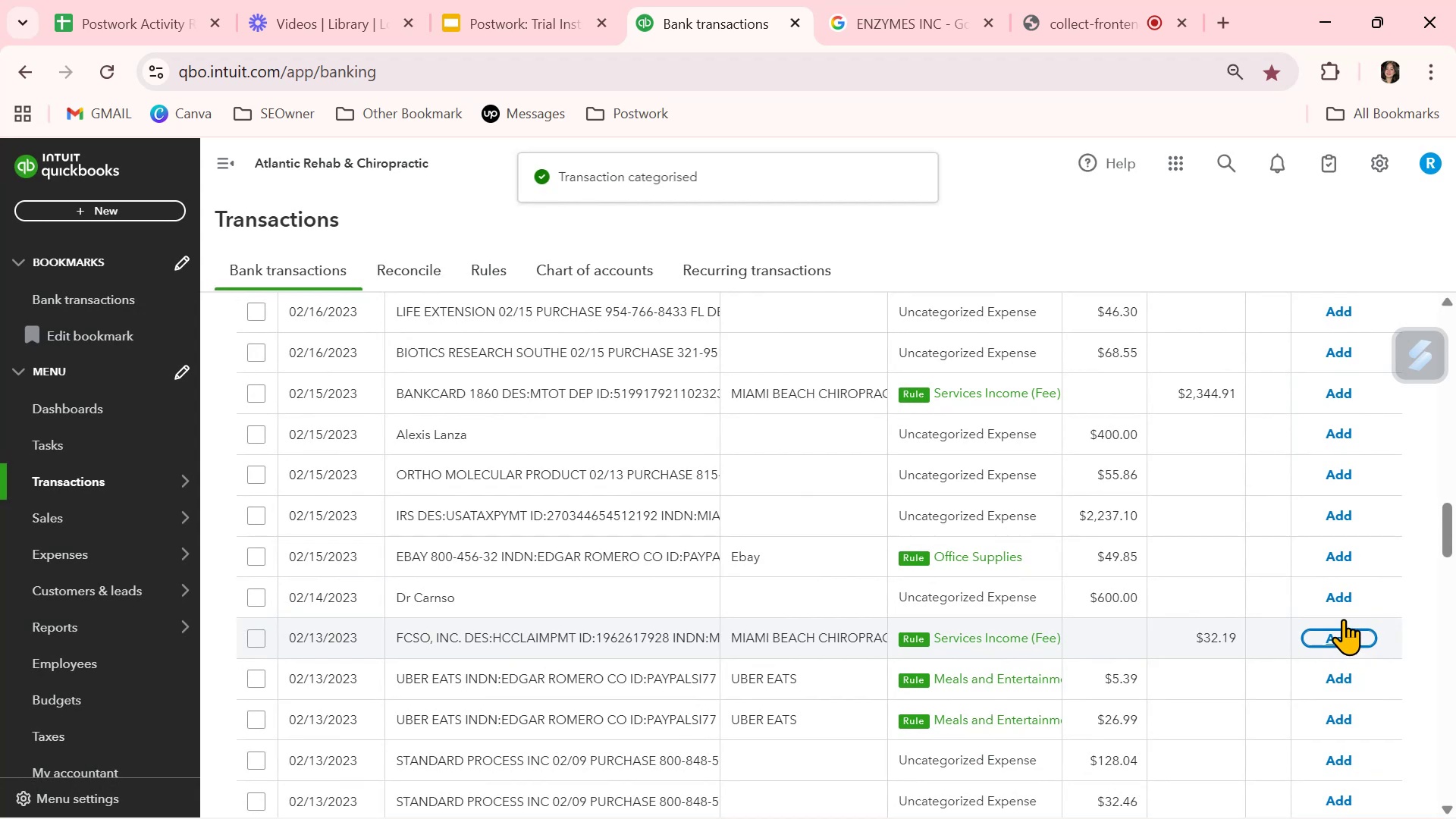 
left_click([1349, 555])
 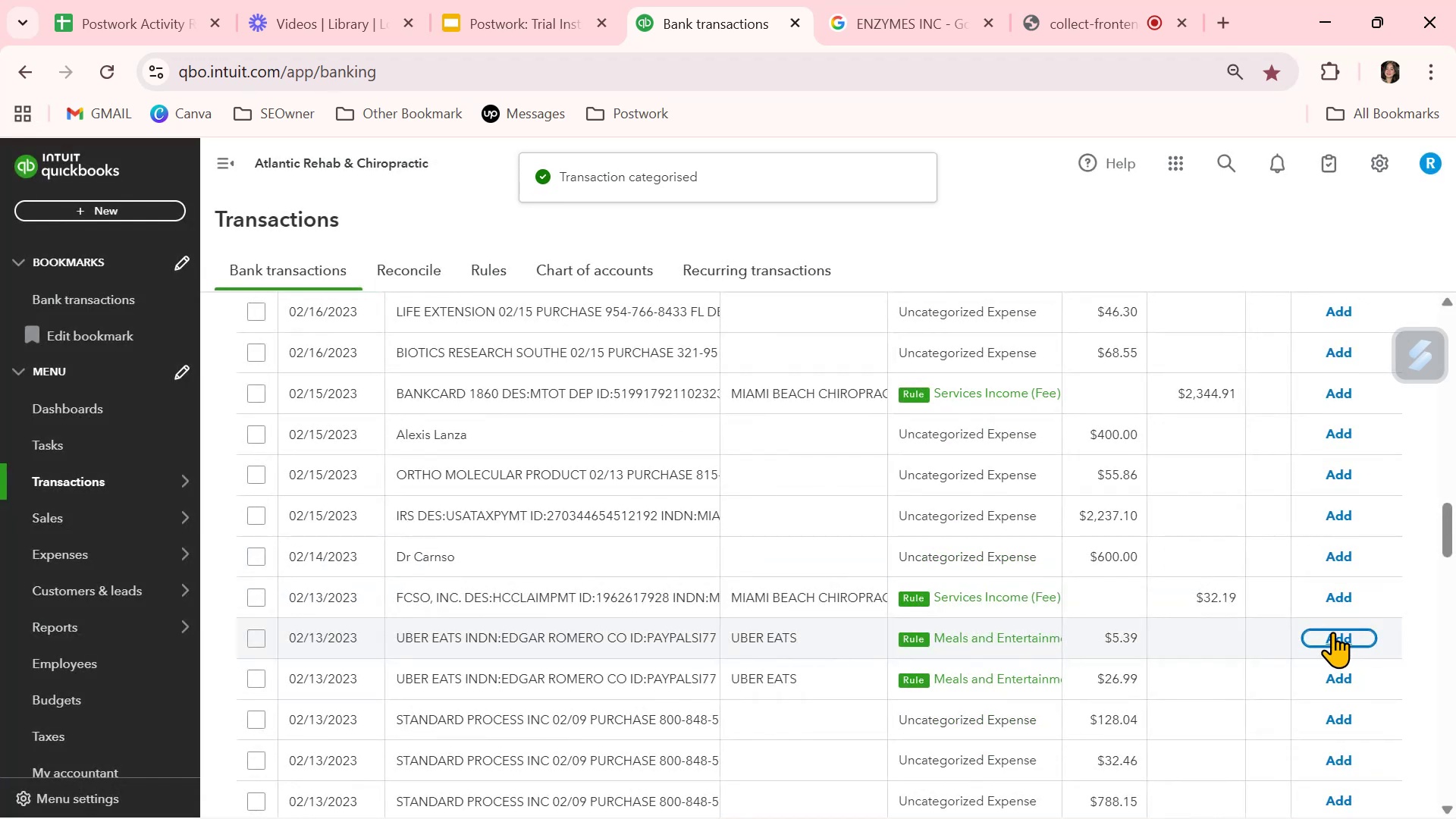 
left_click([1337, 600])
 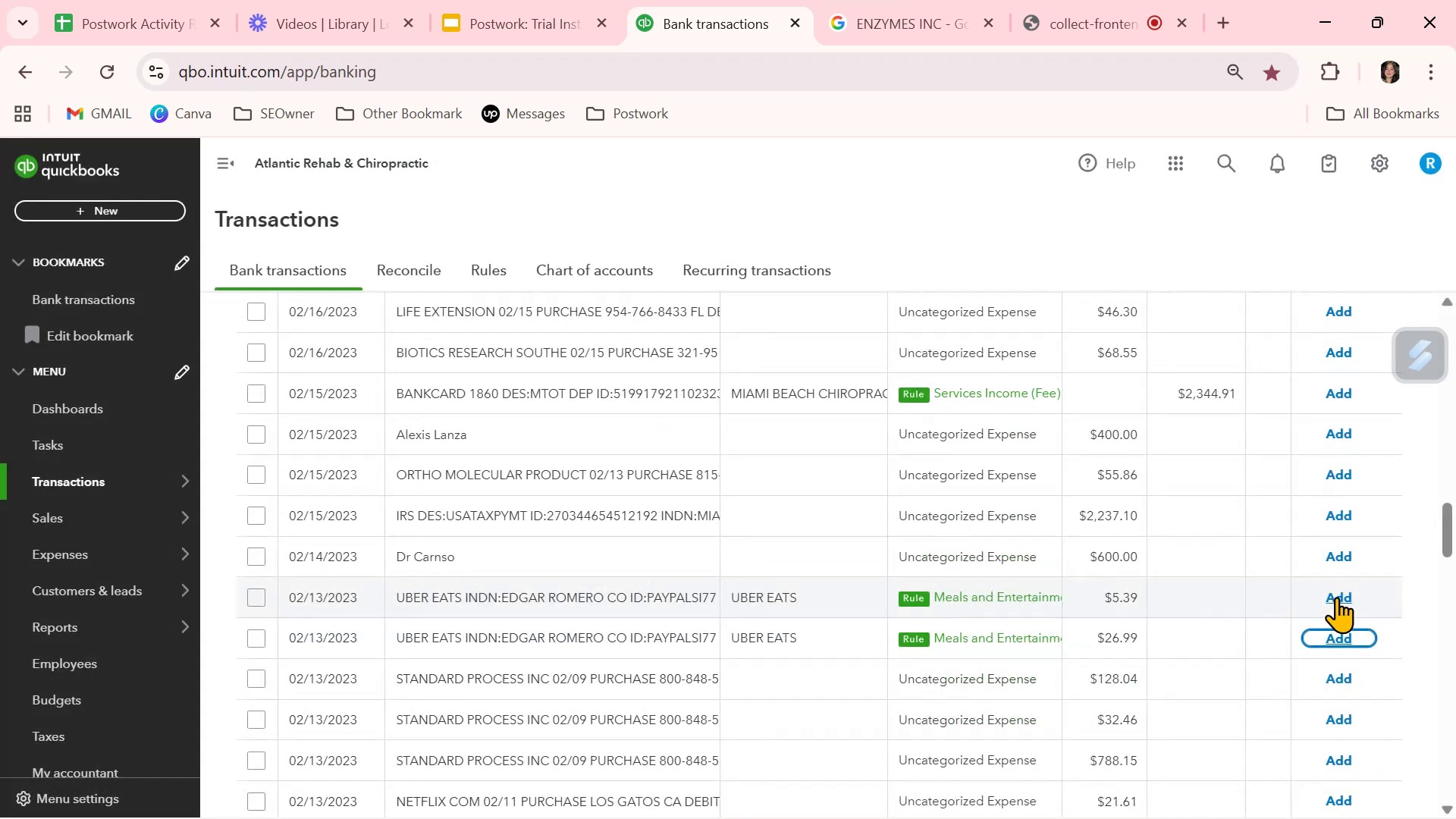 
left_click([1335, 592])
 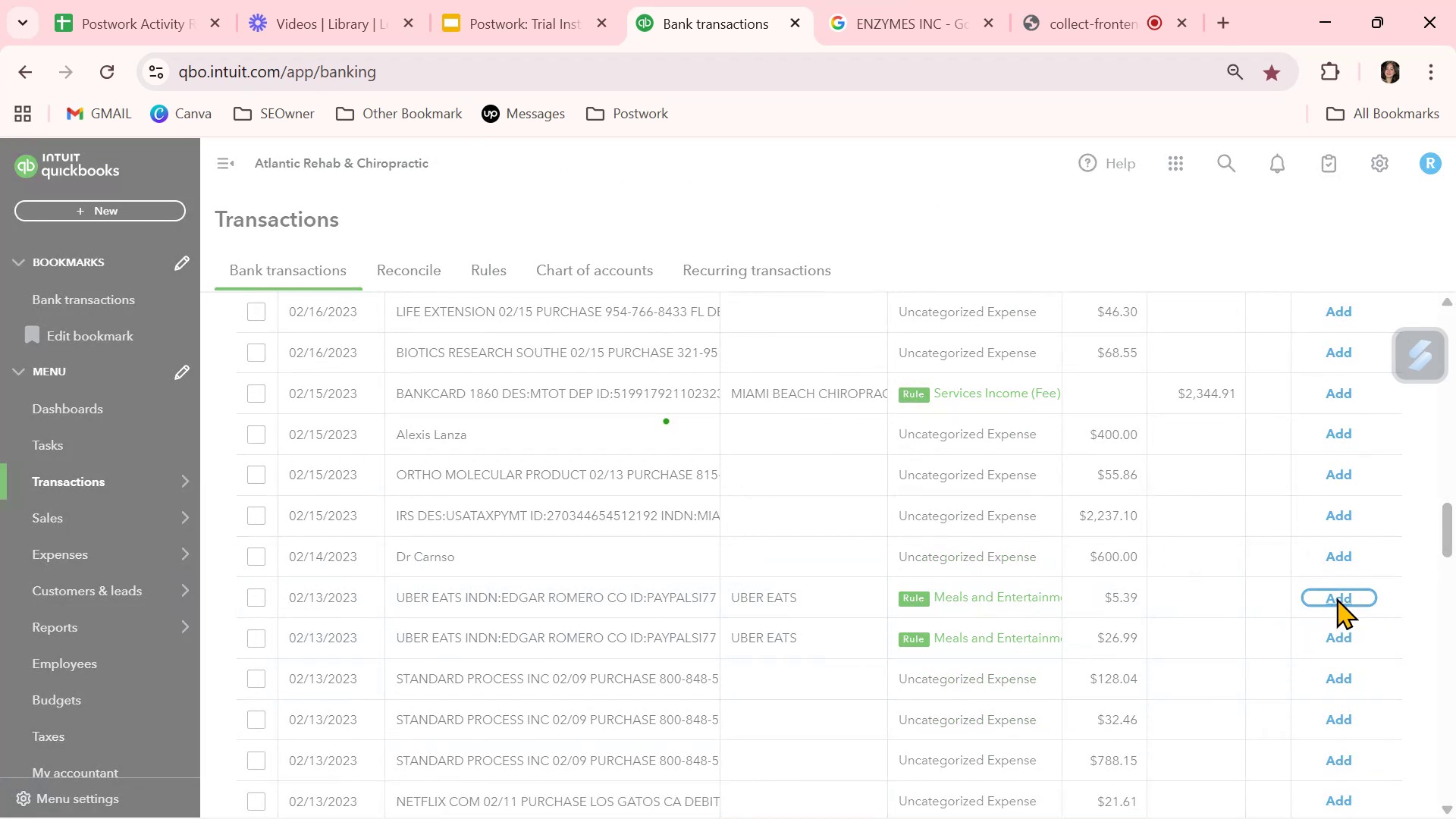 
left_click([1336, 597])
 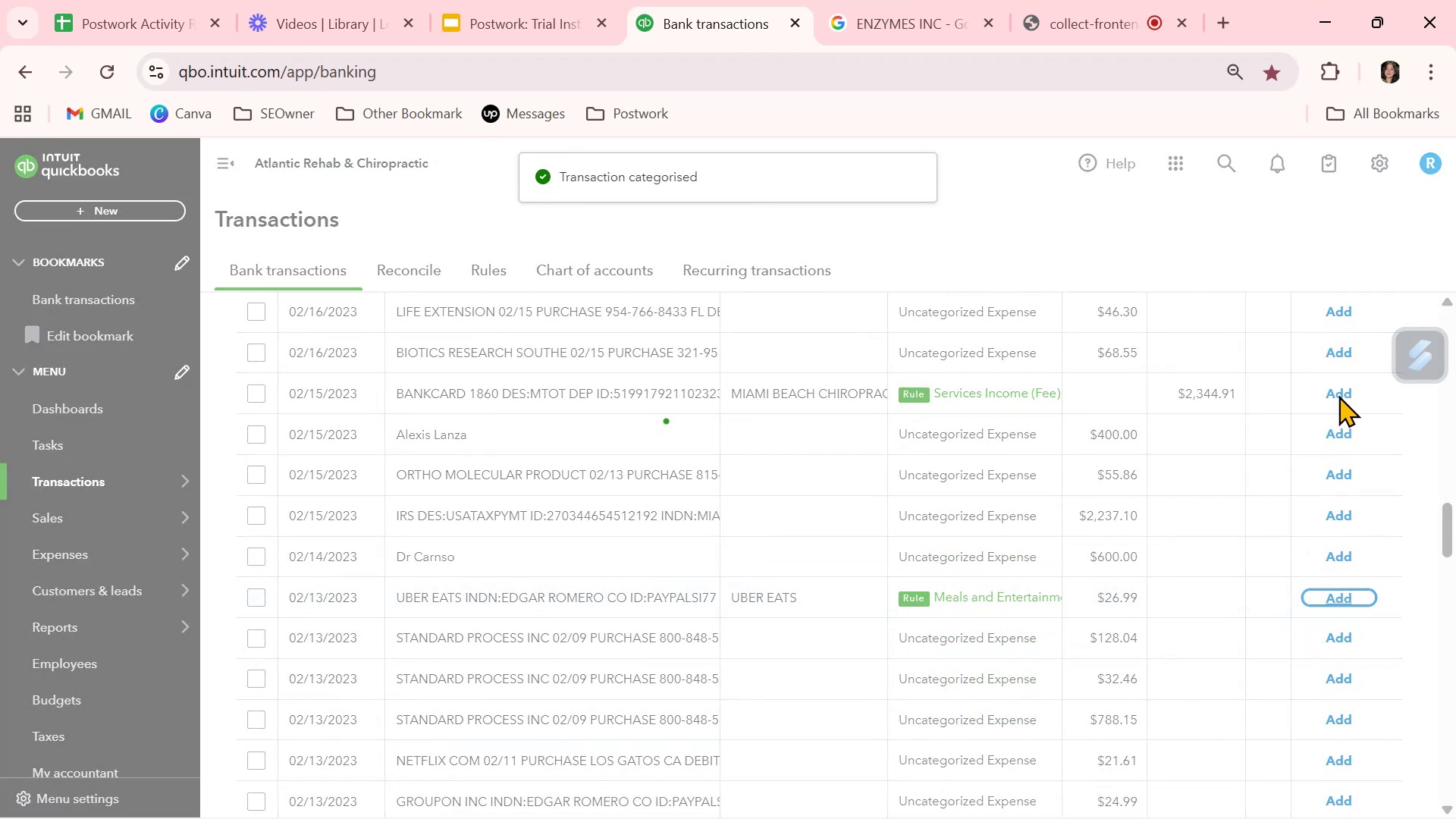 
left_click([1338, 394])
 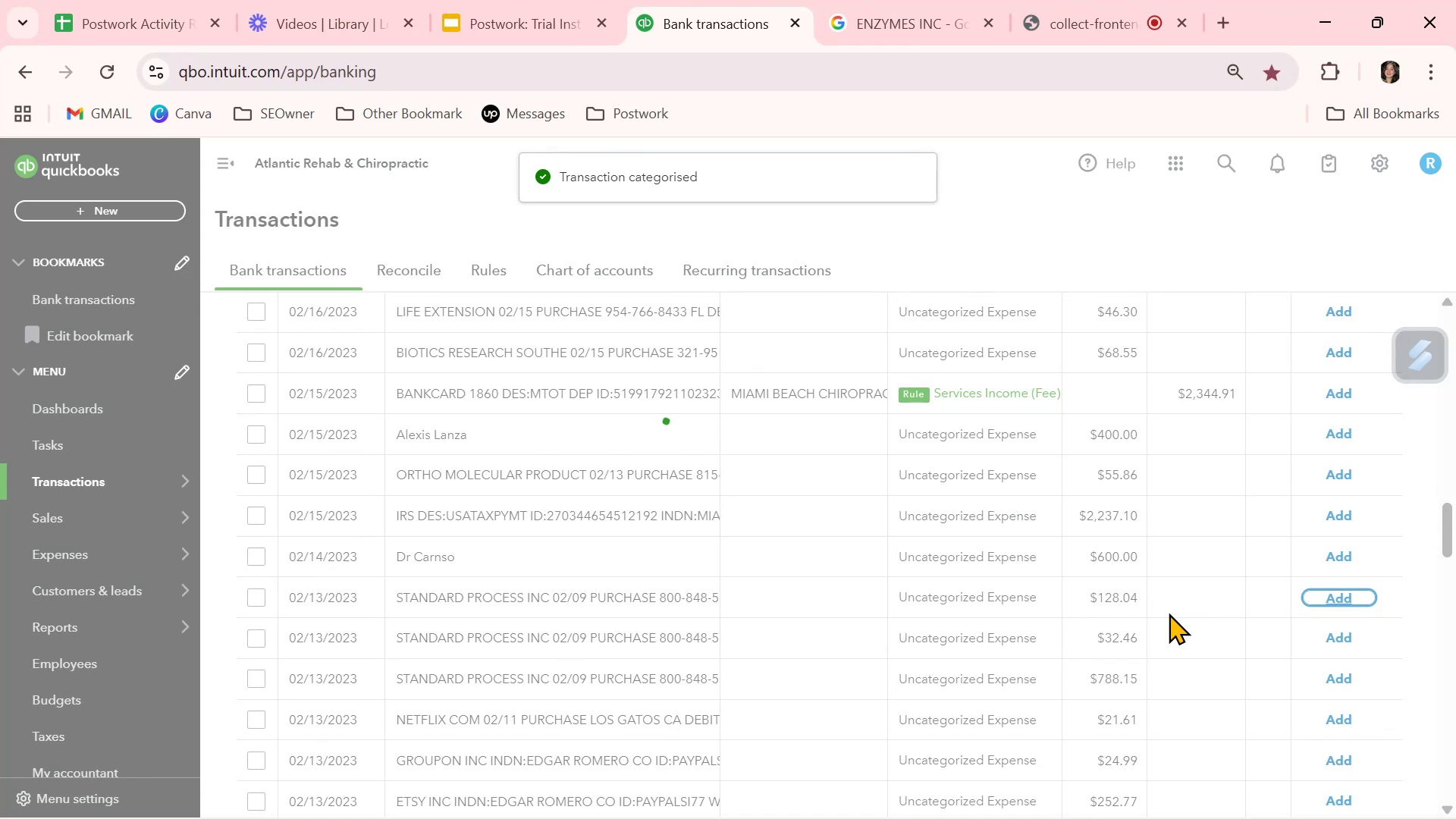 
scroll: coordinate [1169, 613], scroll_direction: up, amount: 4.0
 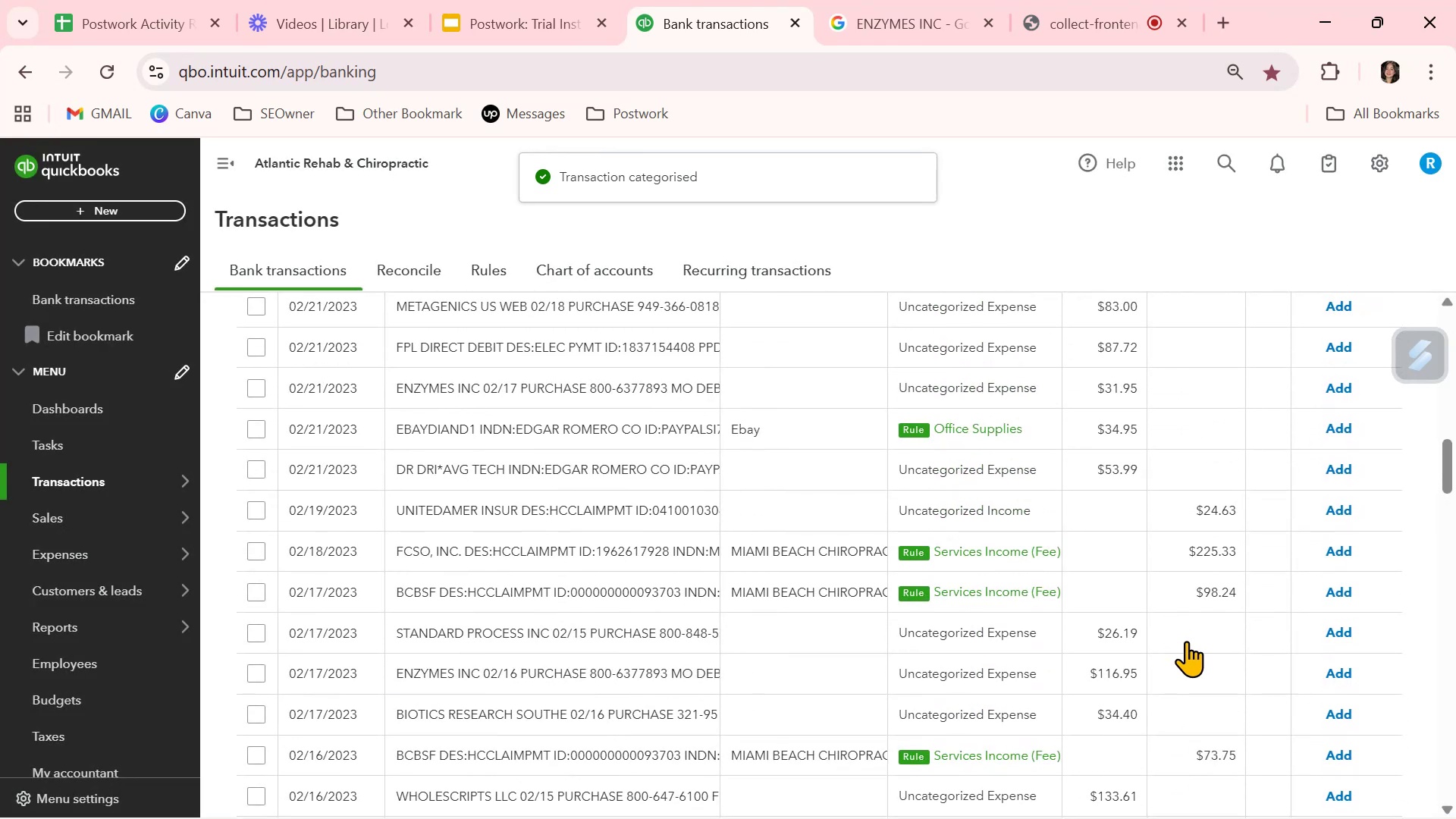 
scroll: coordinate [1209, 690], scroll_direction: down, amount: 1.0
 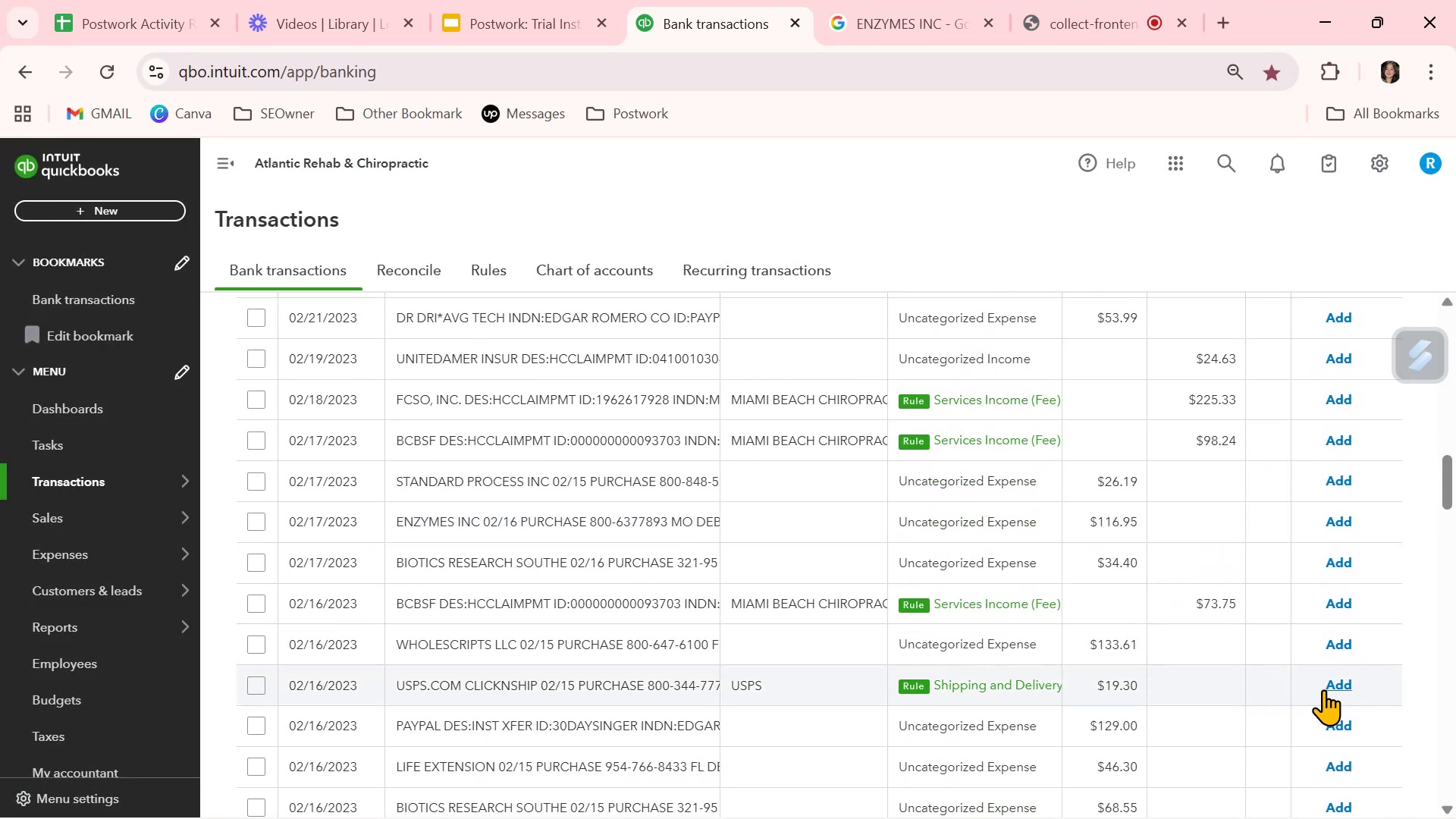 
left_click([1330, 683])
 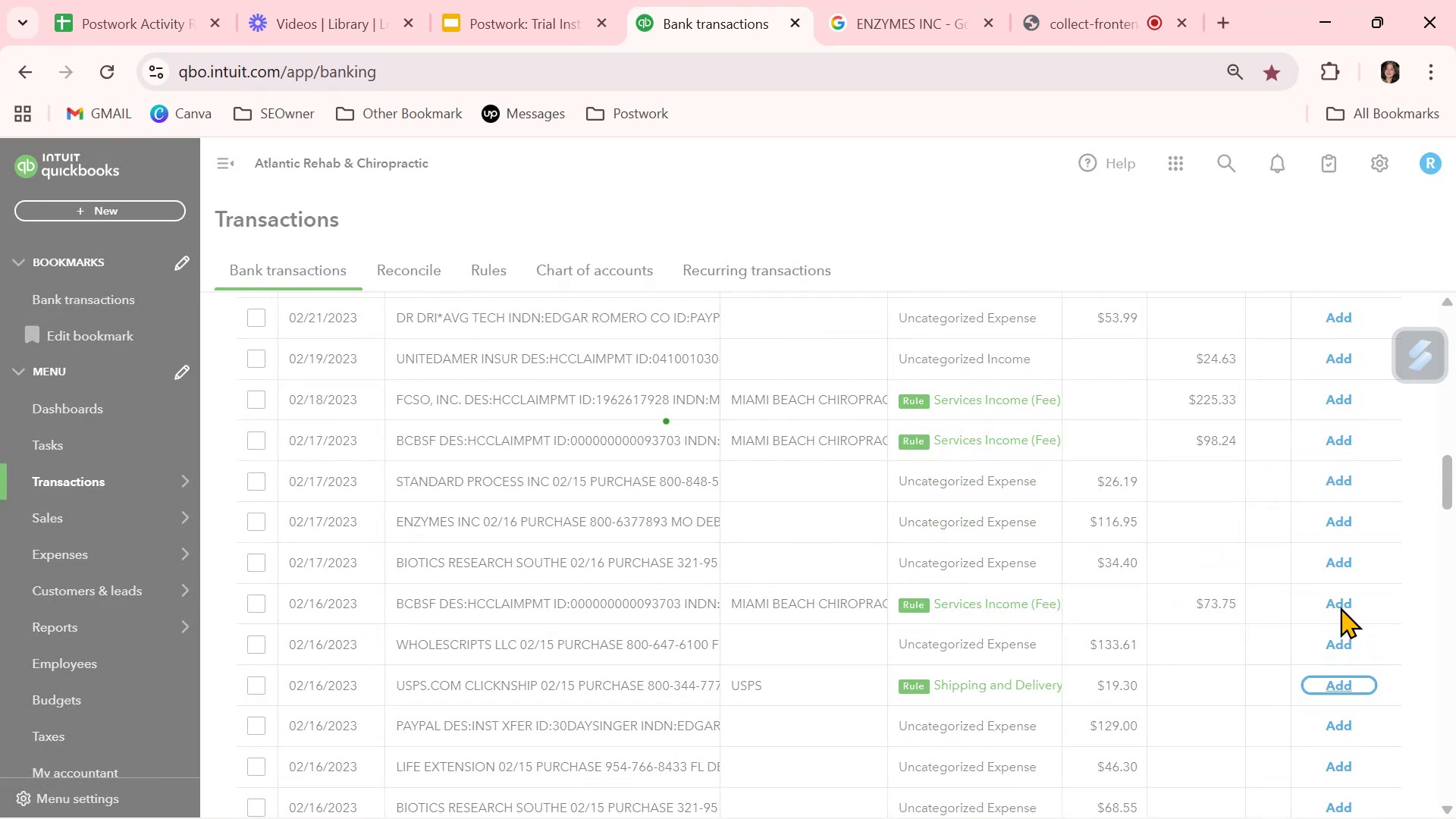 
left_click([1339, 606])
 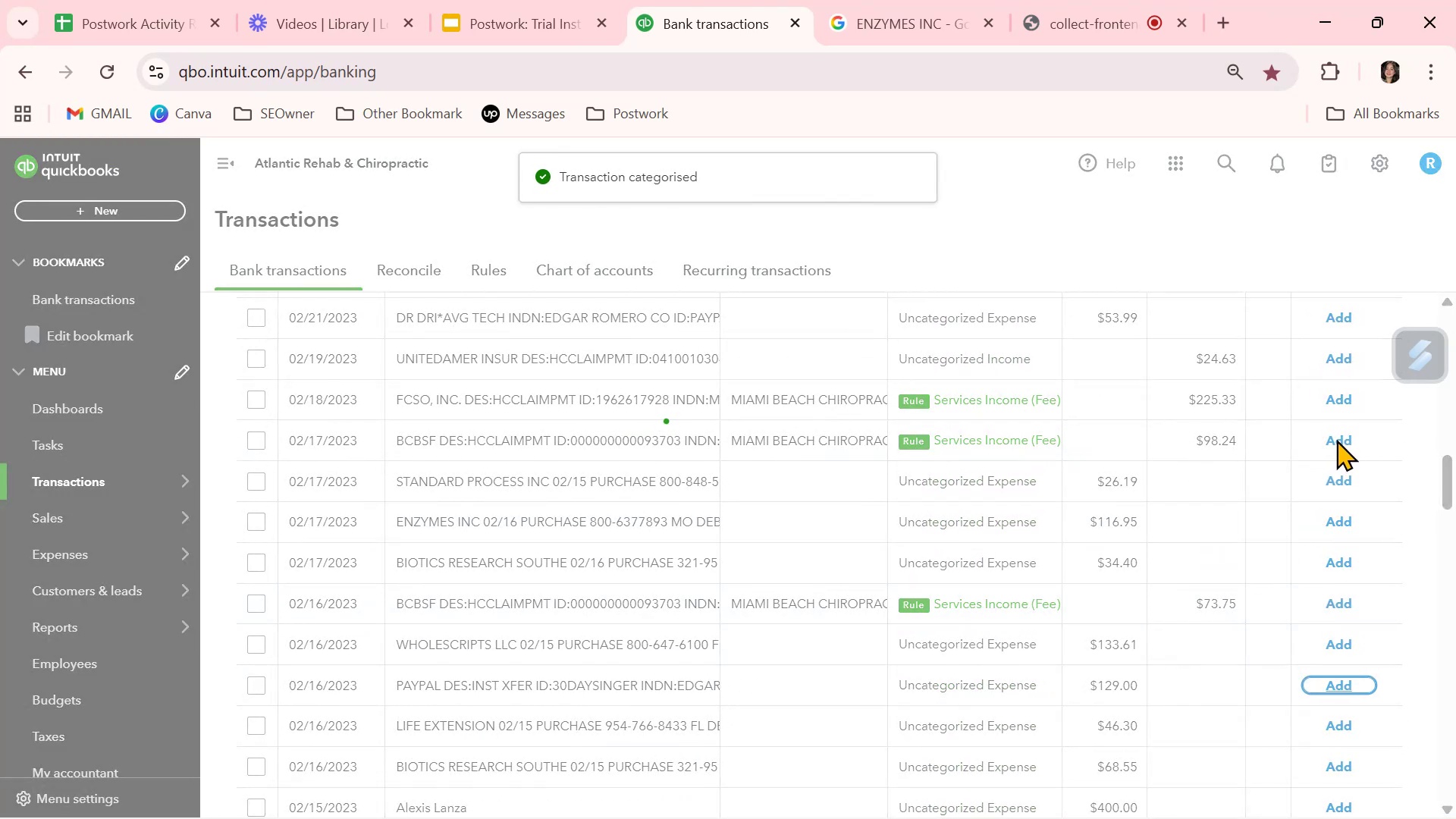 
left_click([1335, 438])
 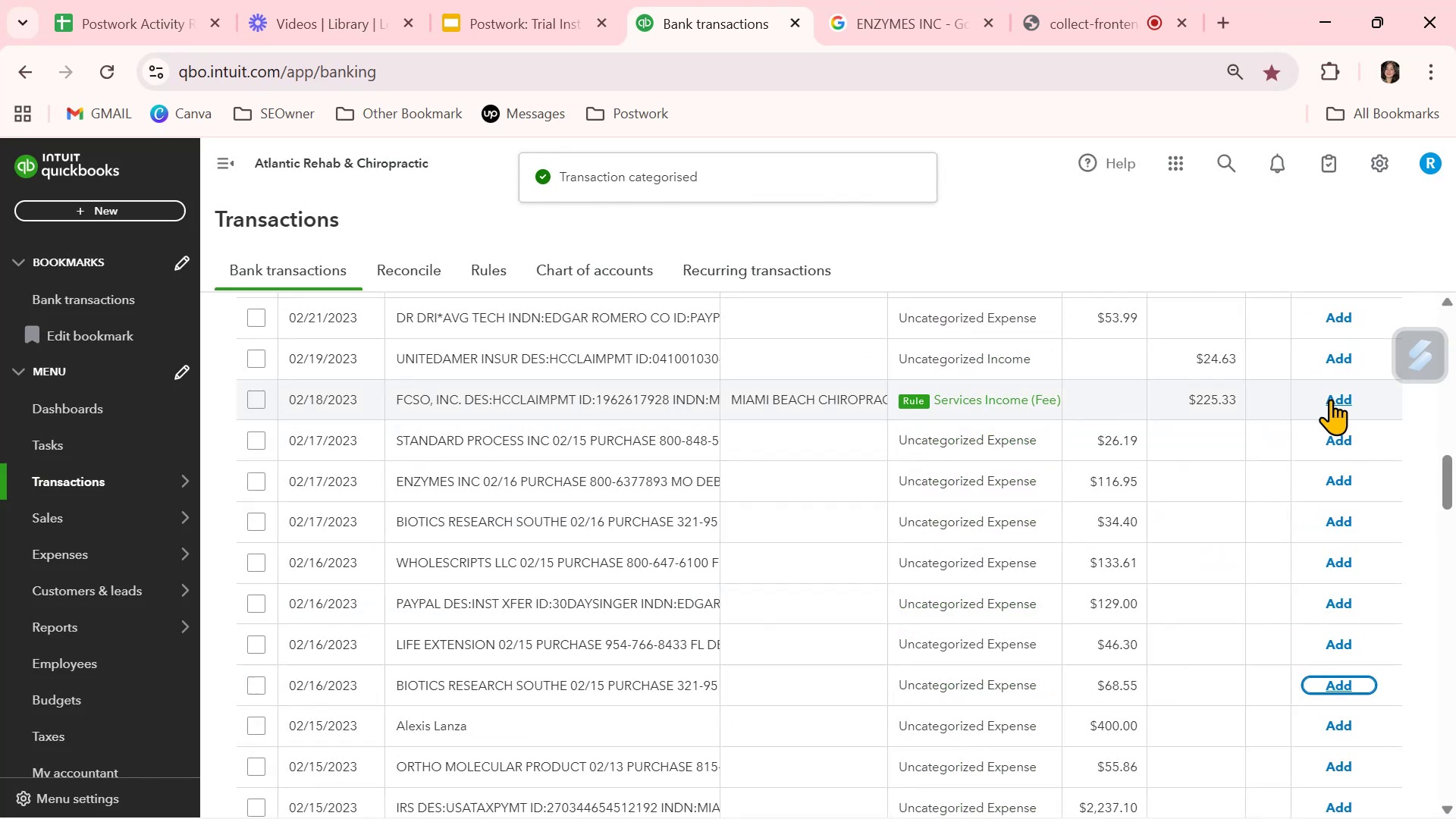 
left_click([1330, 399])
 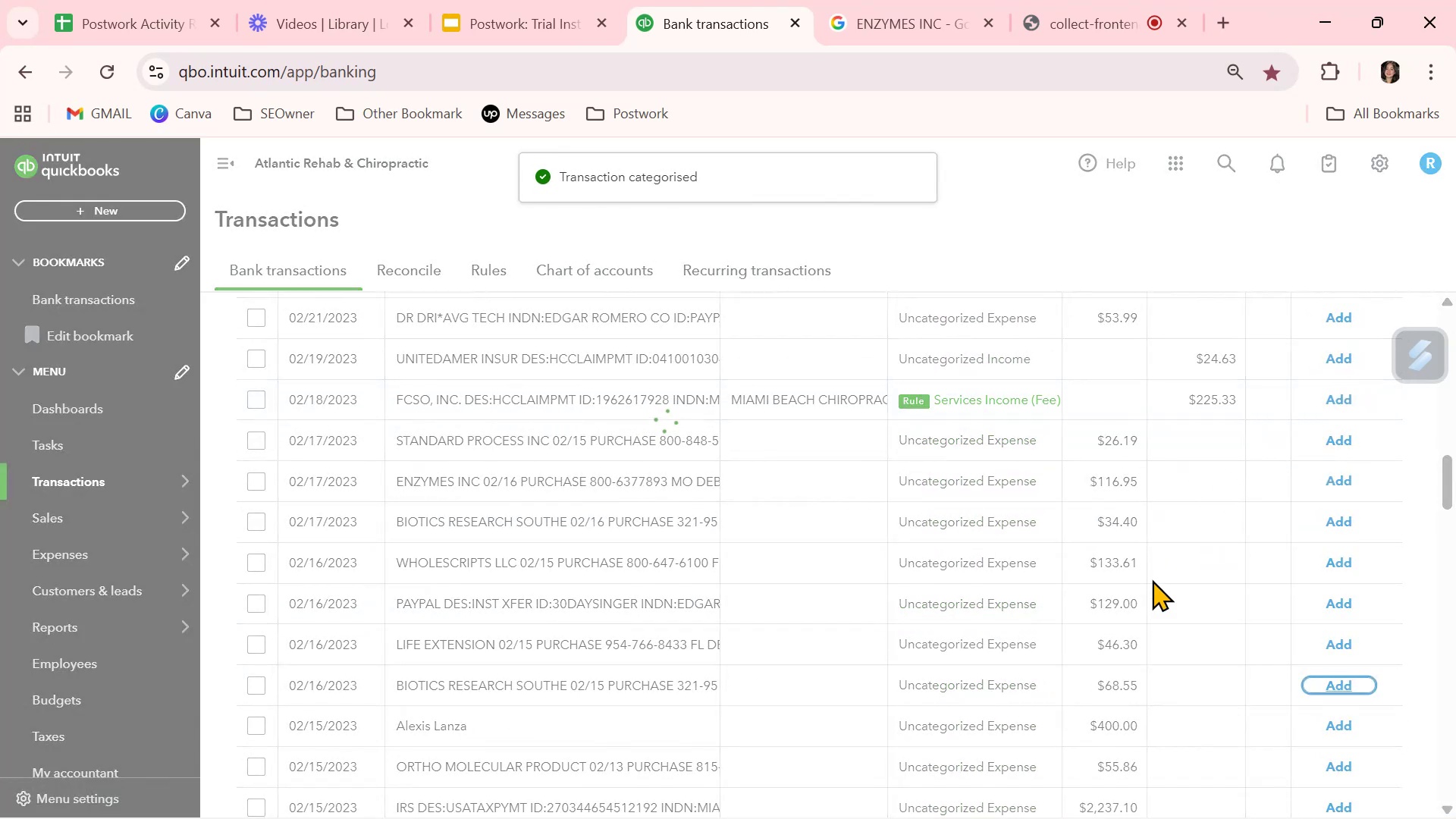 
scroll: coordinate [1144, 626], scroll_direction: down, amount: 9.0
 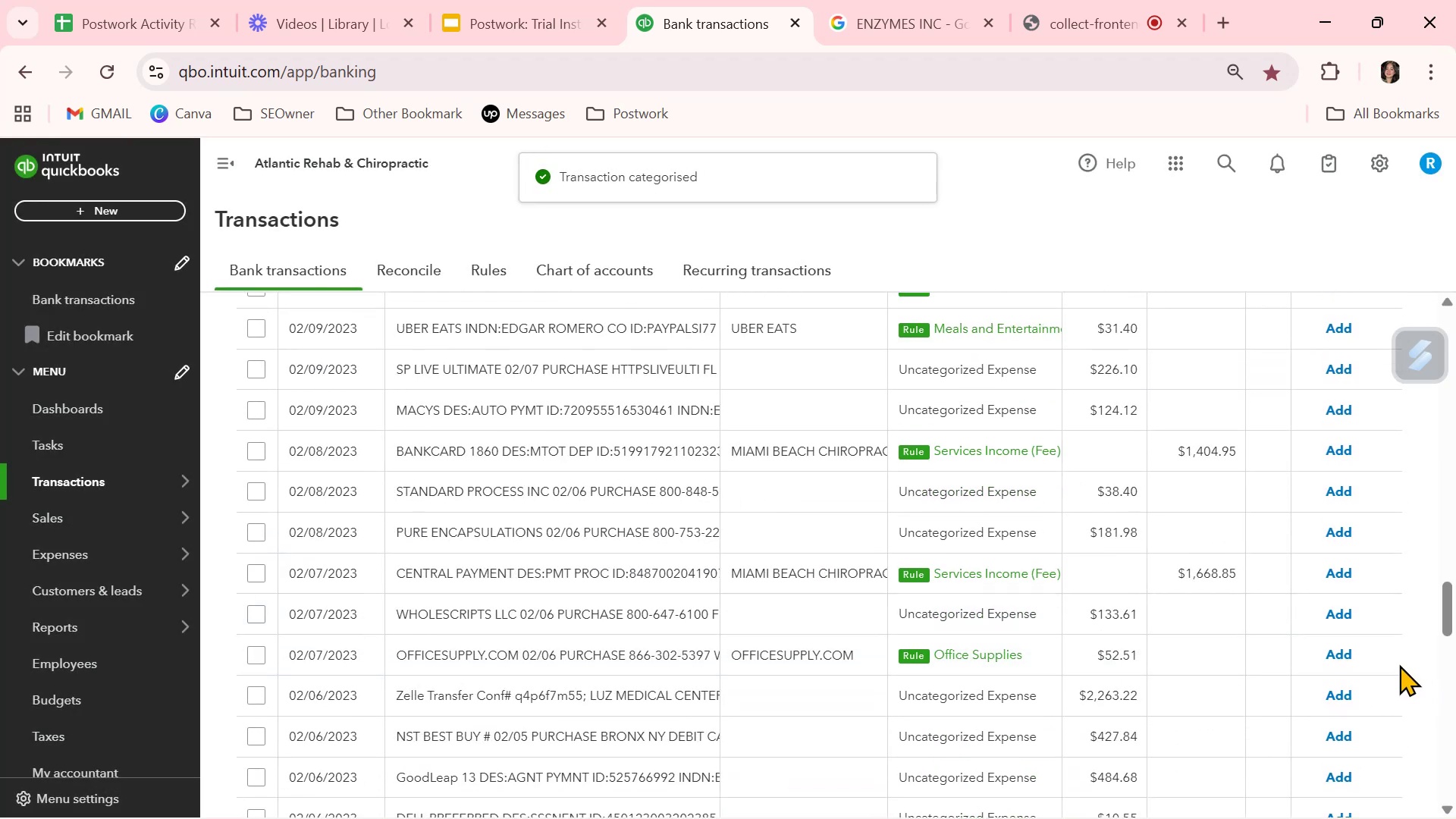 
left_click([1351, 654])
 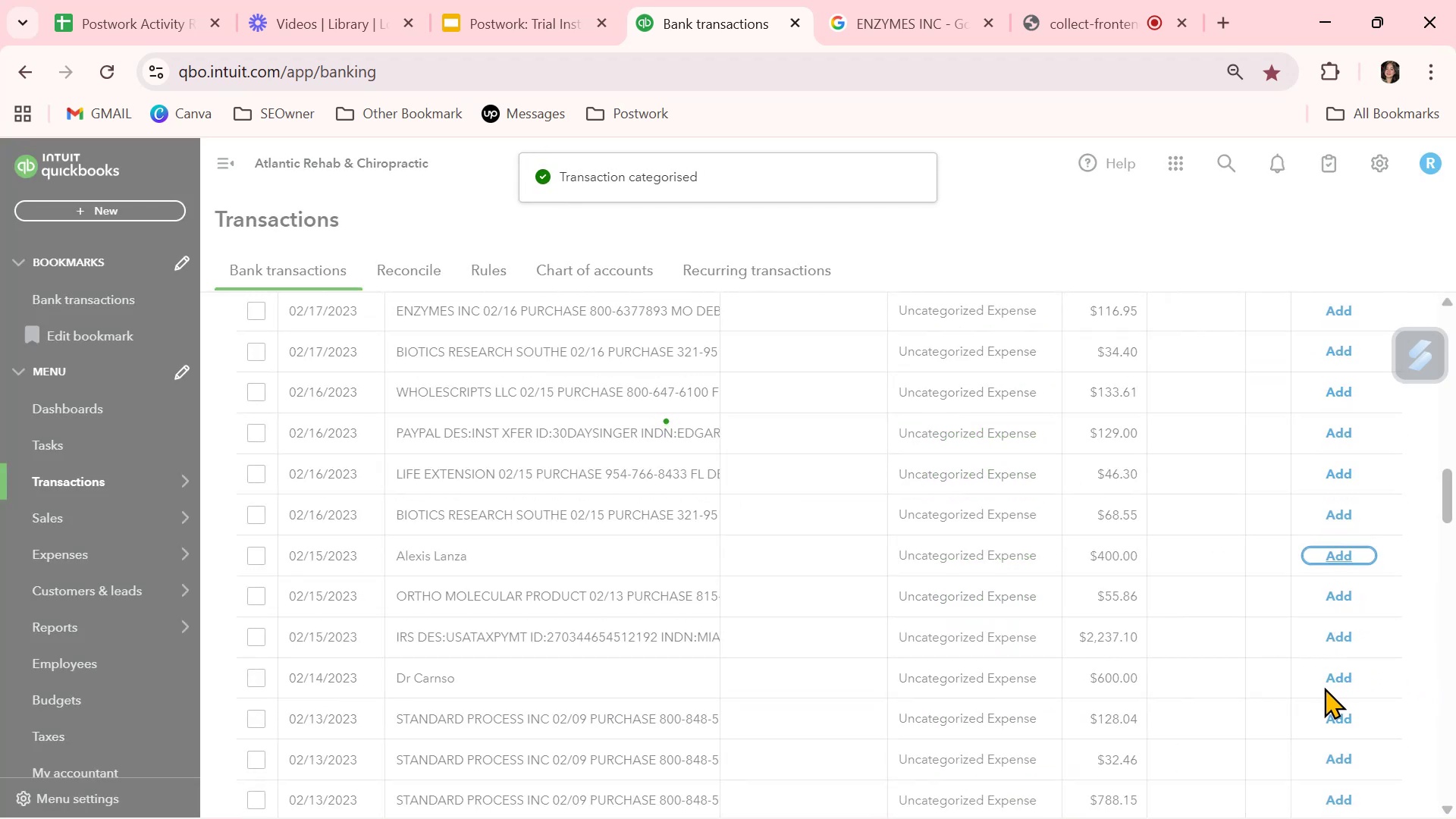 
scroll: coordinate [1324, 687], scroll_direction: down, amount: 3.0
 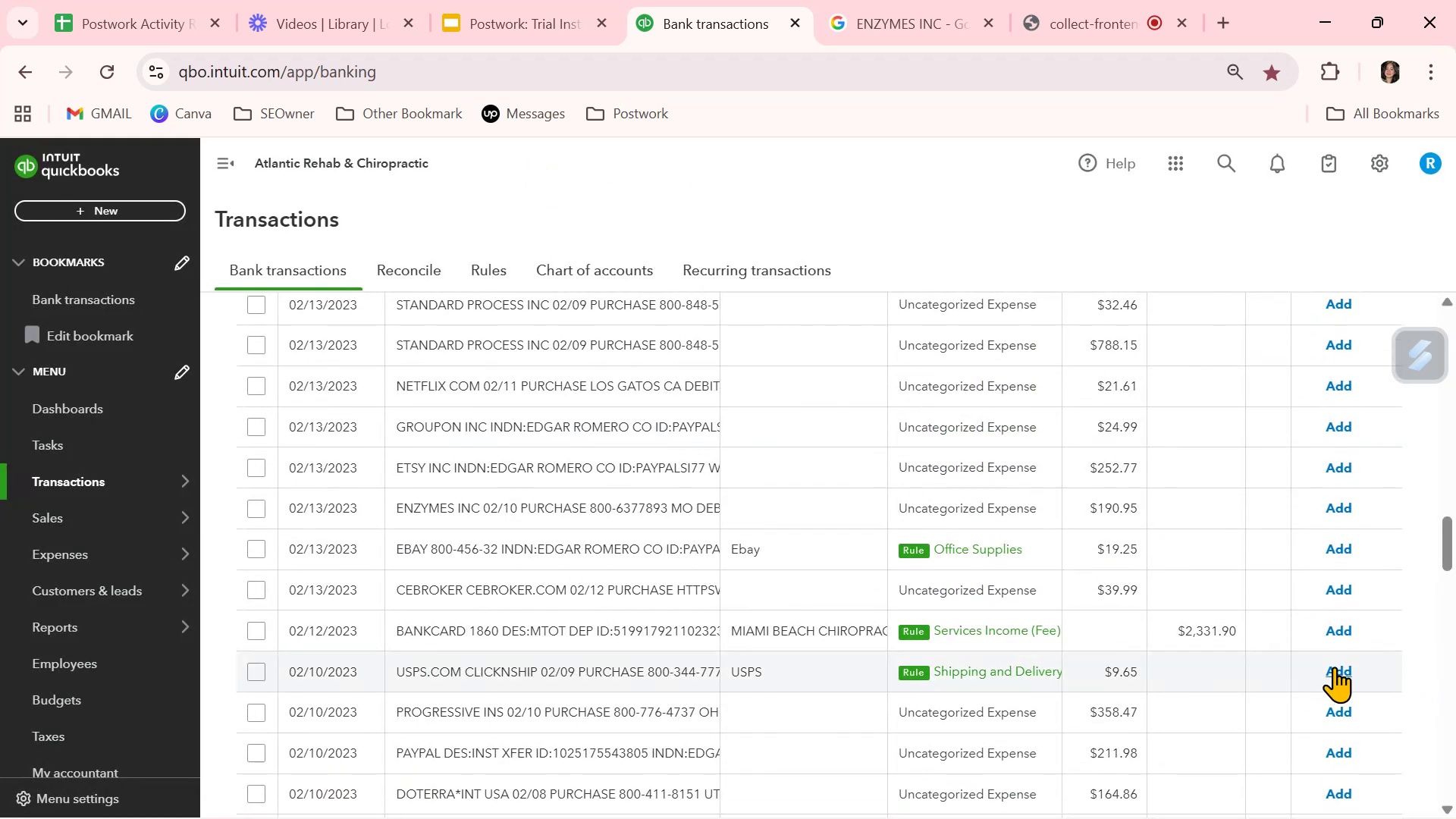 
left_click([1336, 661])
 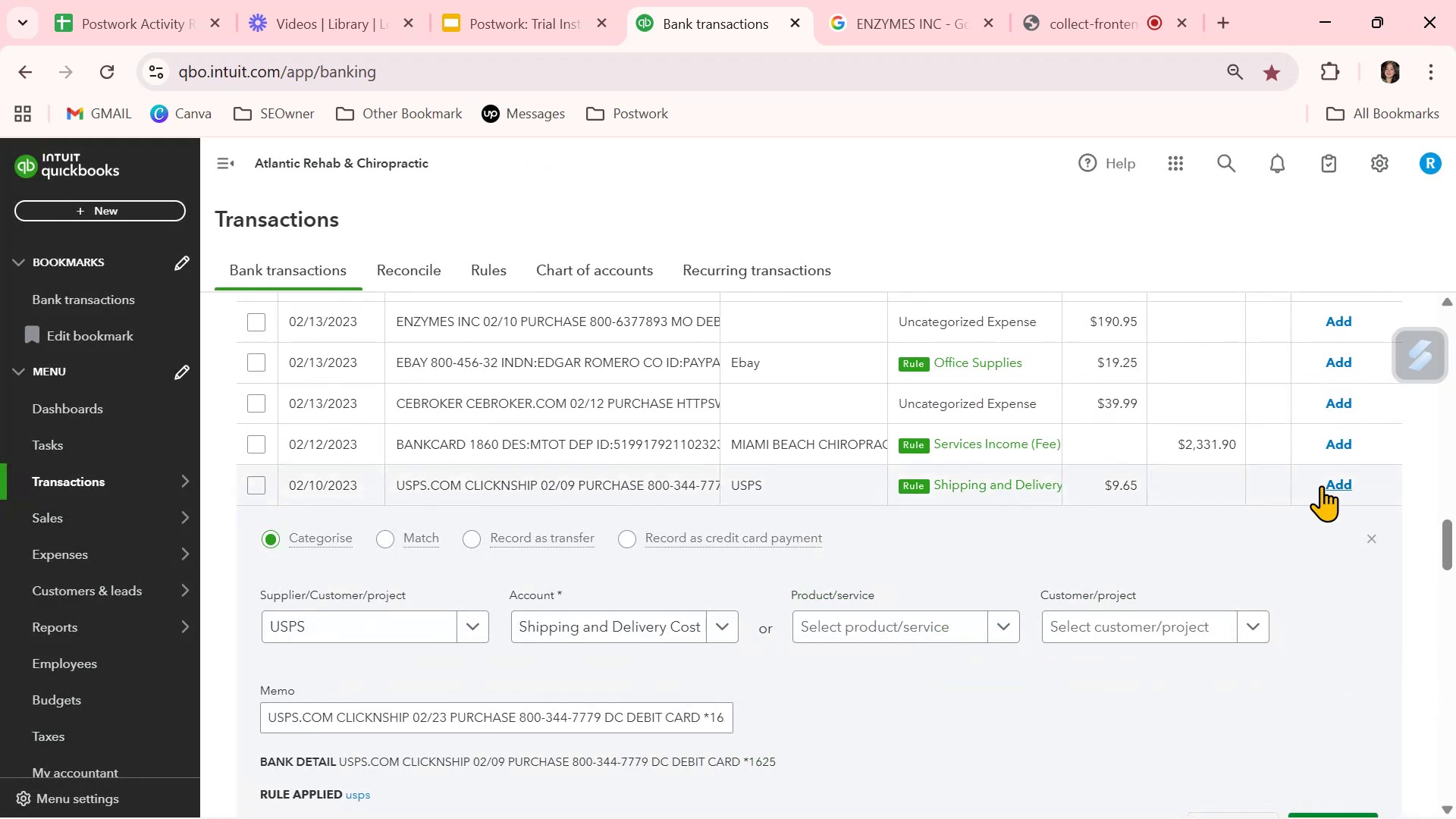 
left_click([1329, 485])
 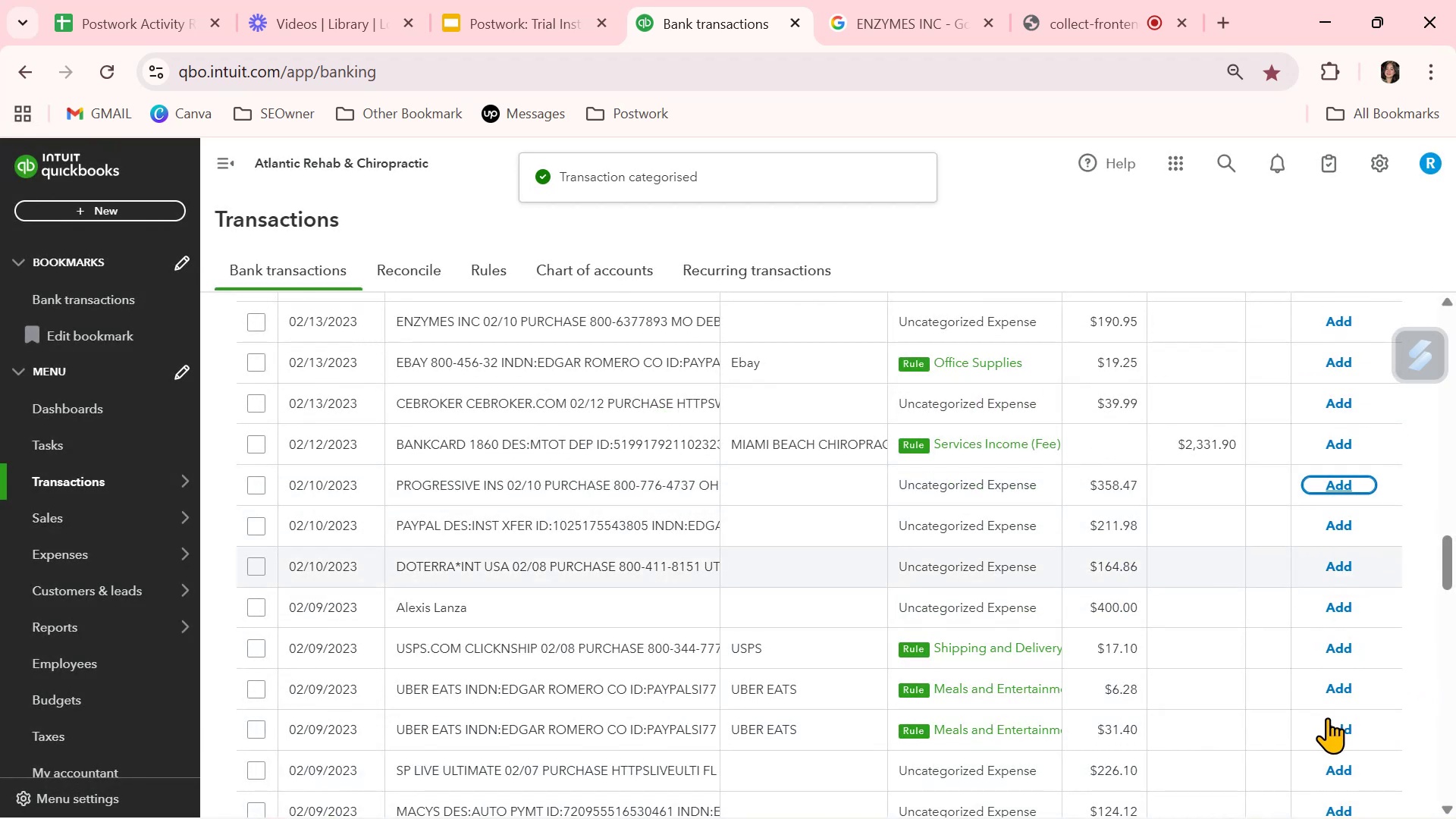 
left_click([1333, 726])
 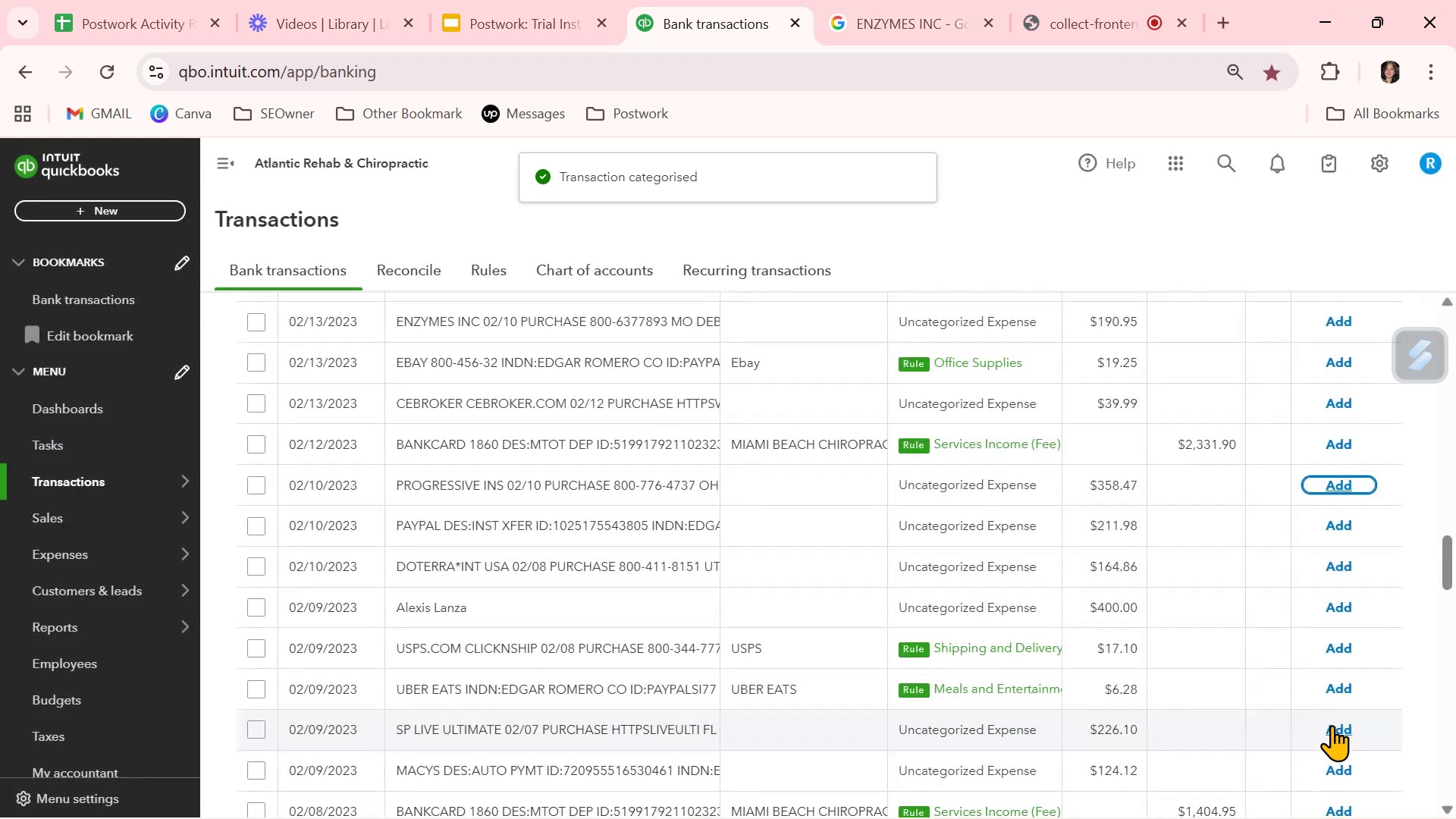 
left_click([1333, 689])
 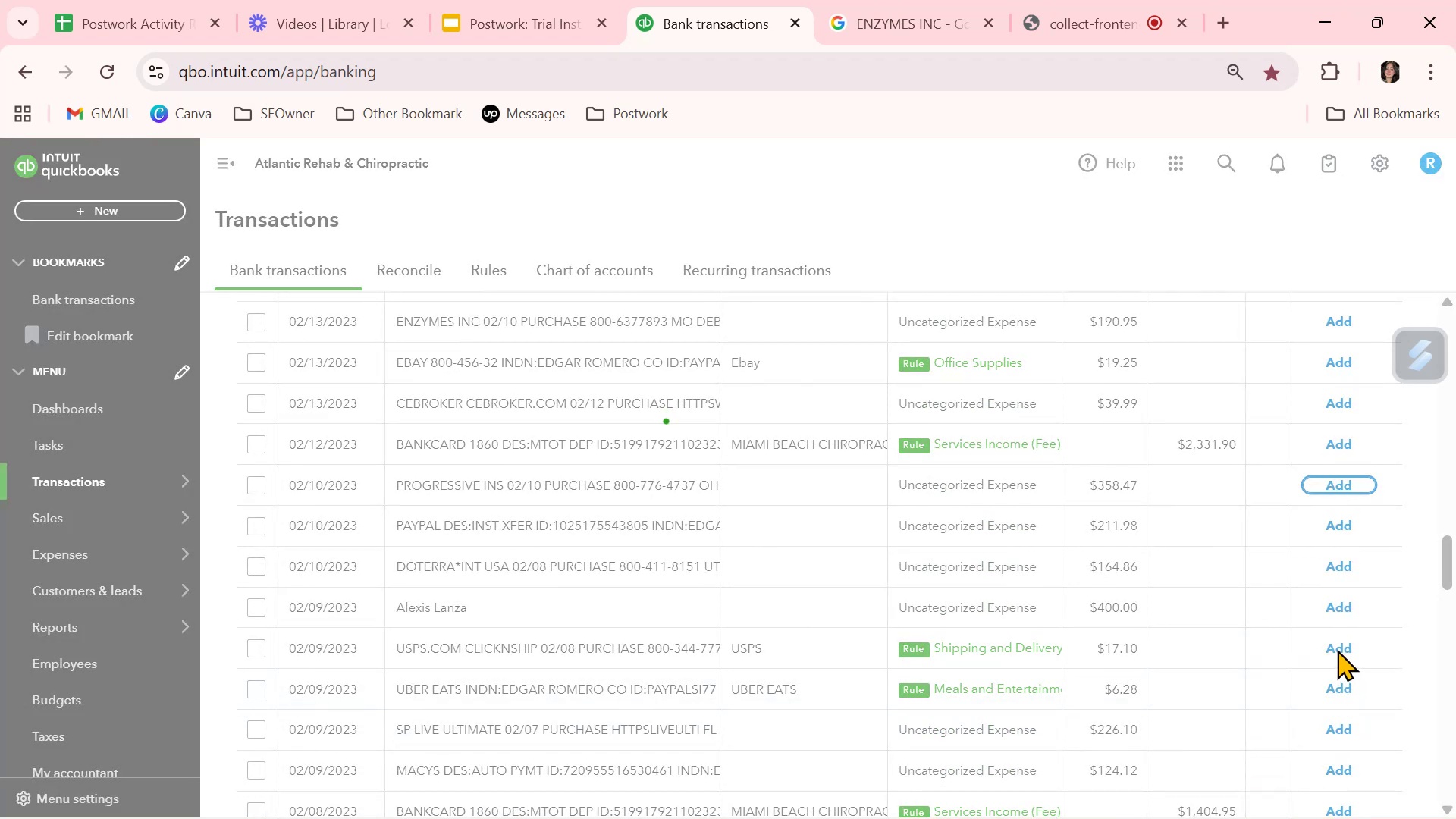 
left_click([1334, 648])
 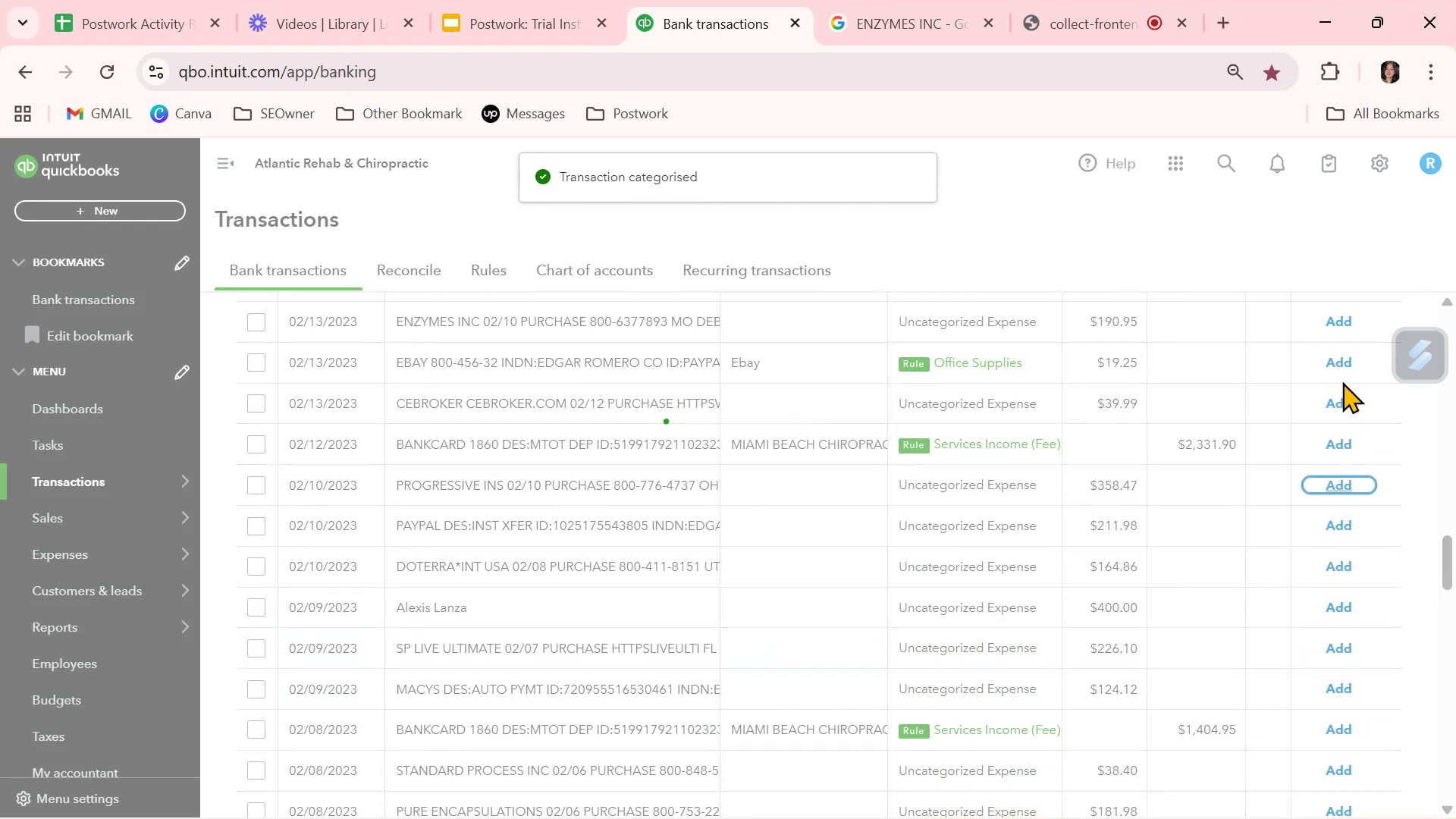 
left_click([1335, 366])
 